 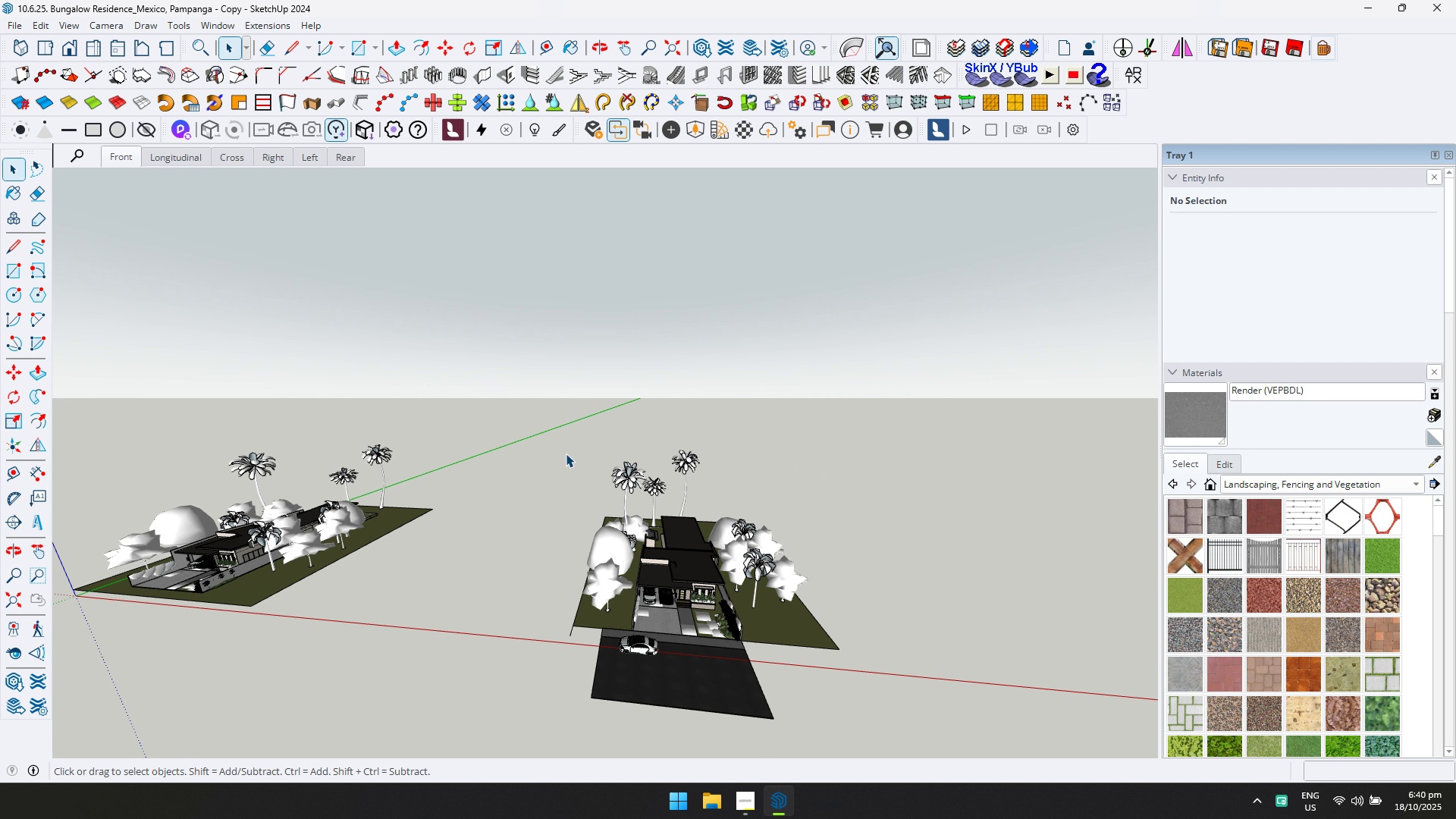 
left_click_drag(start_coordinate=[538, 438], to_coordinate=[925, 746])
 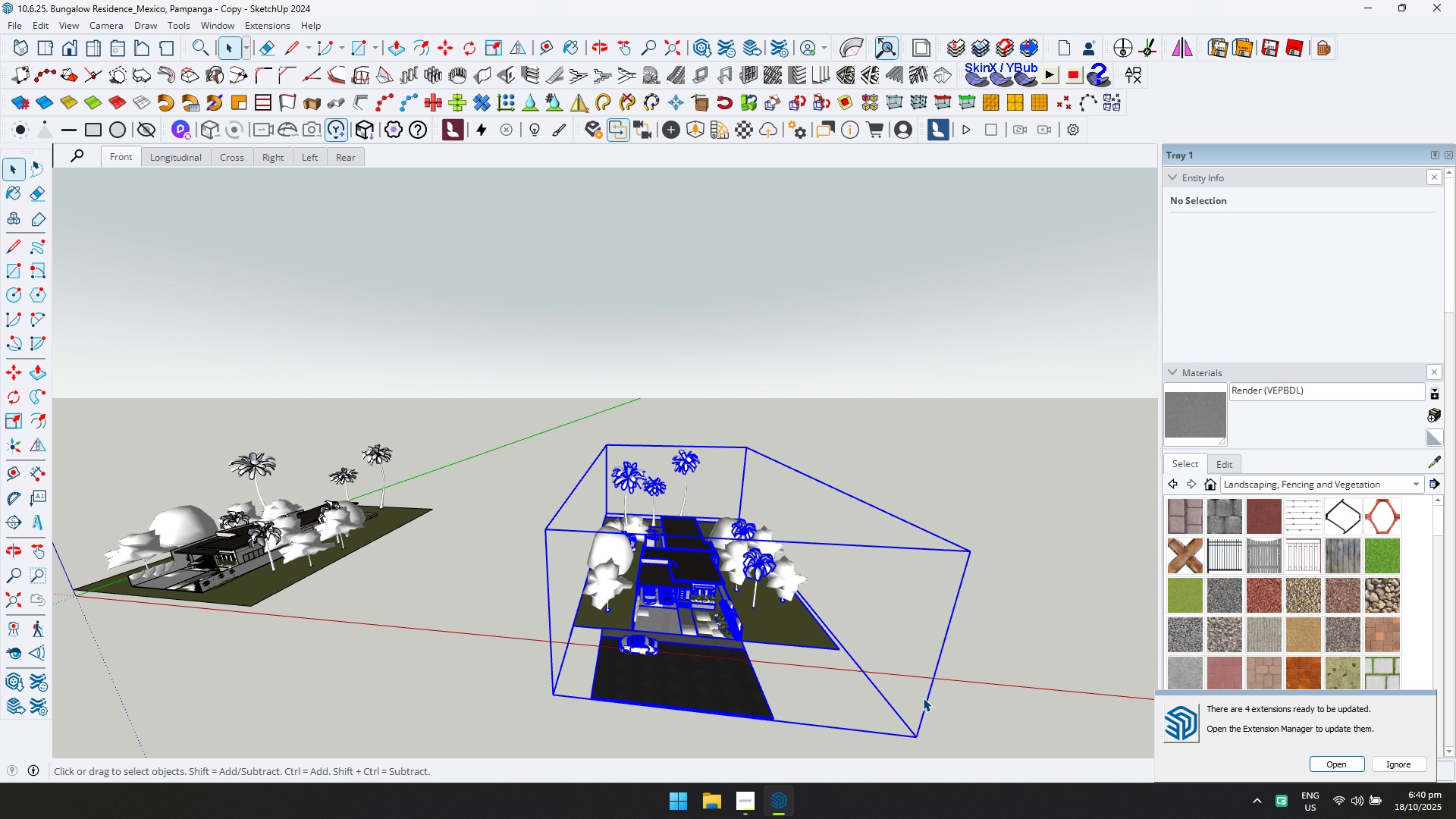 
key(Delete)
 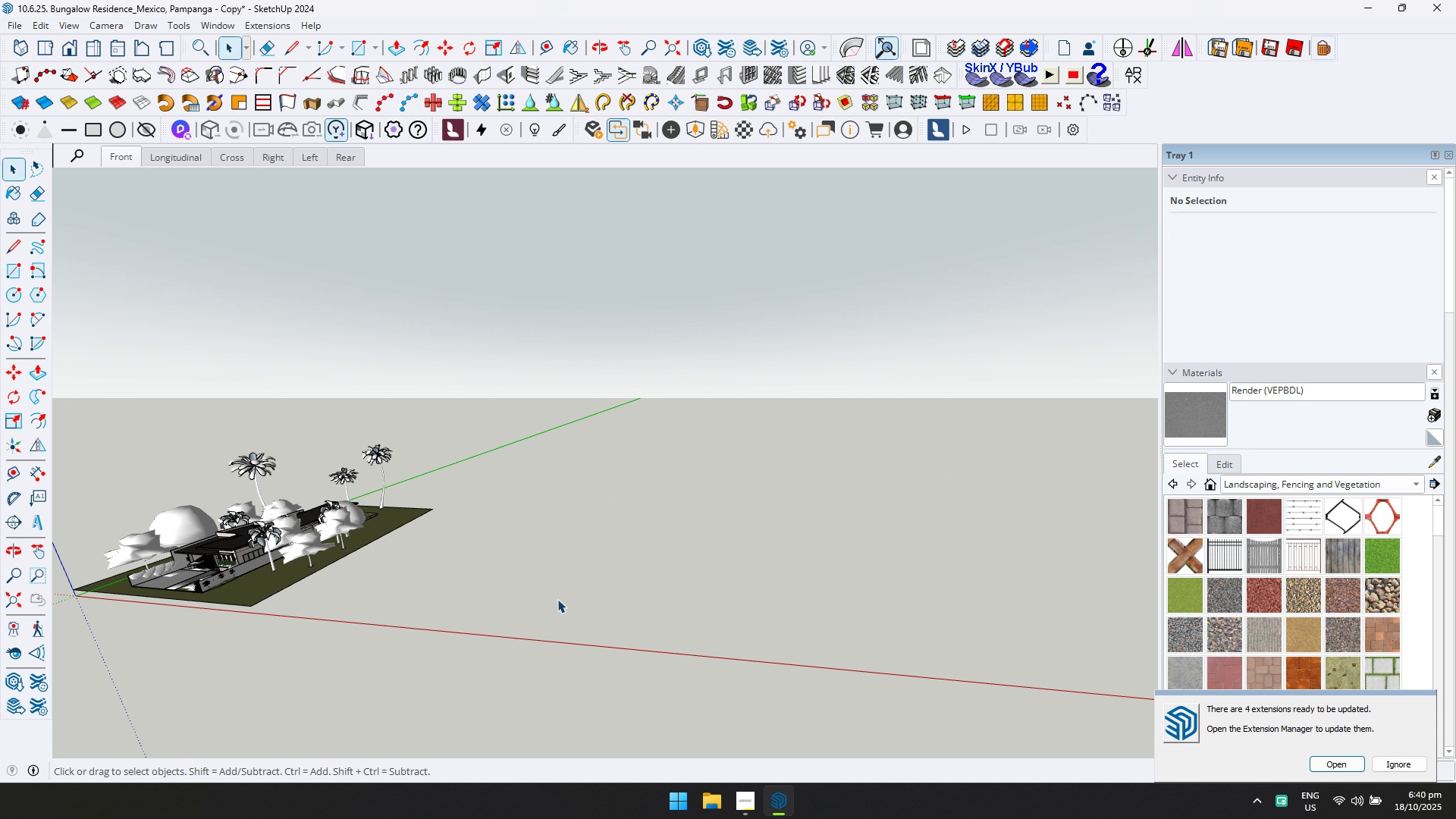 
scroll: coordinate [465, 560], scroll_direction: down, amount: 2.0
 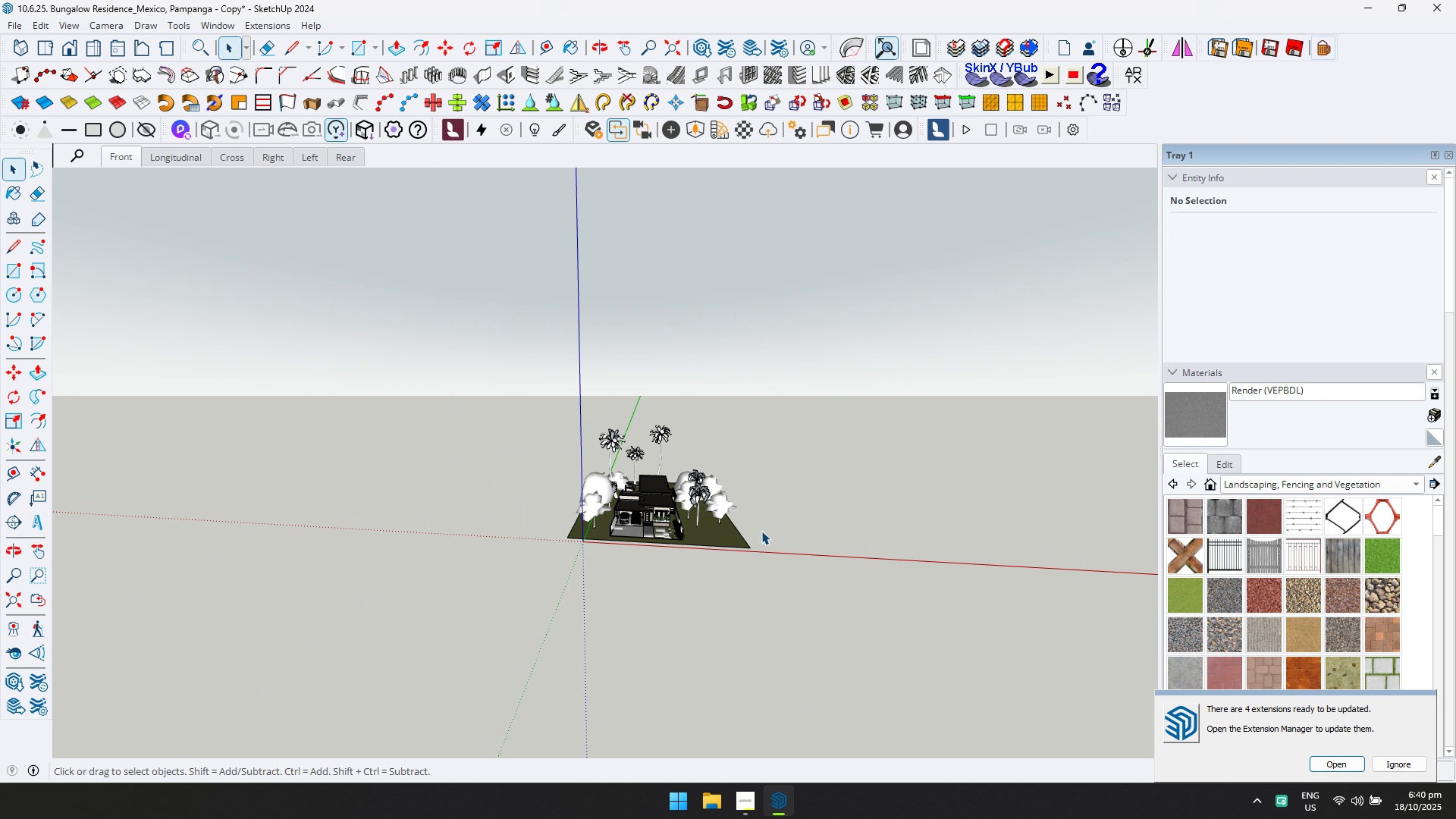 
hold_key(key=ShiftLeft, duration=0.47)
 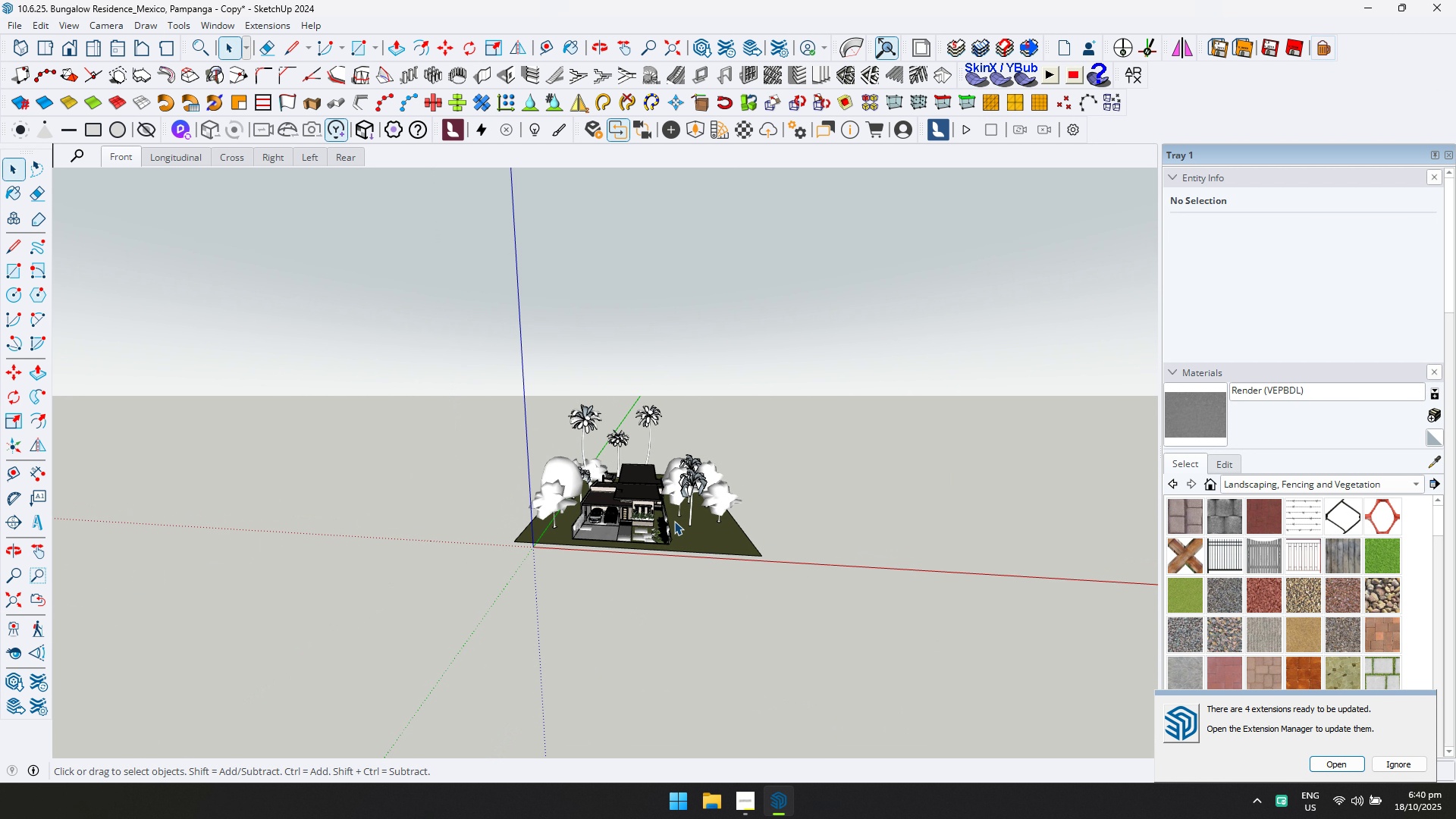 
scroll: coordinate [586, 435], scroll_direction: up, amount: 41.0
 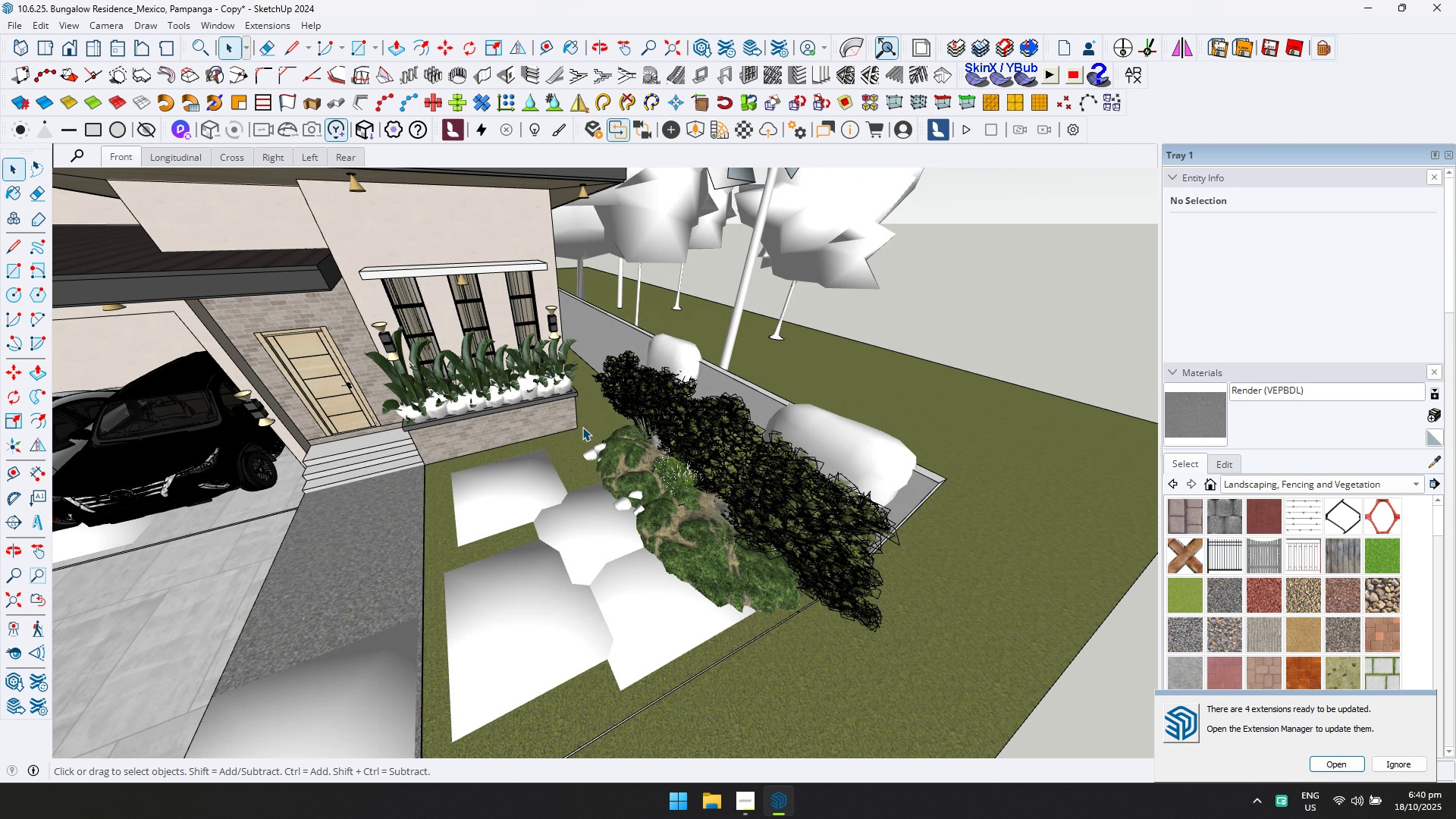 
double_click([582, 427])
 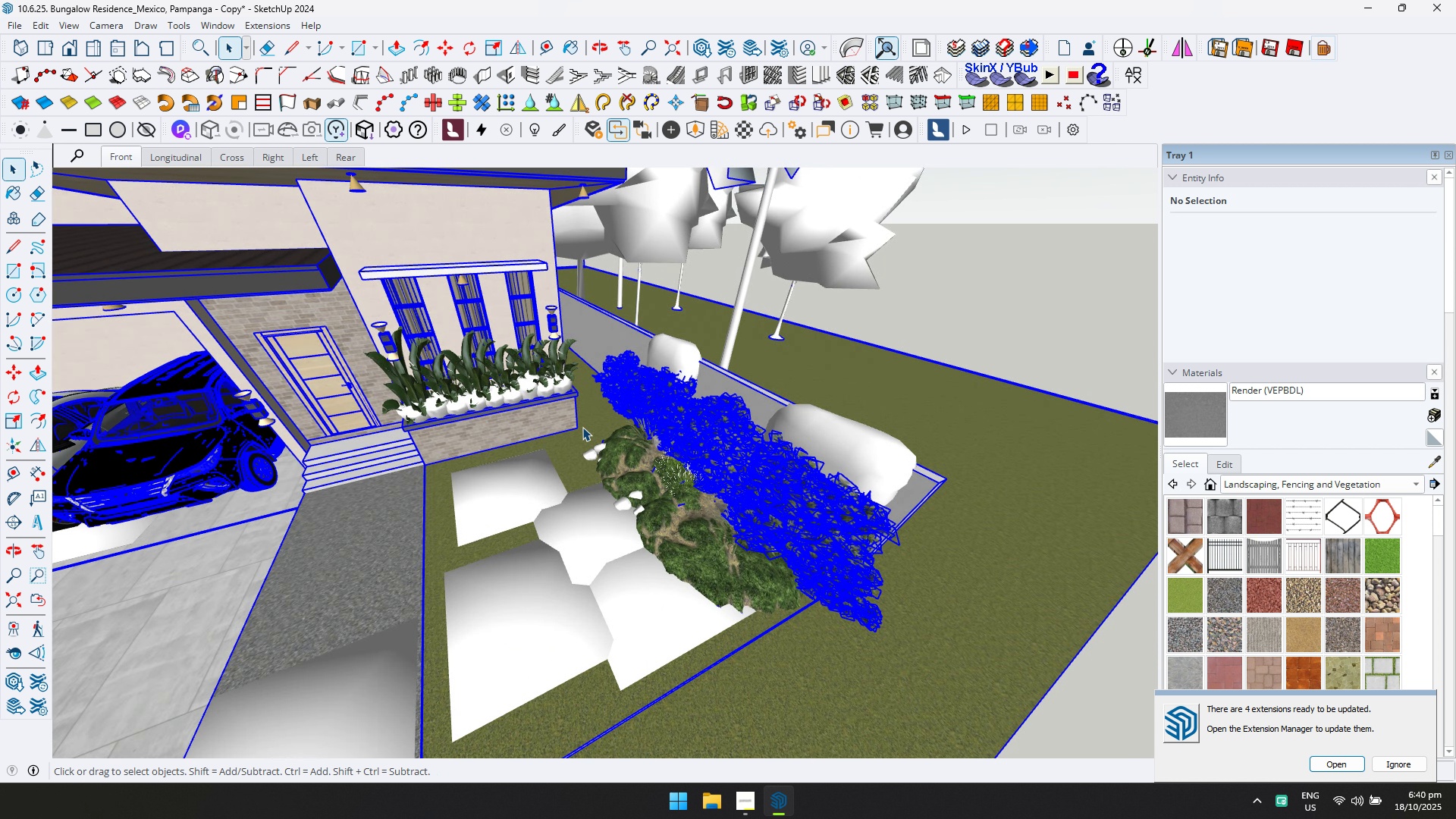 
triple_click([582, 427])
 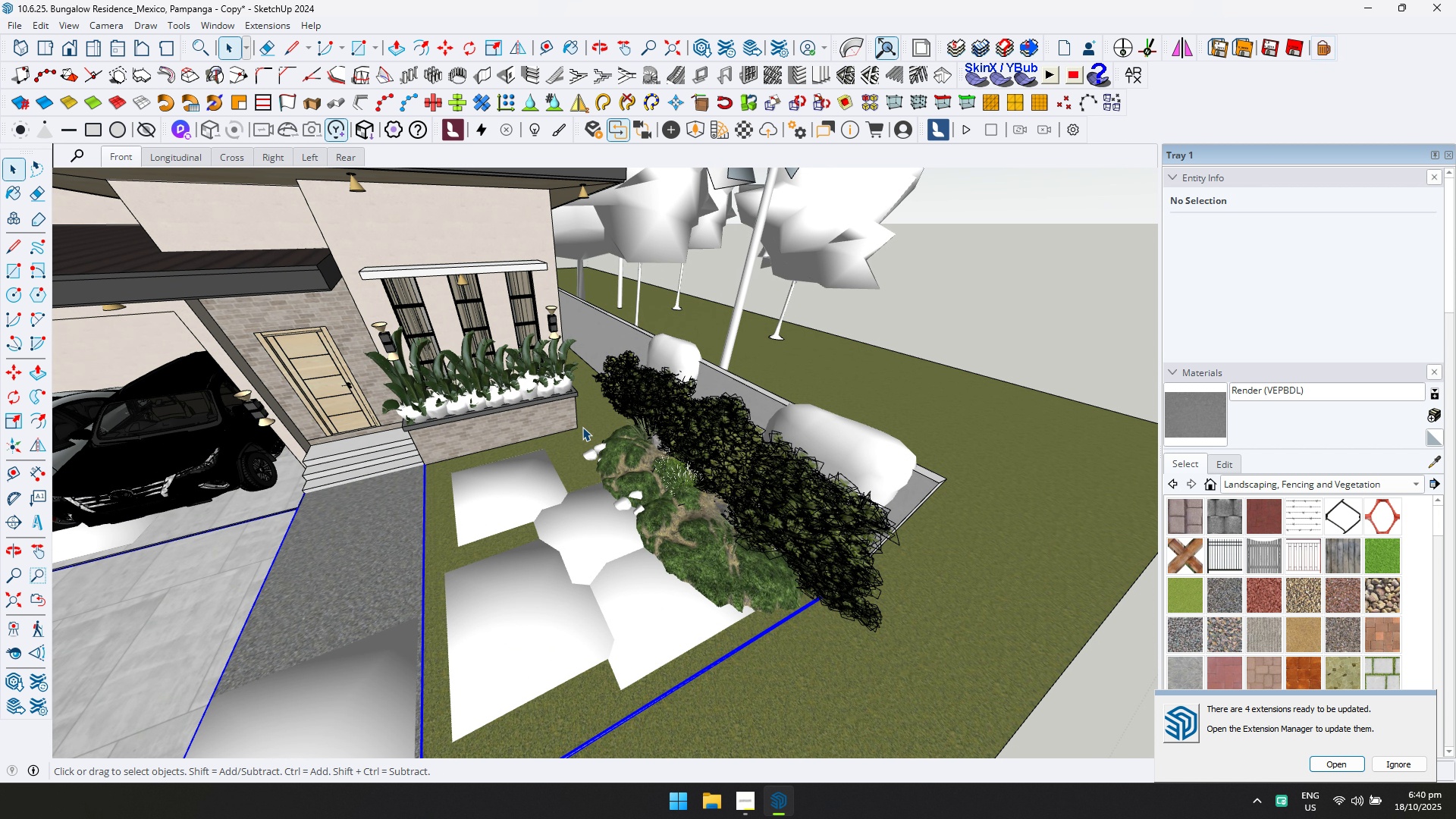 
triple_click([582, 427])
 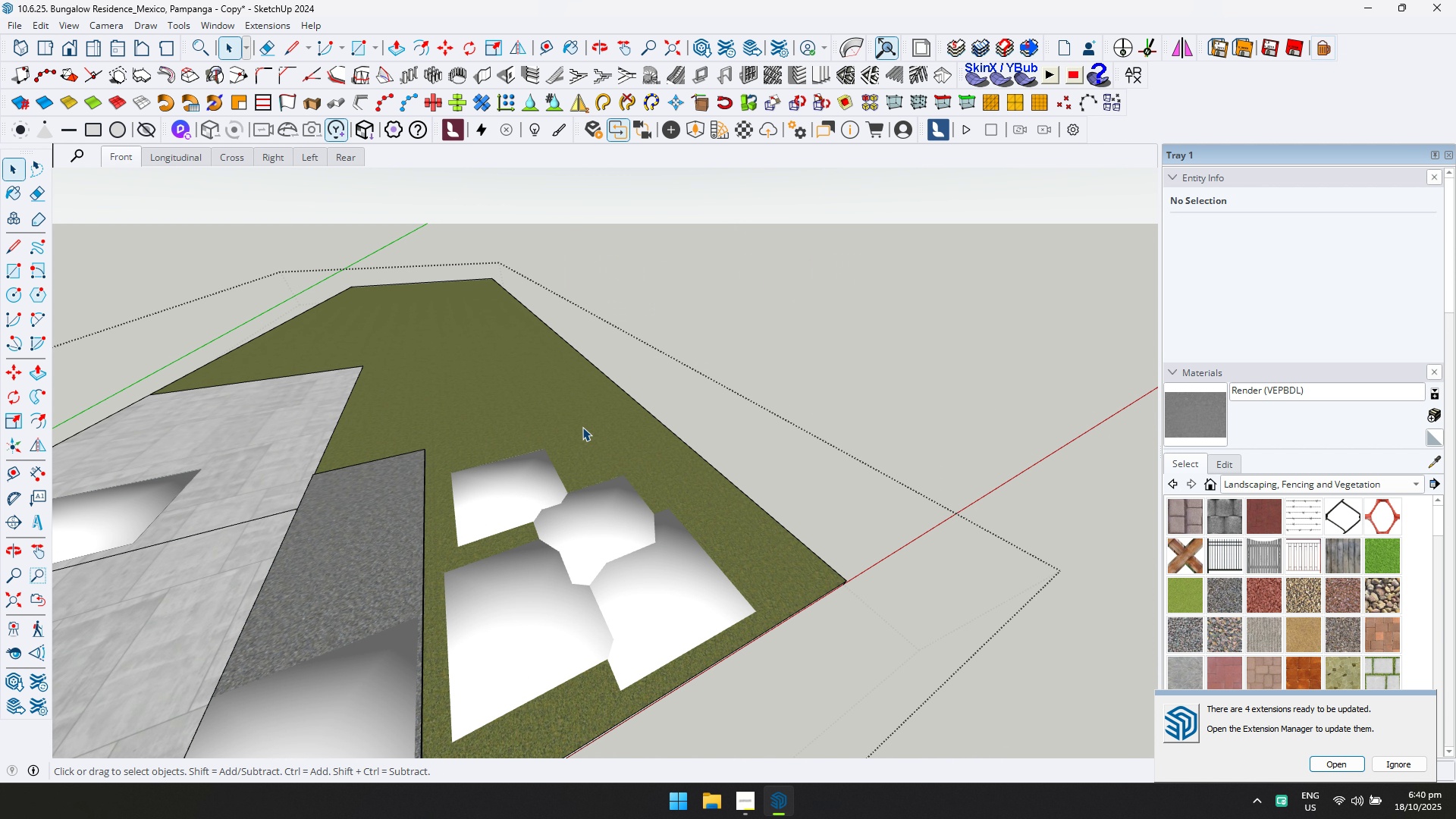 
type(dd)
 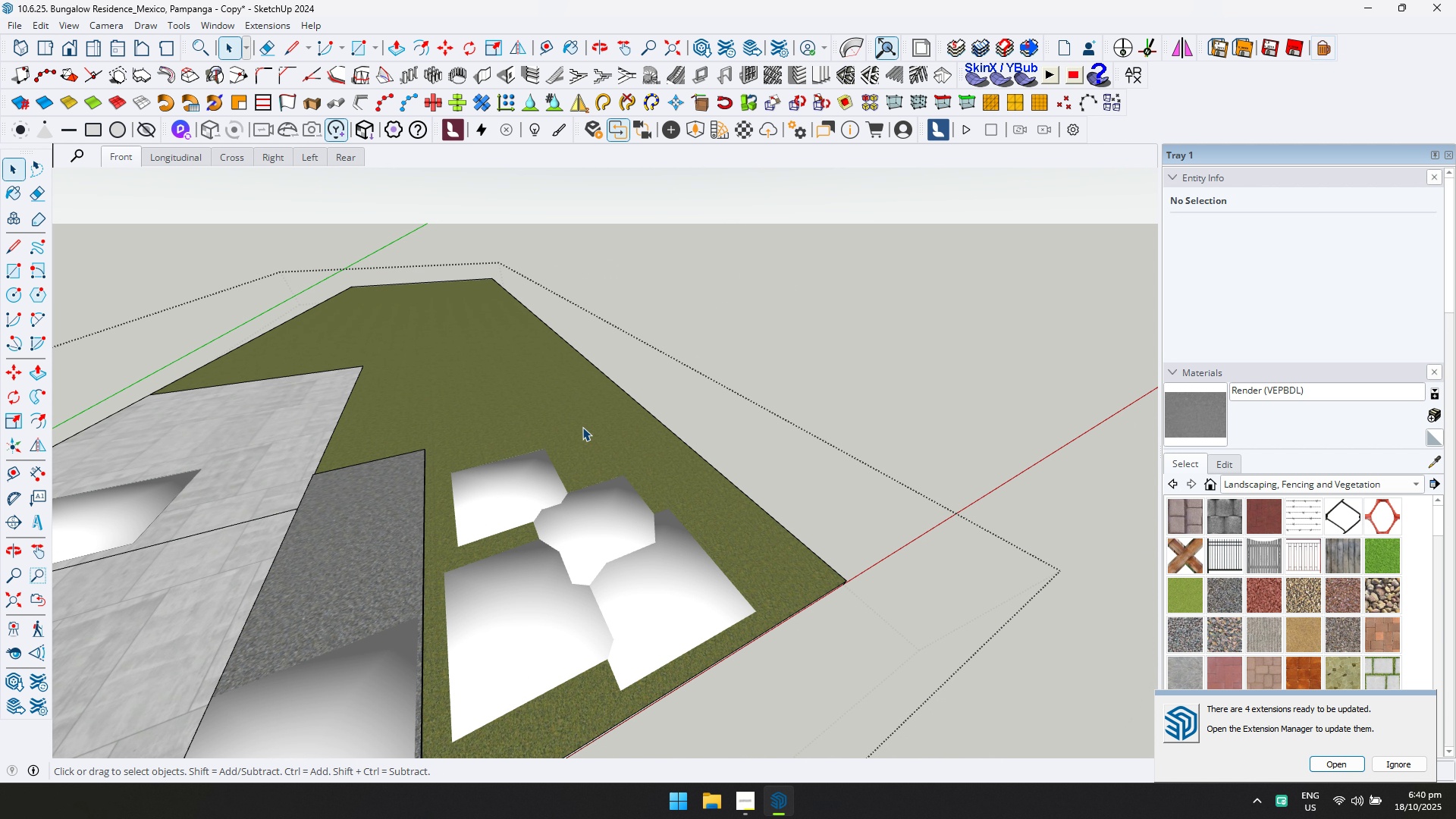 
left_click([582, 427])
 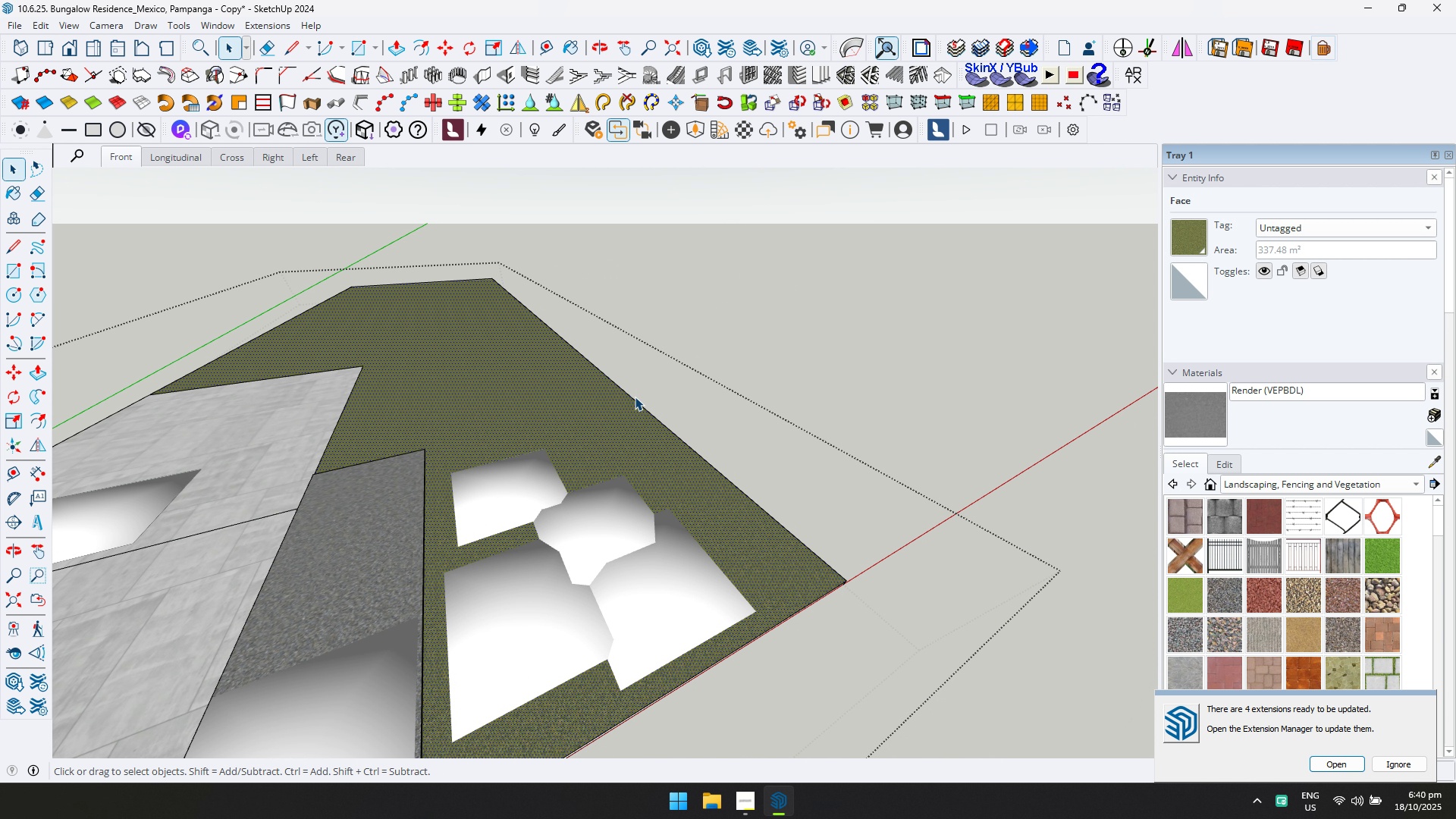 
type(t2000)
 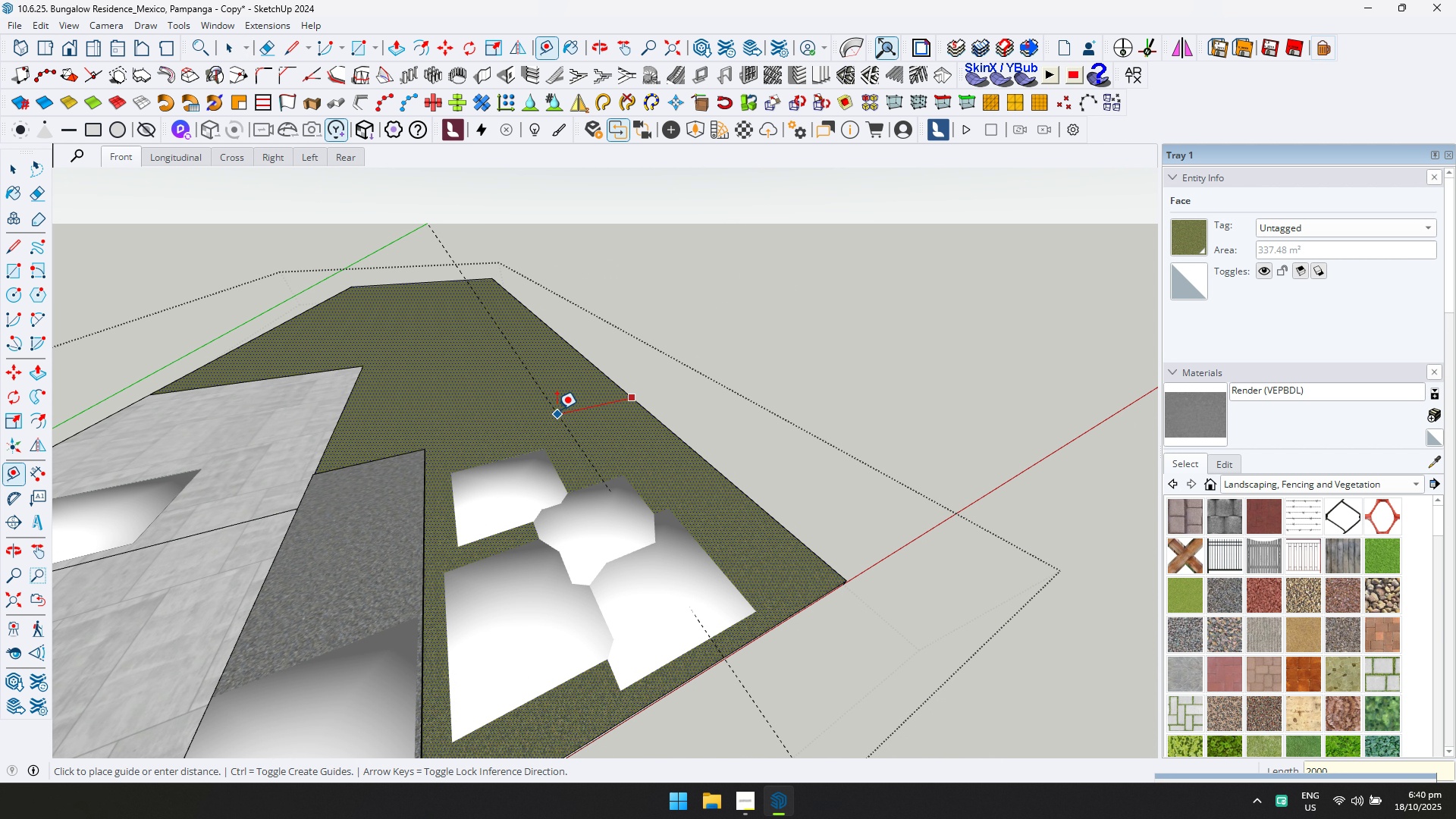 
left_click_drag(start_coordinate=[633, 397], to_coordinate=[625, 399])
 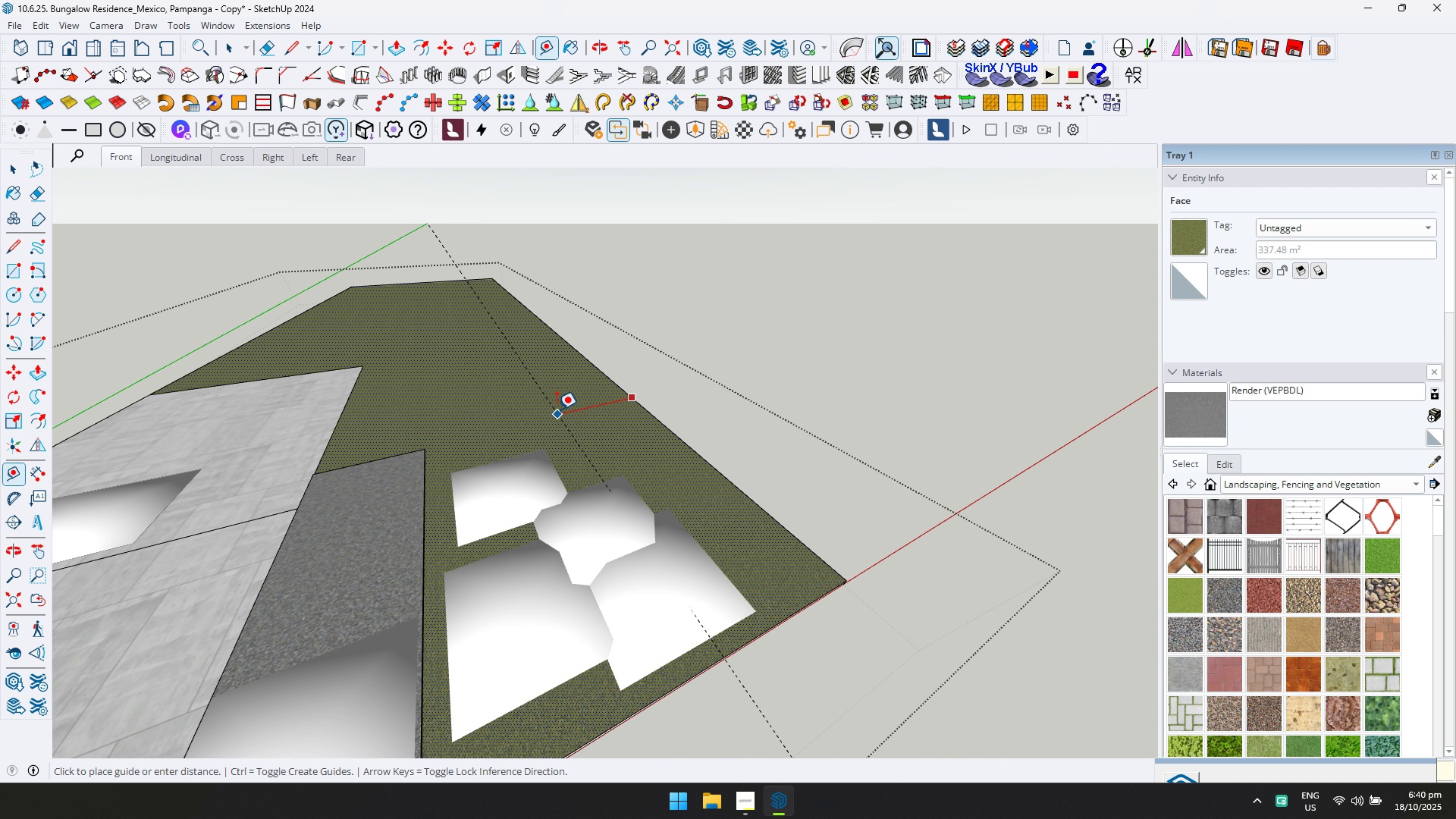 
key(Enter)
 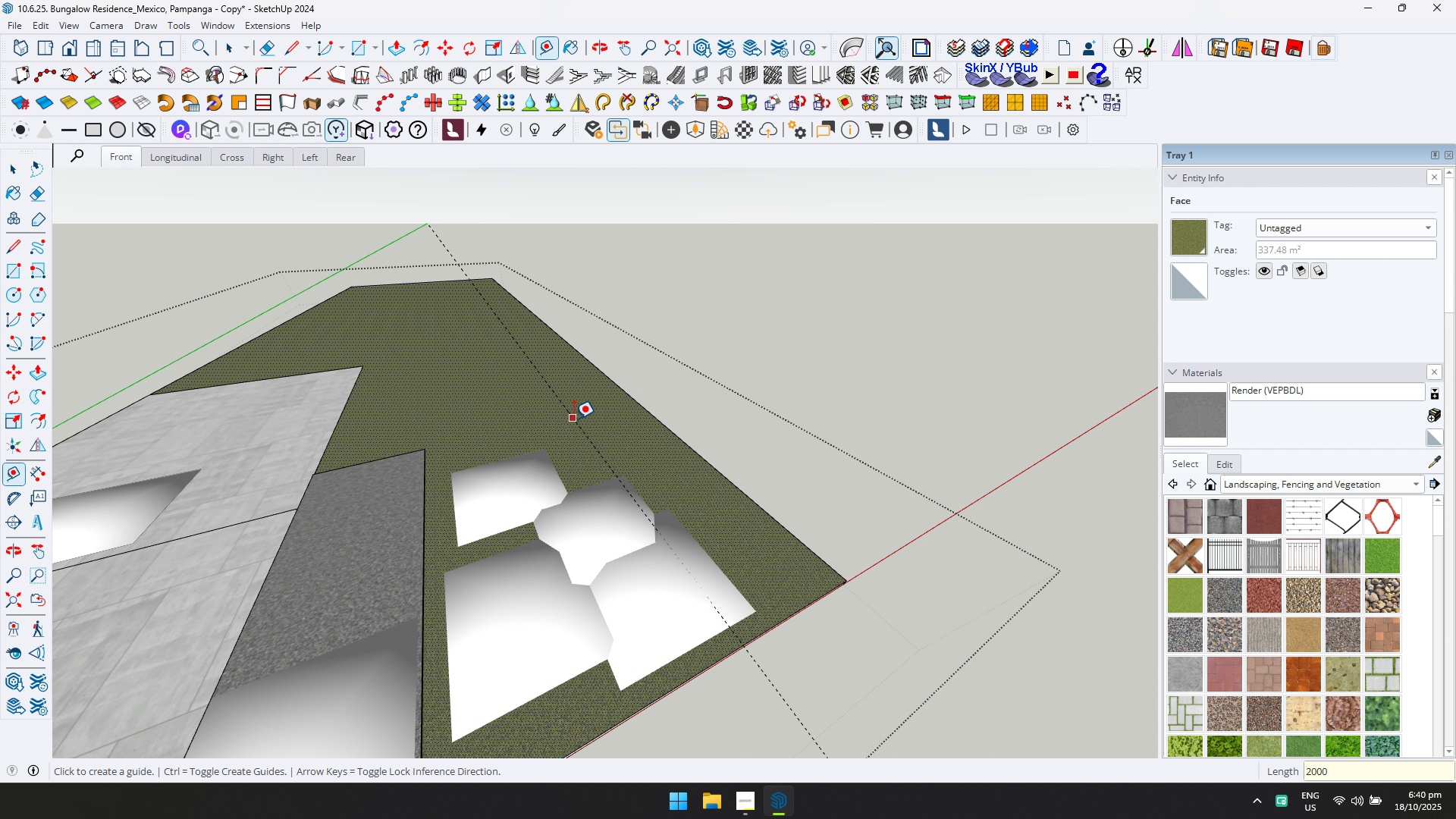 
key(L)
 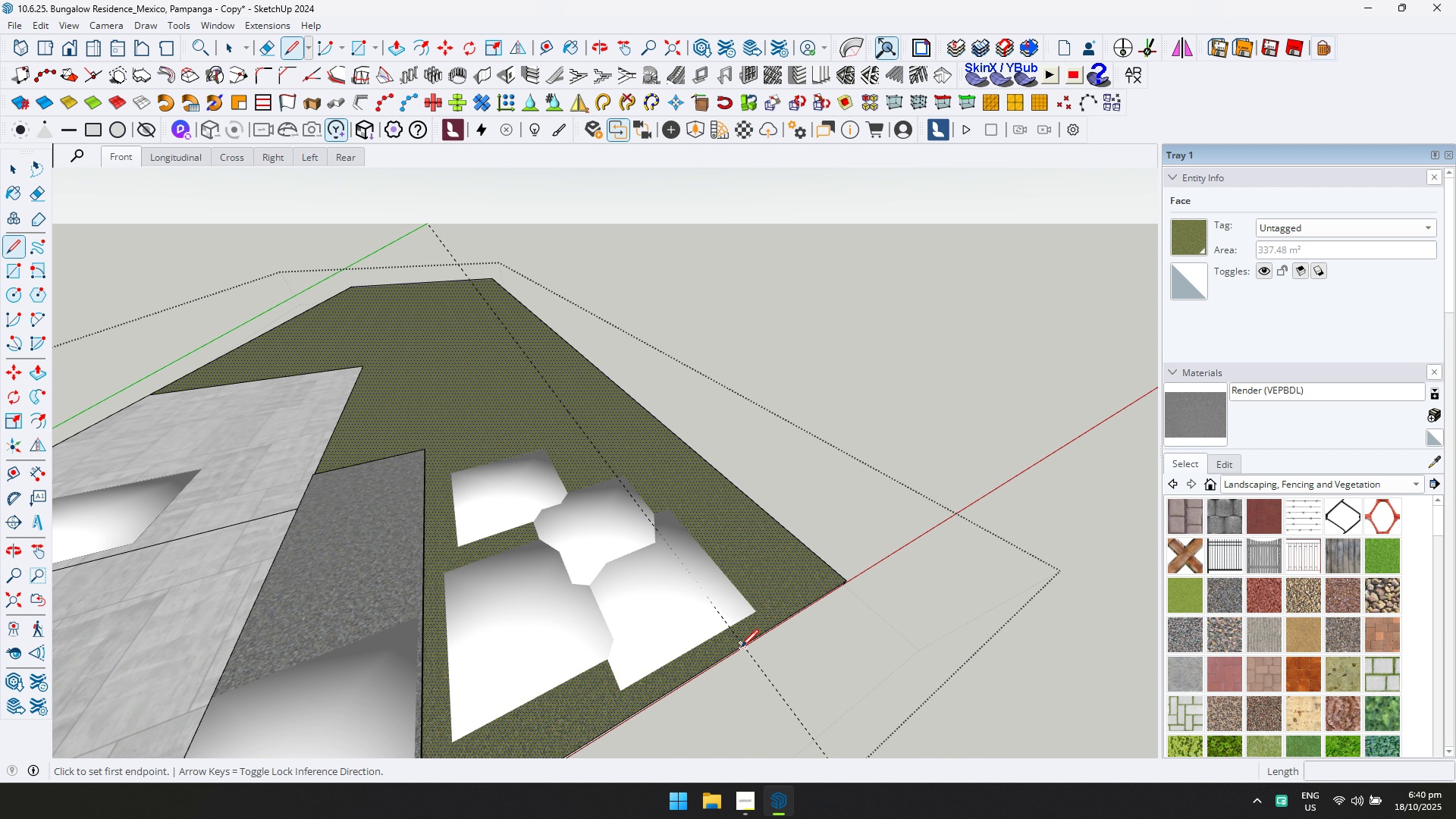 
left_click([741, 647])
 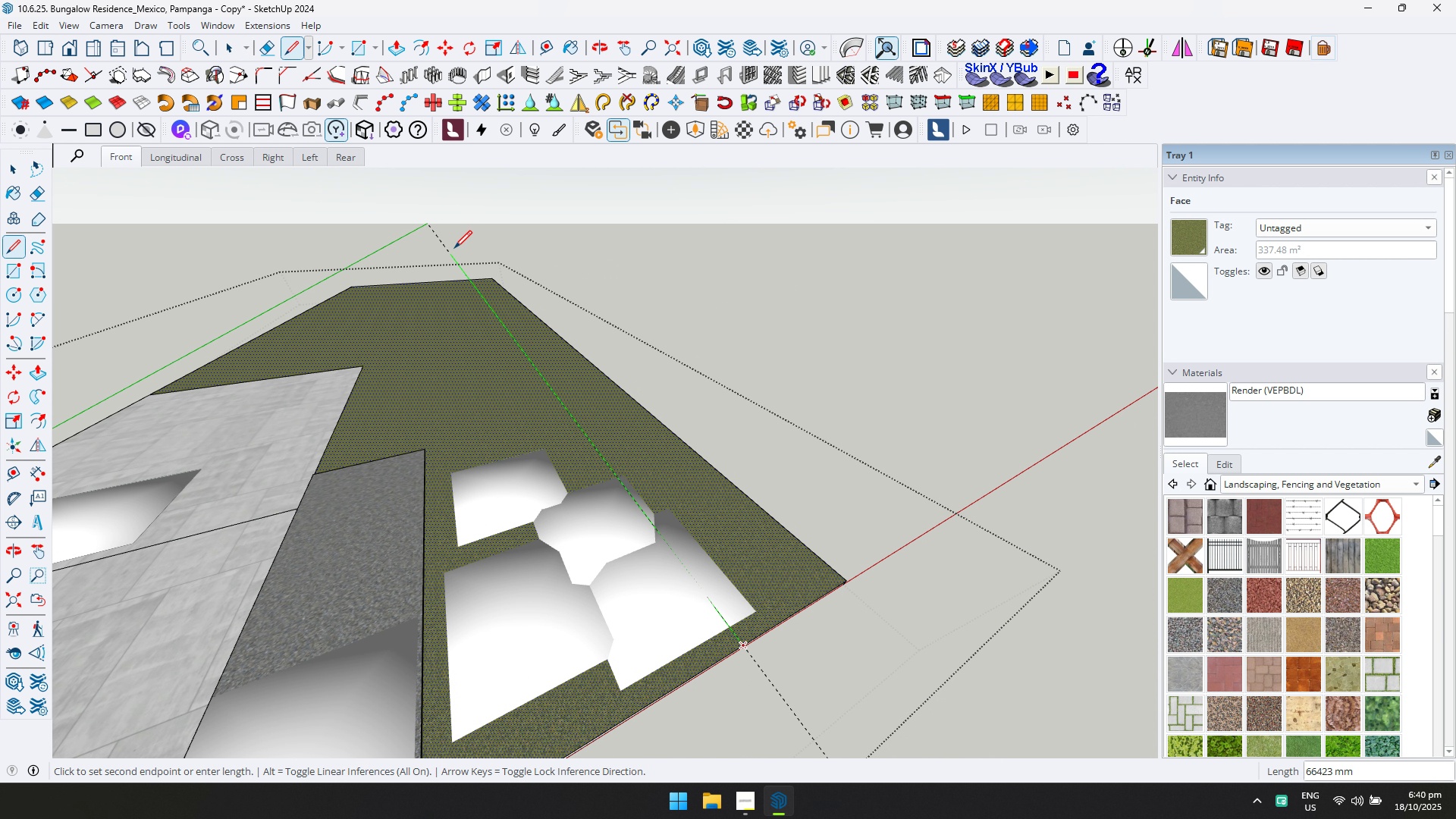 
left_click([454, 248])
 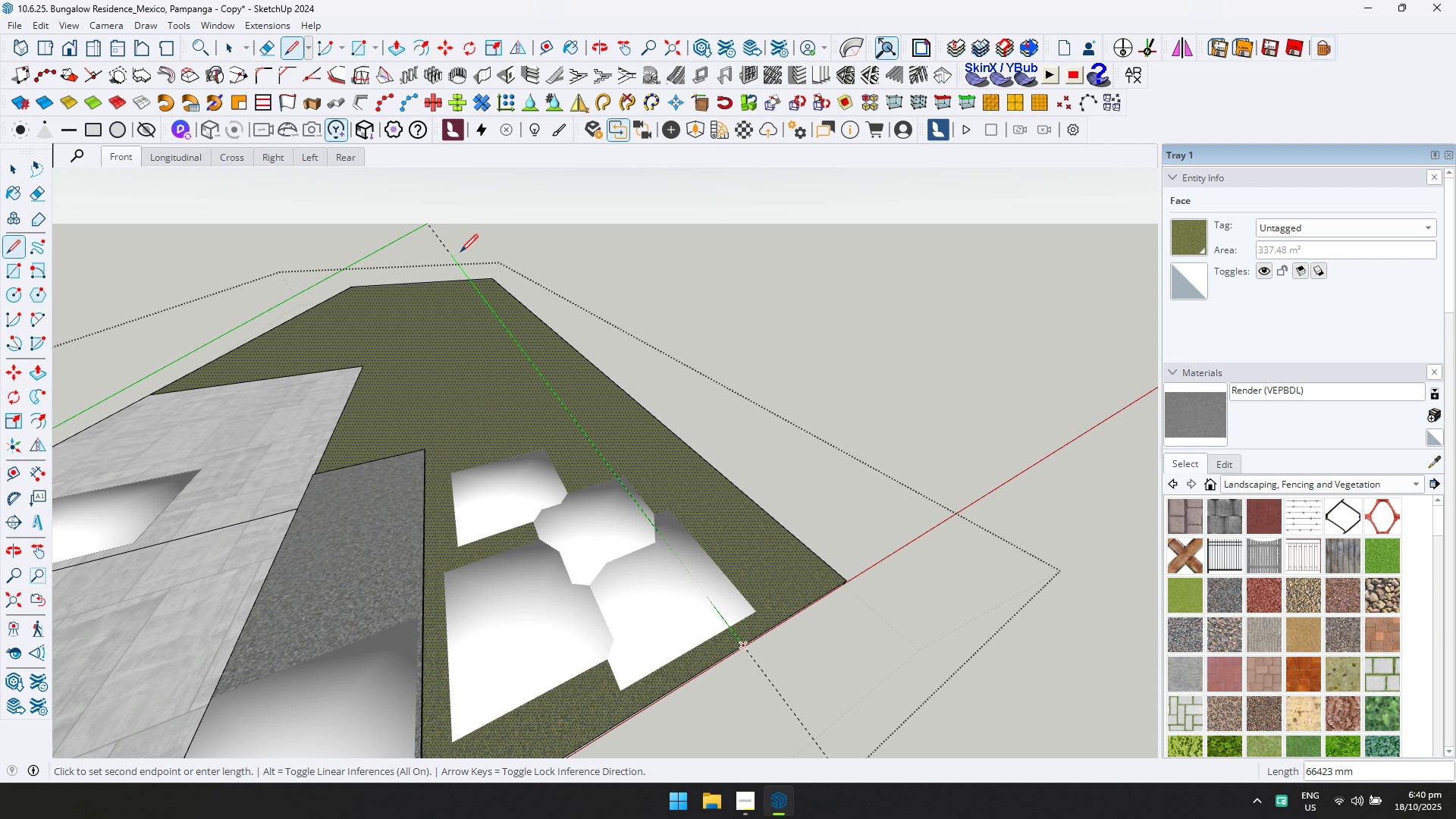 
key(E)
 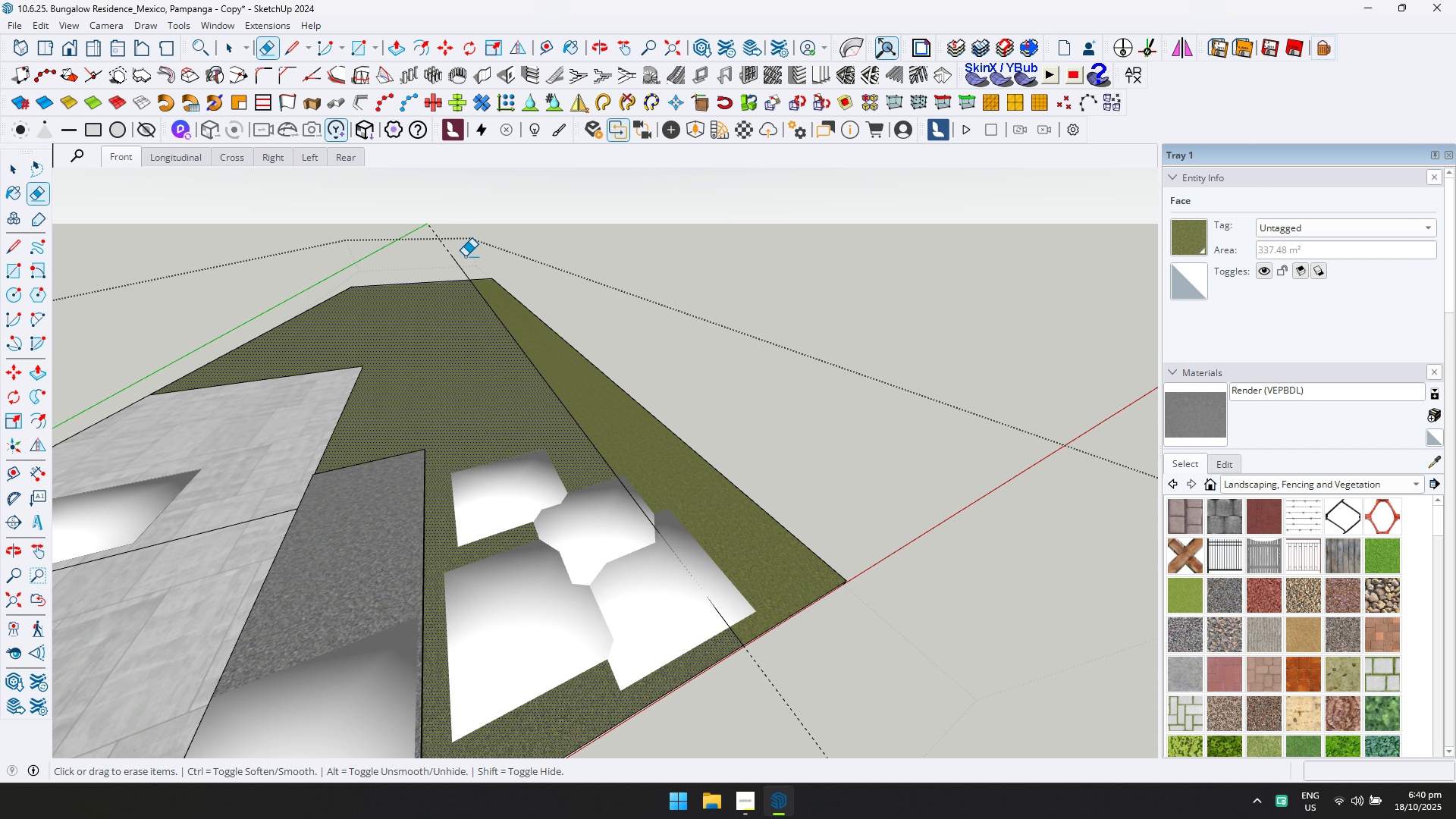 
left_click_drag(start_coordinate=[465, 256], to_coordinate=[453, 262])
 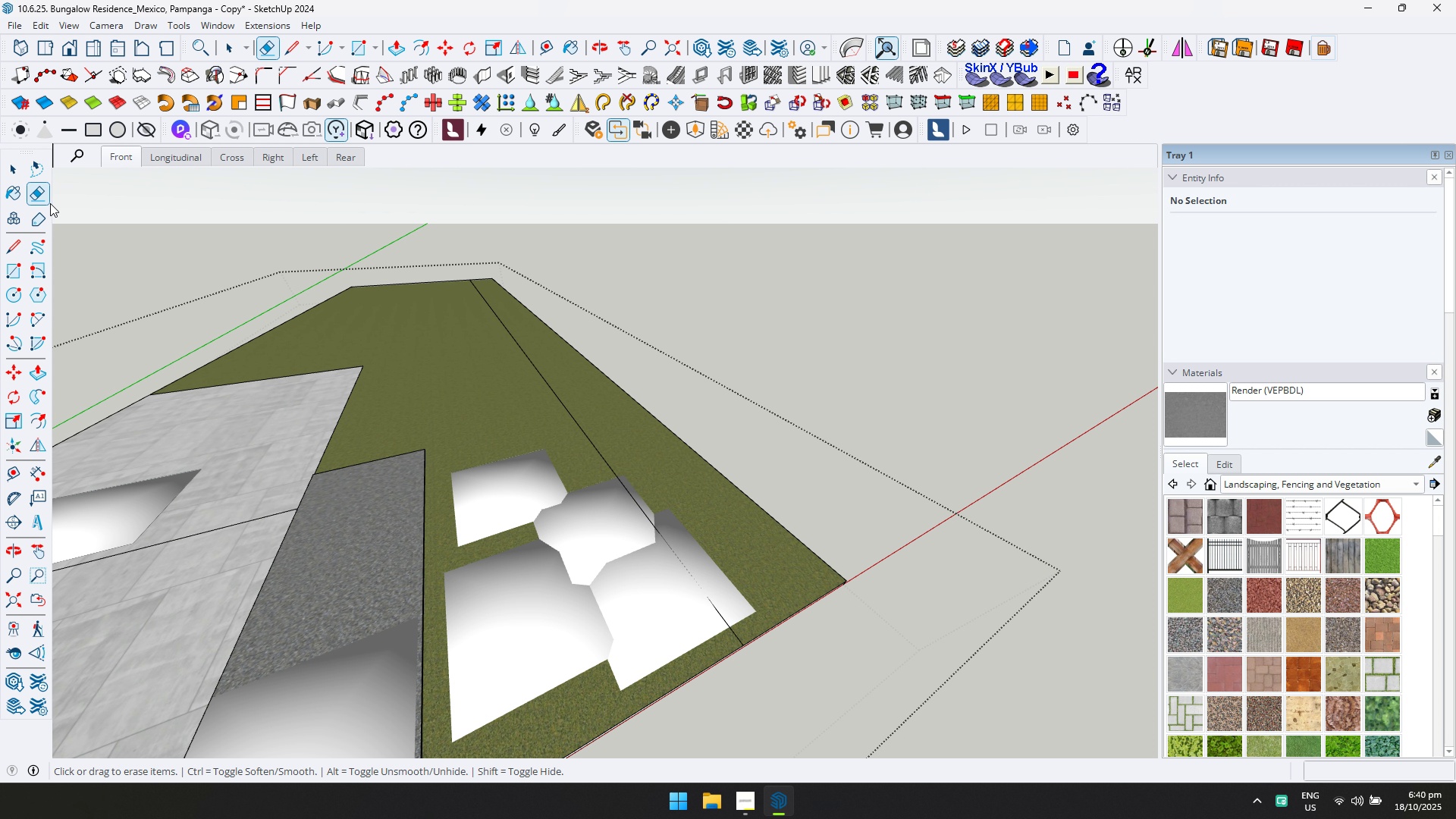 
left_click([14, 174])
 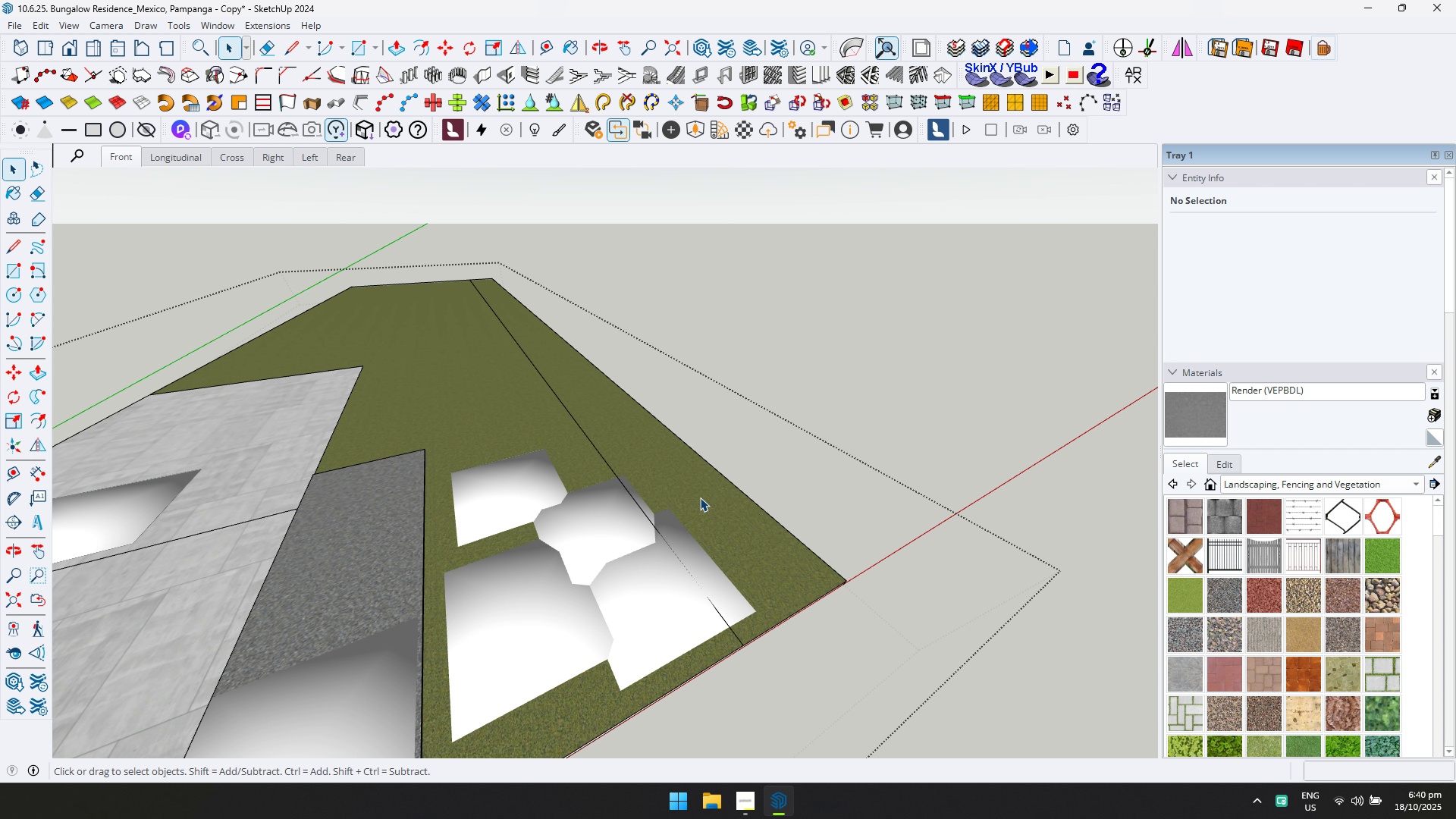 
key(Escape)
 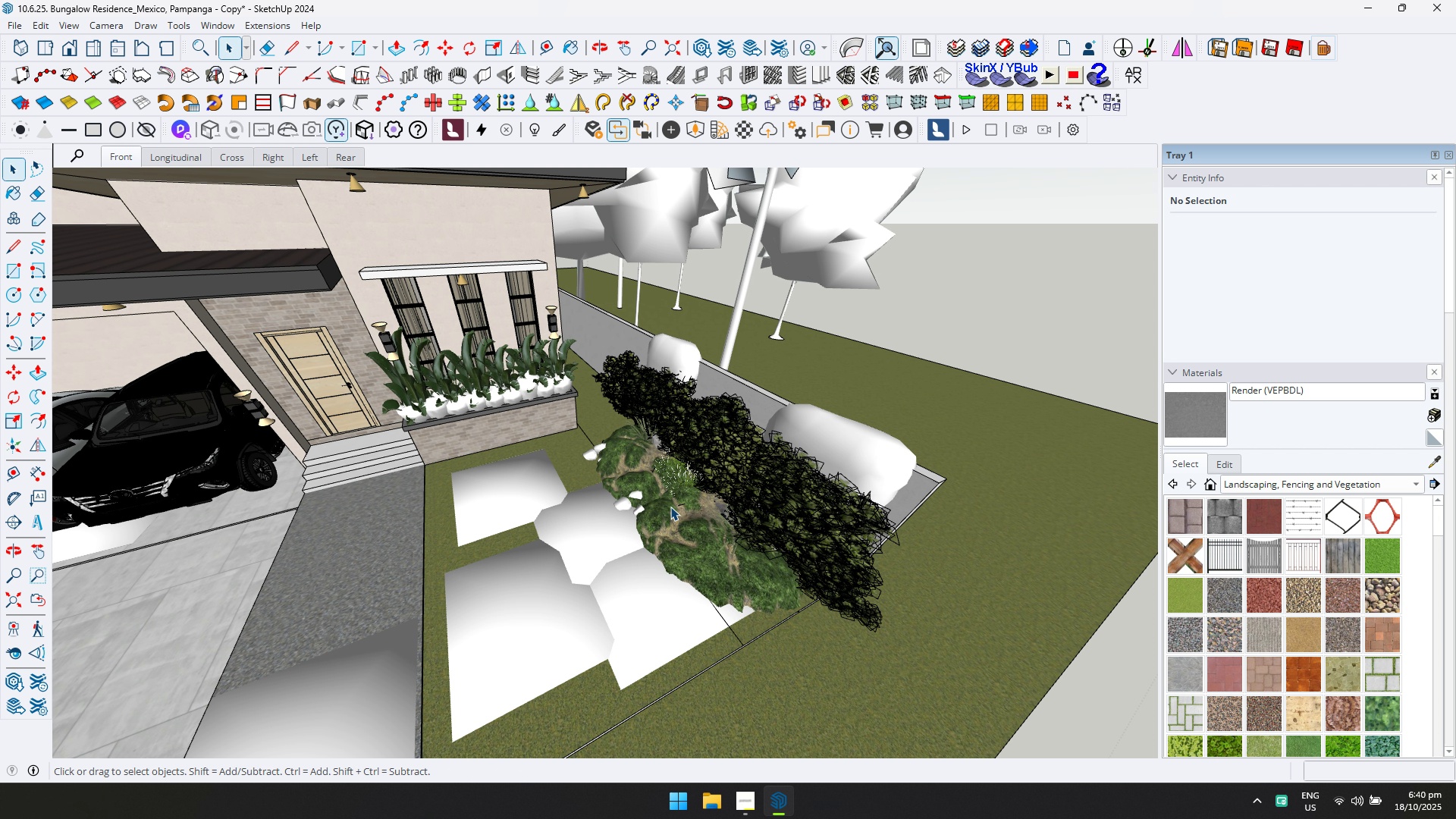 
left_click([670, 507])
 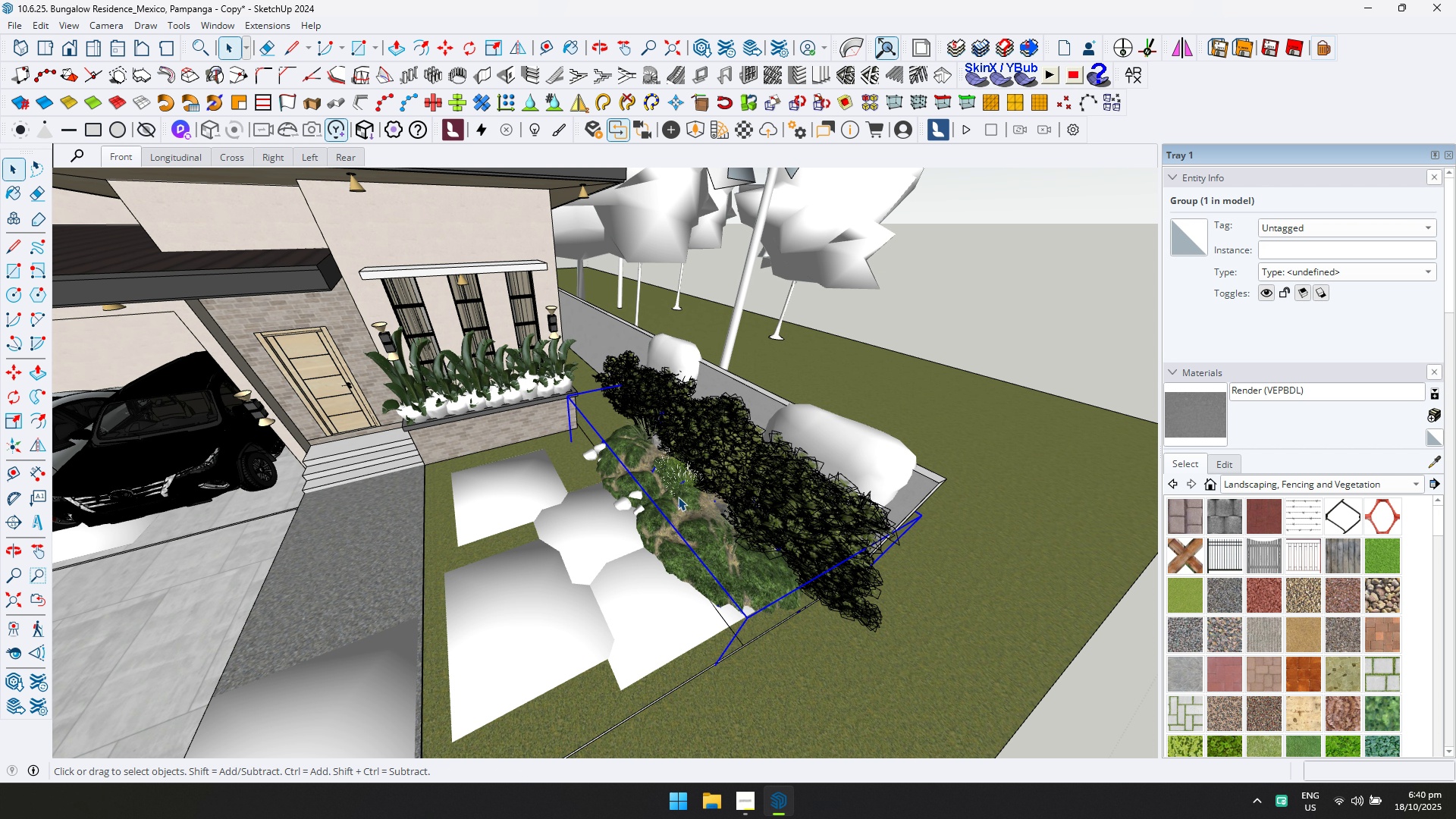 
left_click([722, 458])
 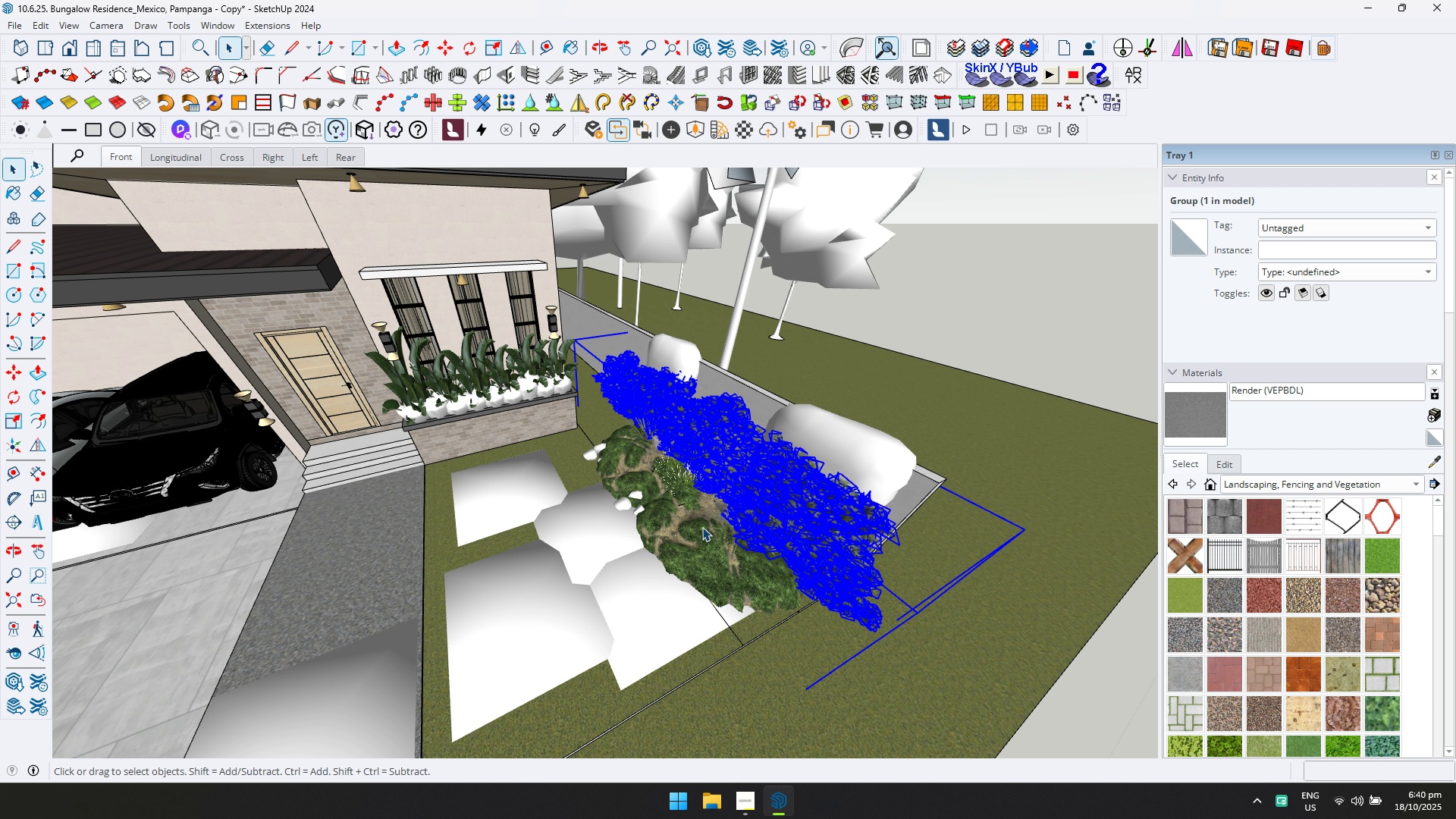 
left_click([701, 530])
 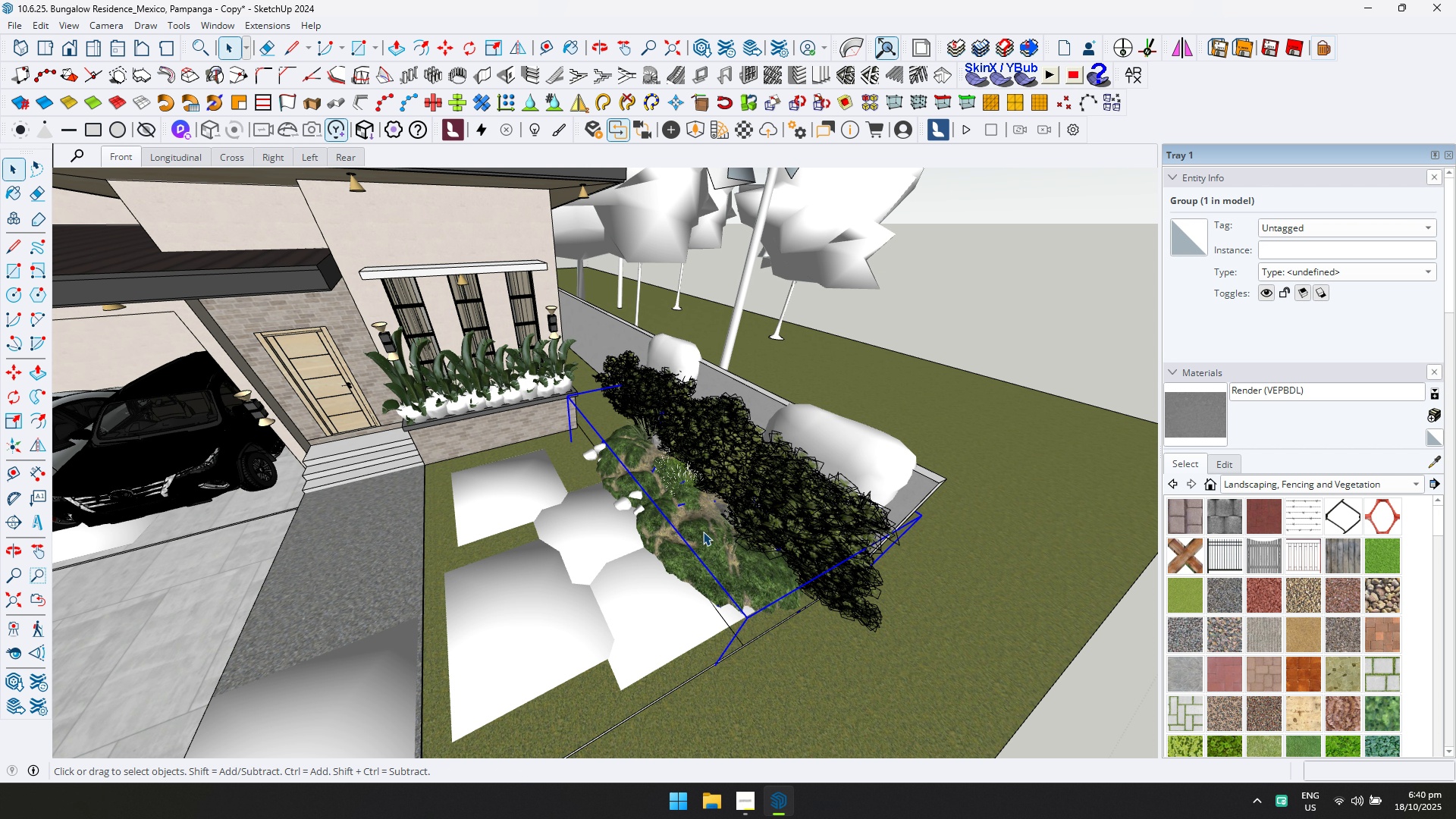 
hold_key(key=ControlLeft, duration=0.66)
left_click([750, 497])
 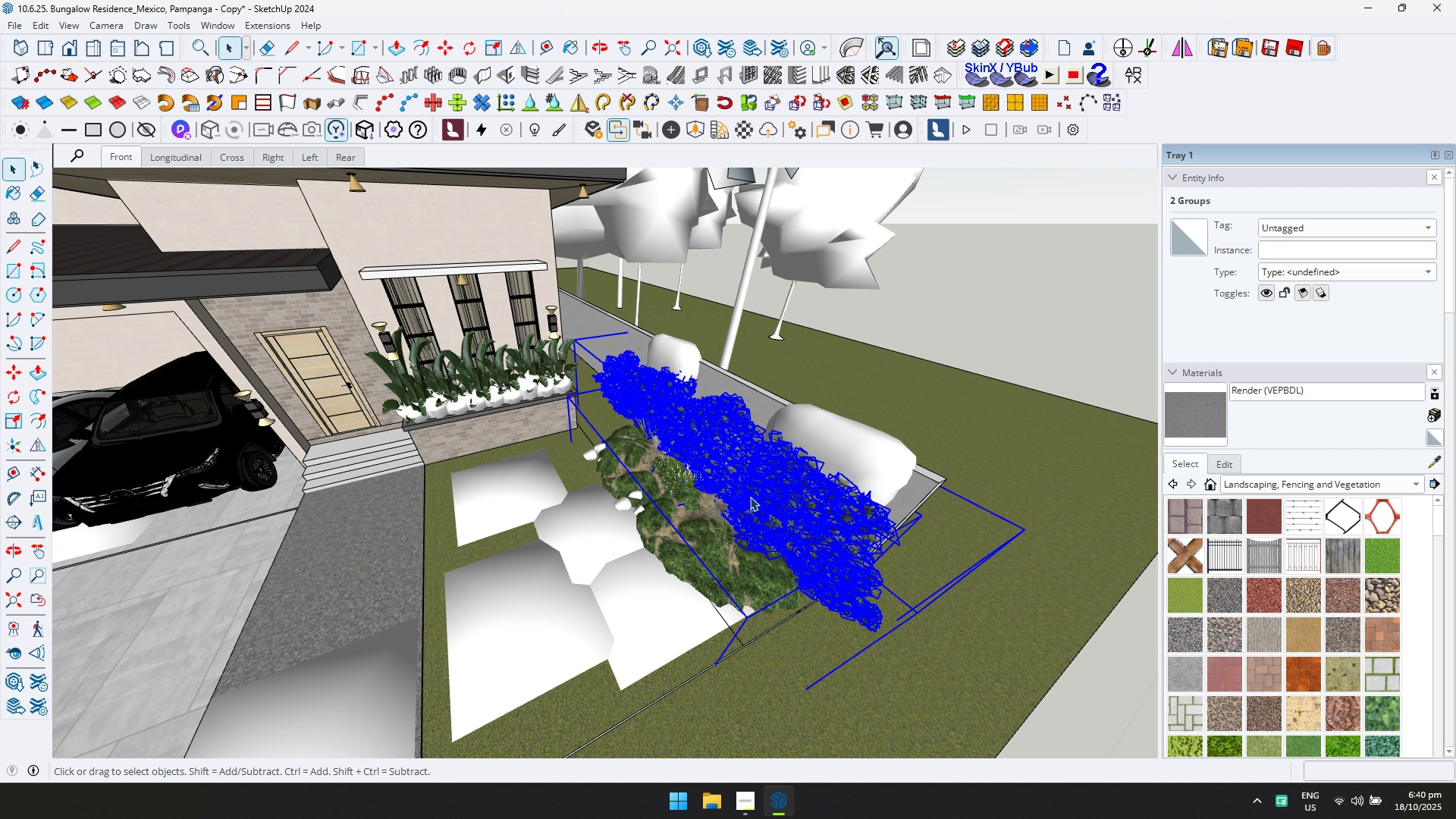 
key(M)
 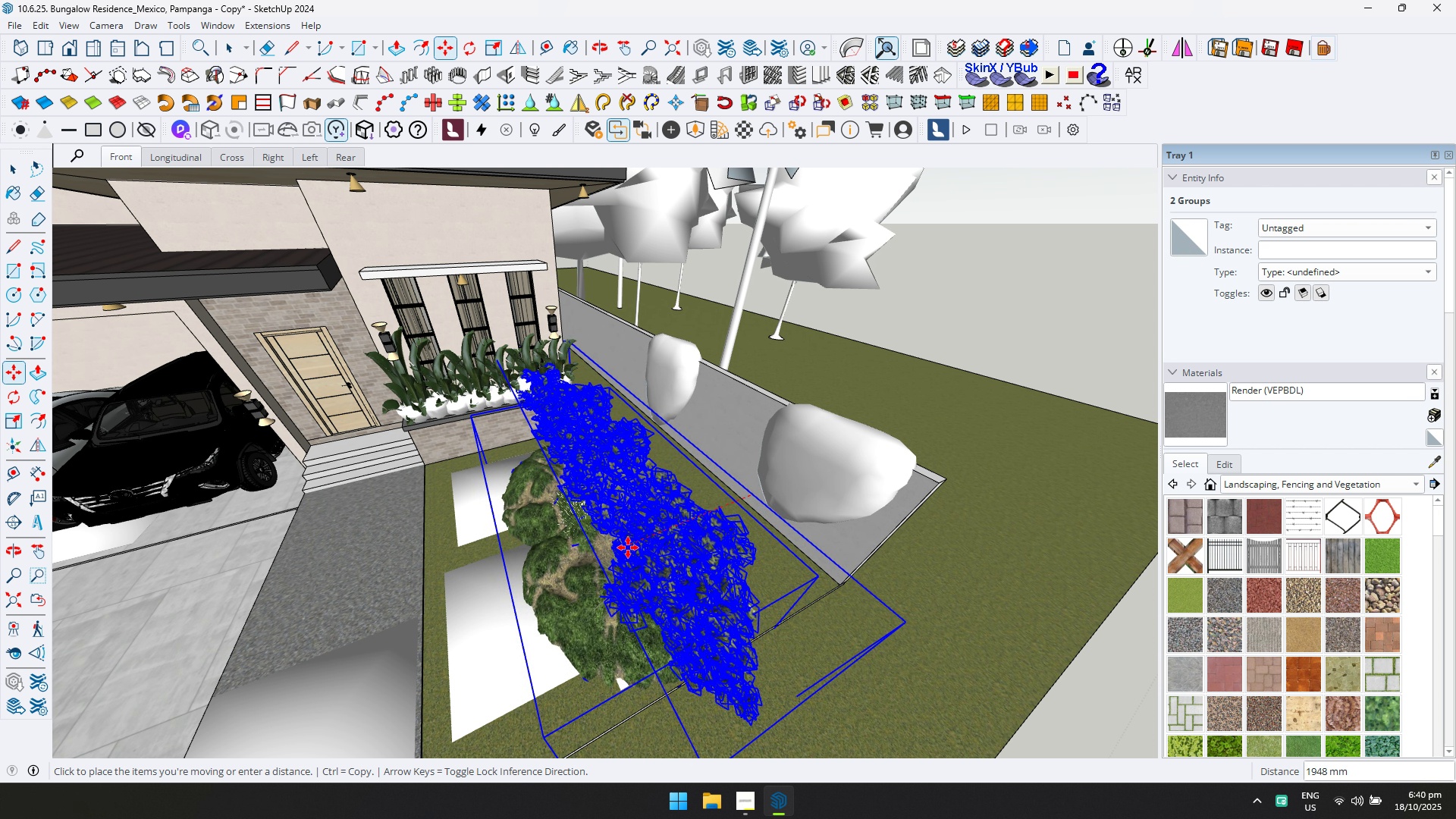 
left_click([633, 546])
 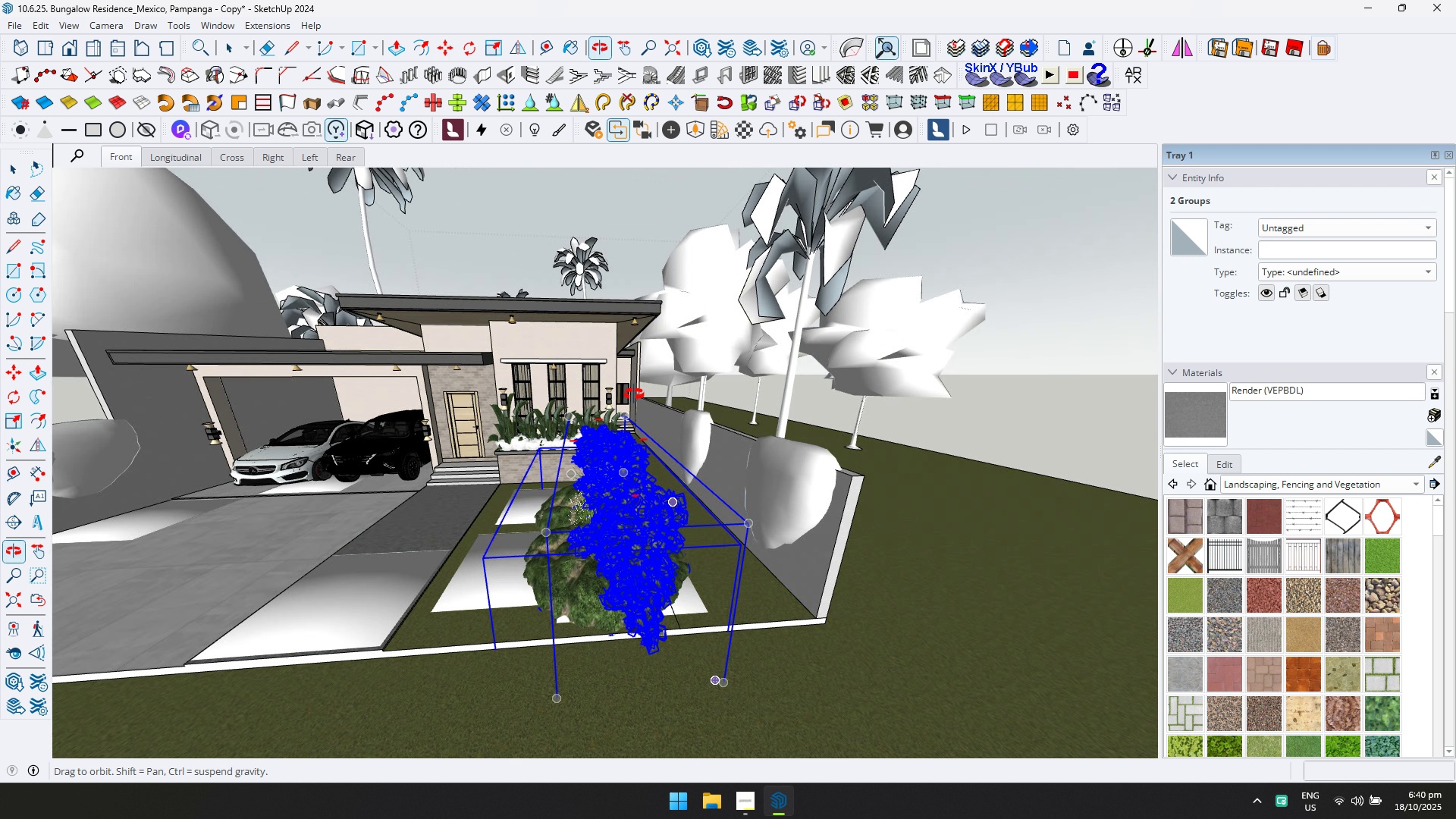 
key(Shift+ShiftLeft)
 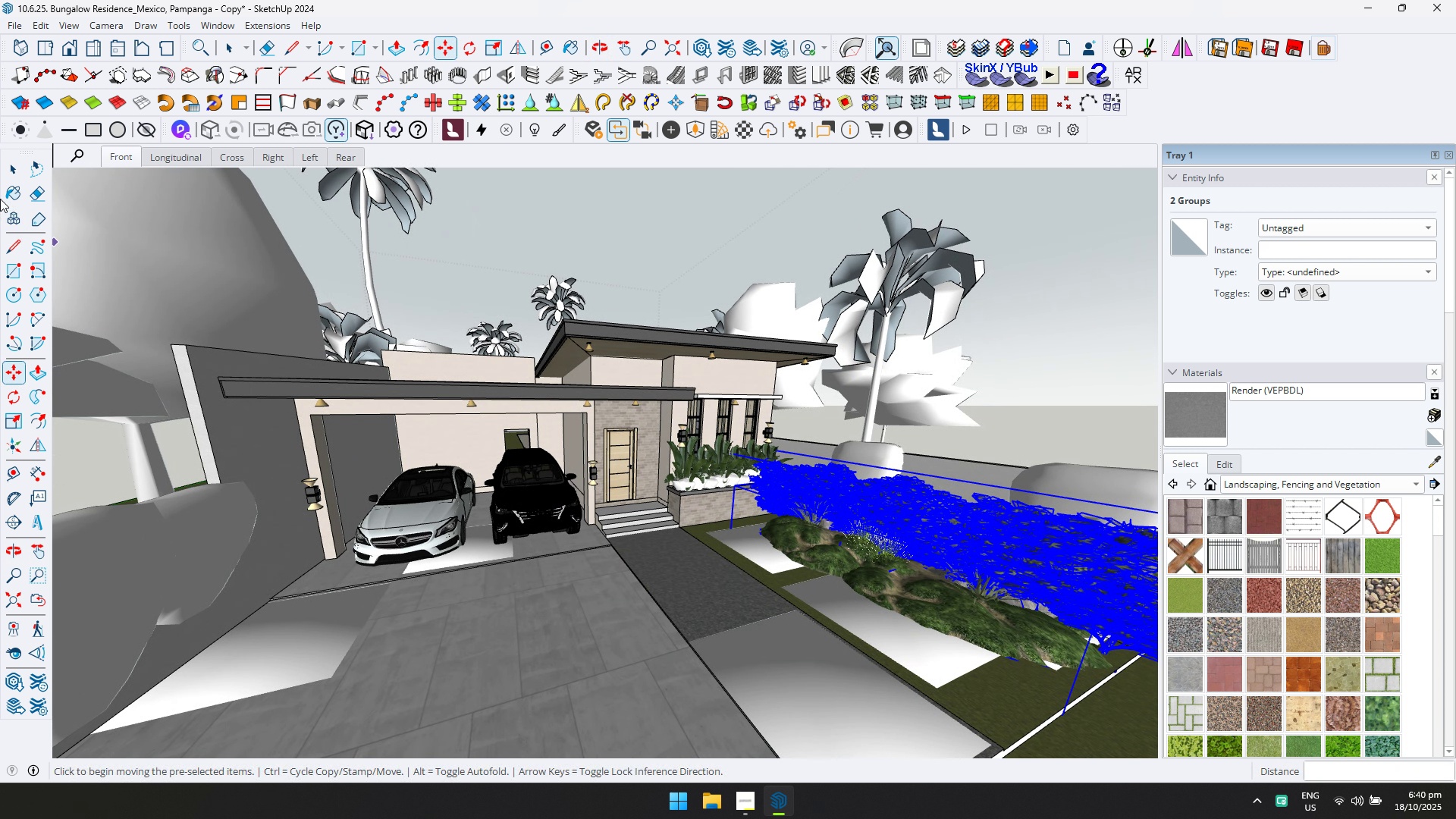 
left_click([6, 162])
 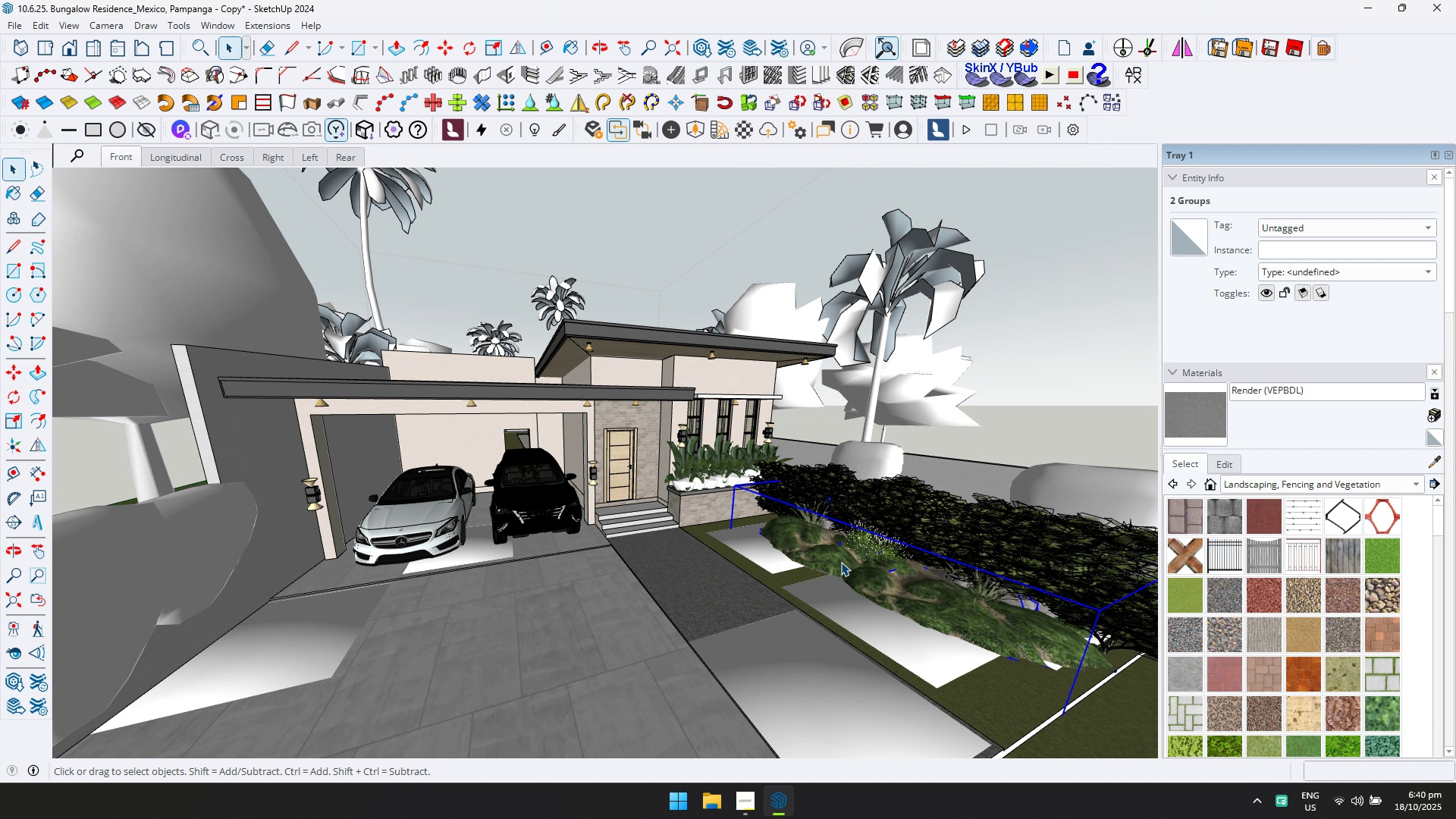 
double_click([823, 546])
 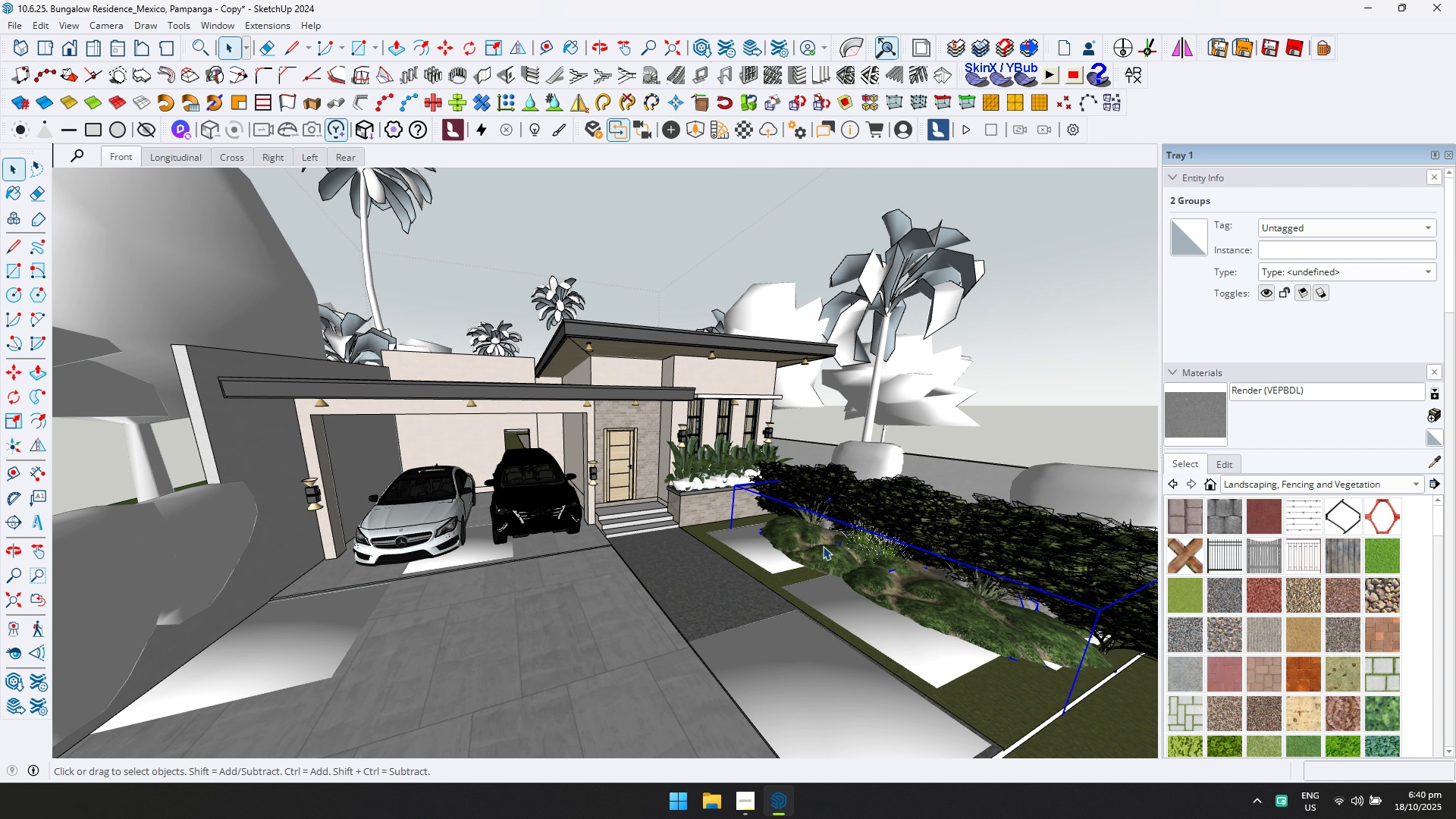 
triple_click([823, 546])
 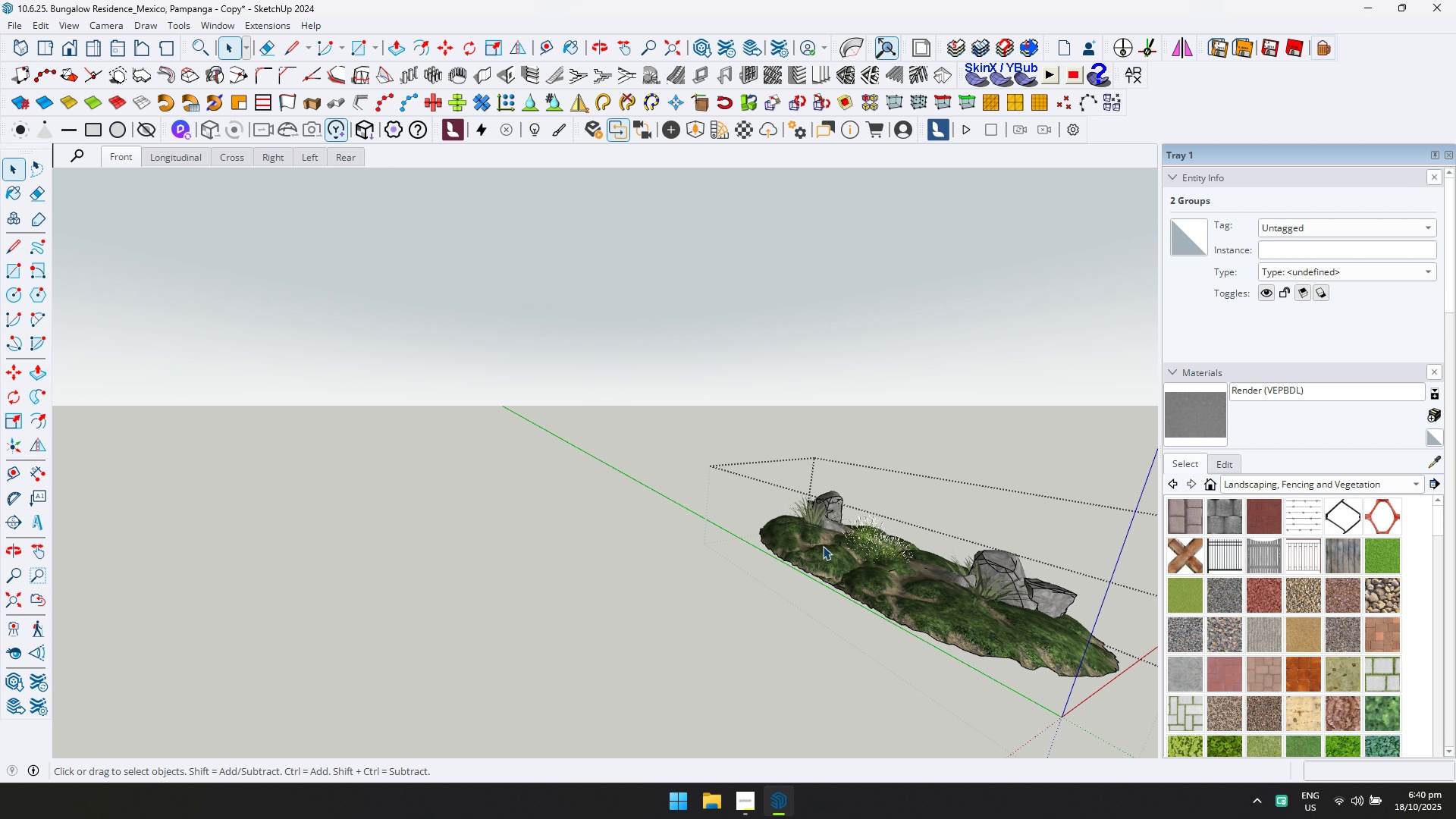 
left_click([823, 546])
 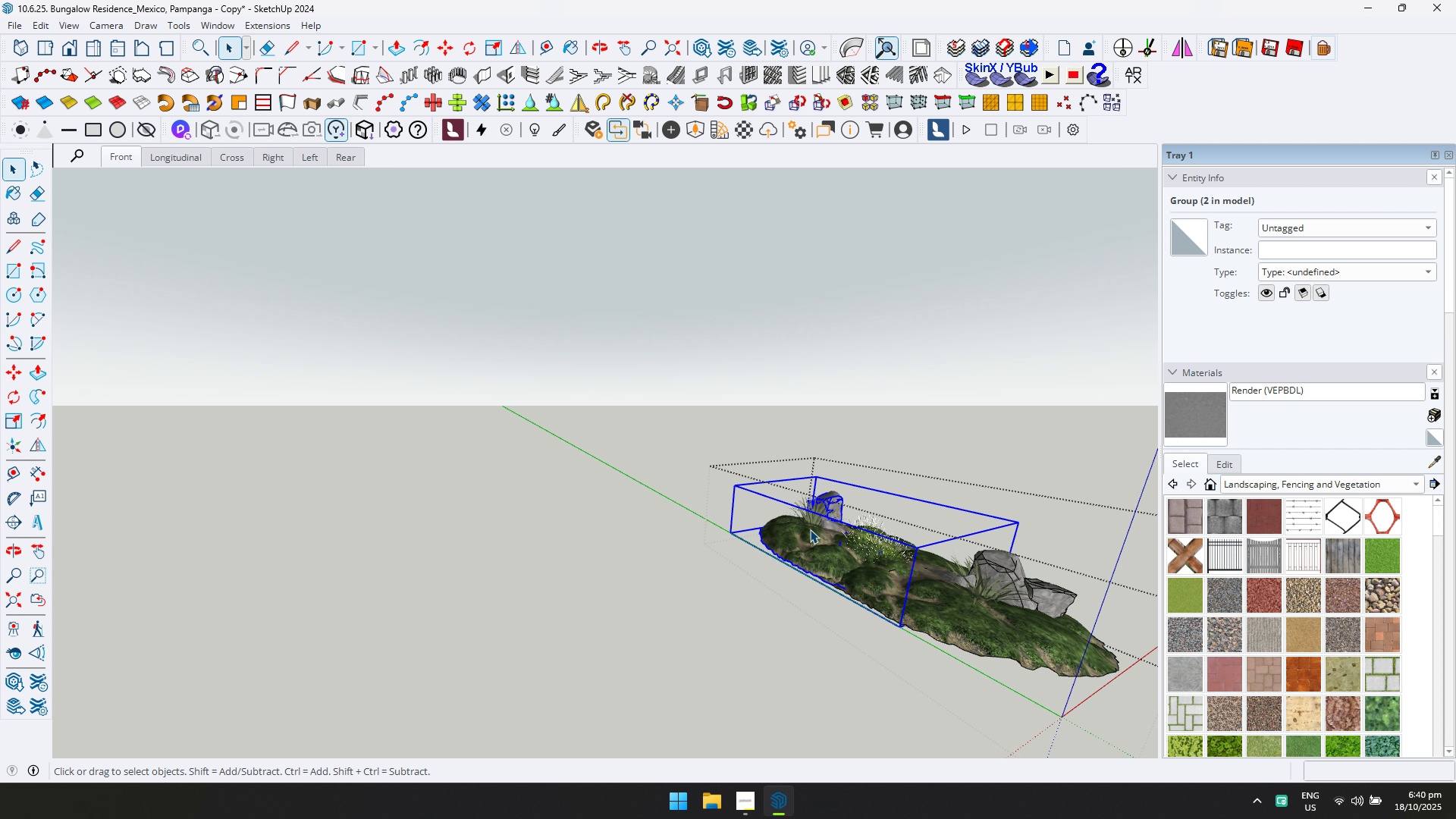 
key(Delete)
 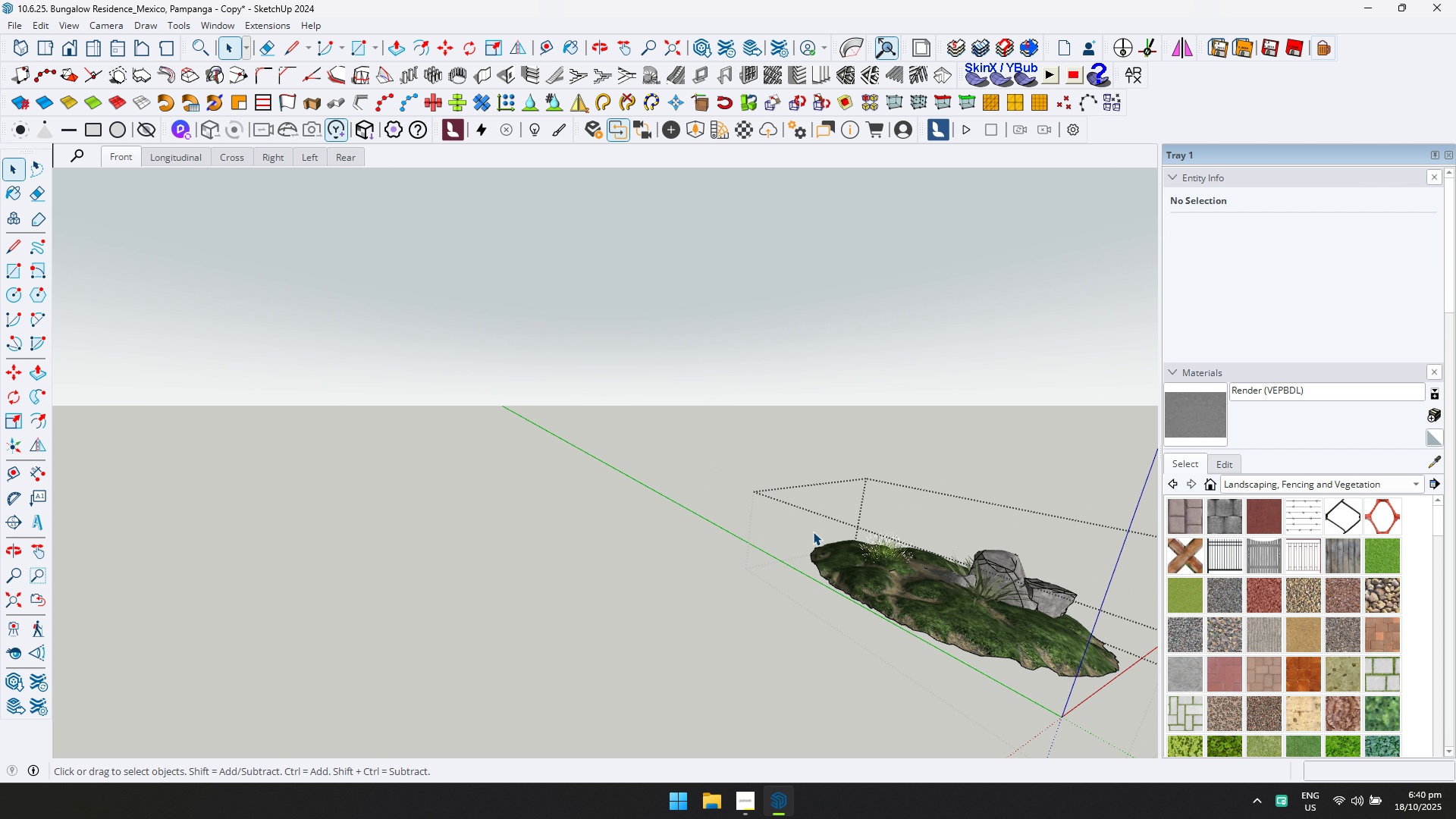 
key(Escape)
 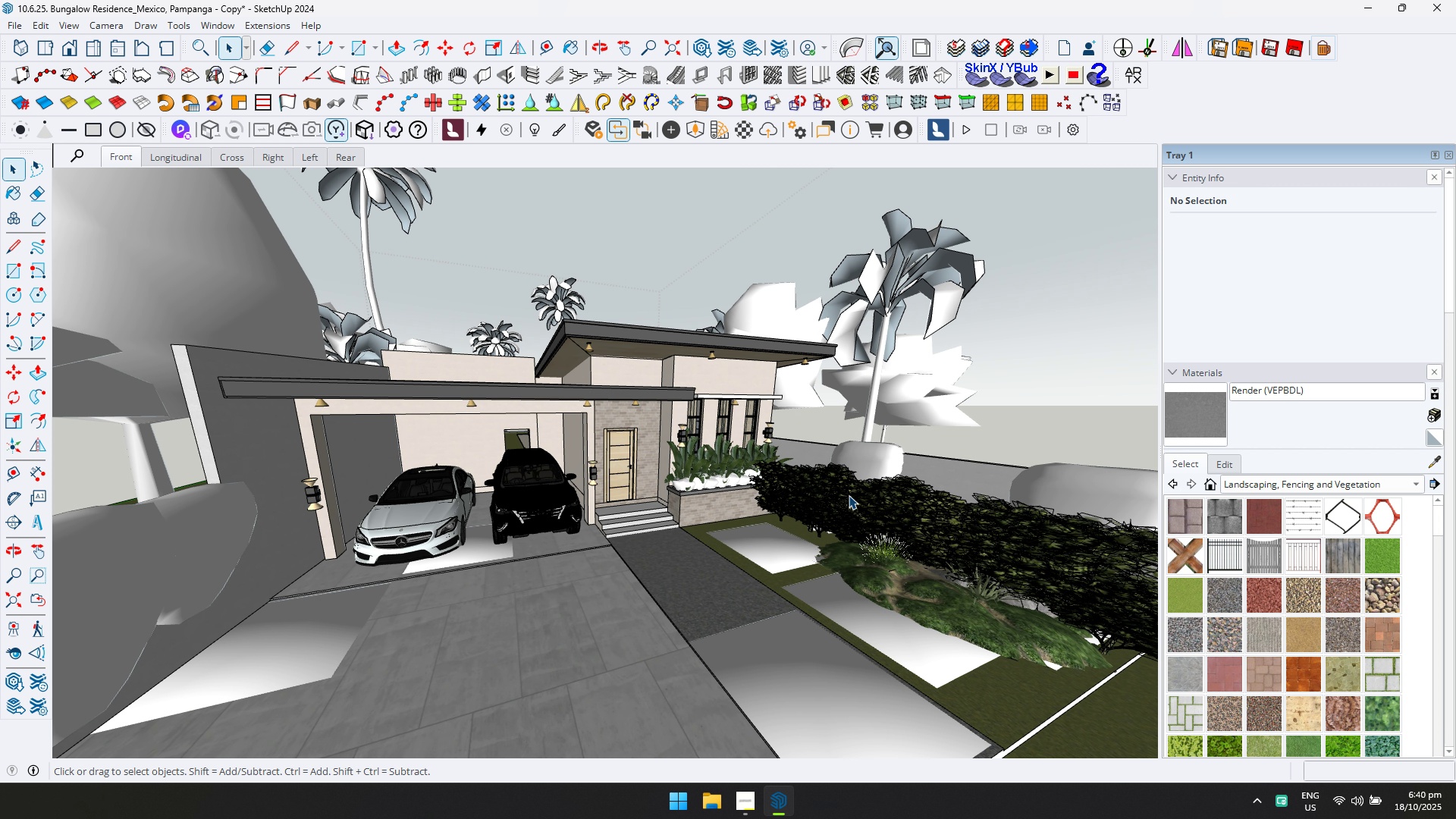 
left_click([839, 493])
 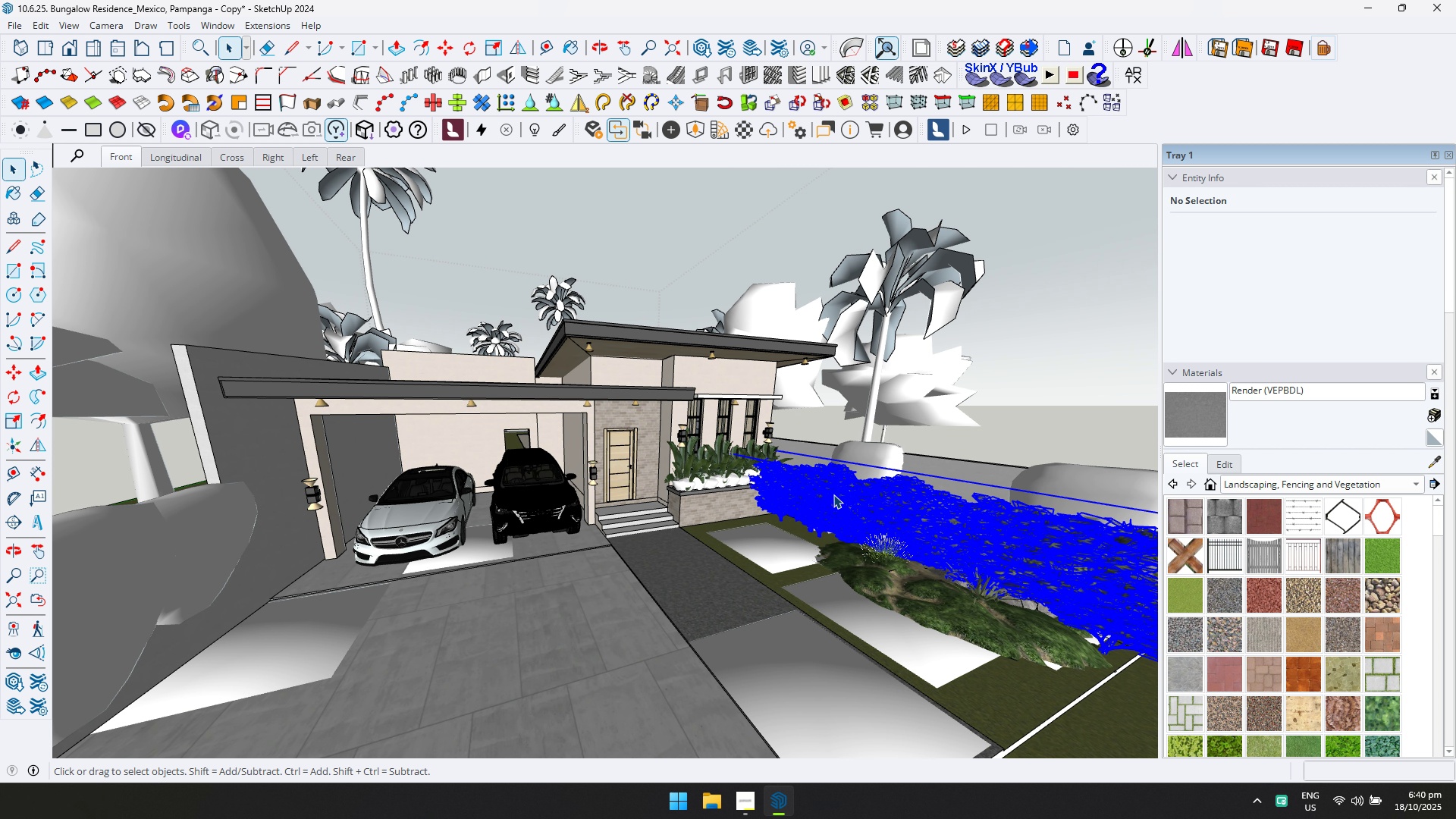 
triple_click([833, 494])
 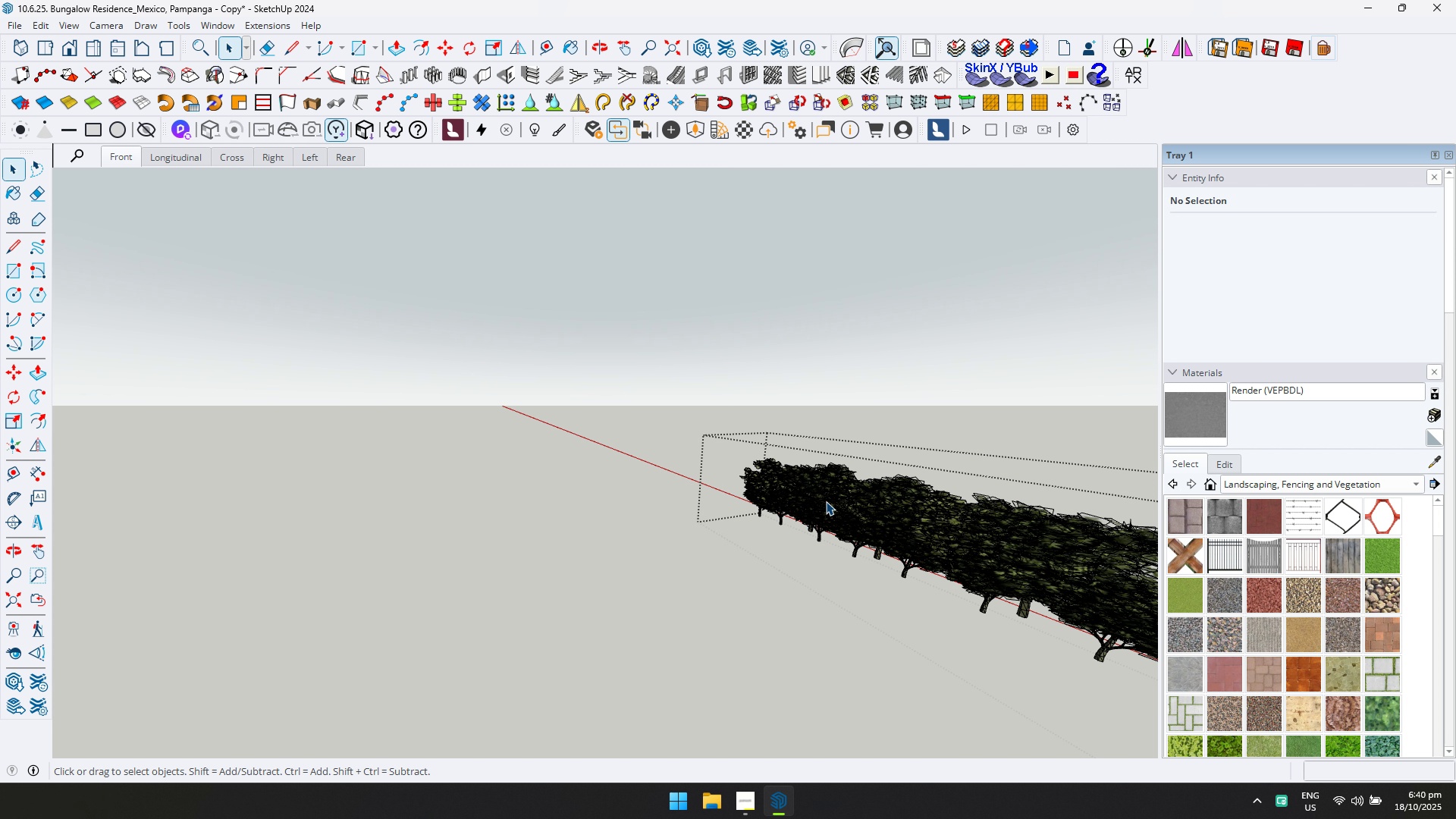 
triple_click([826, 501])
 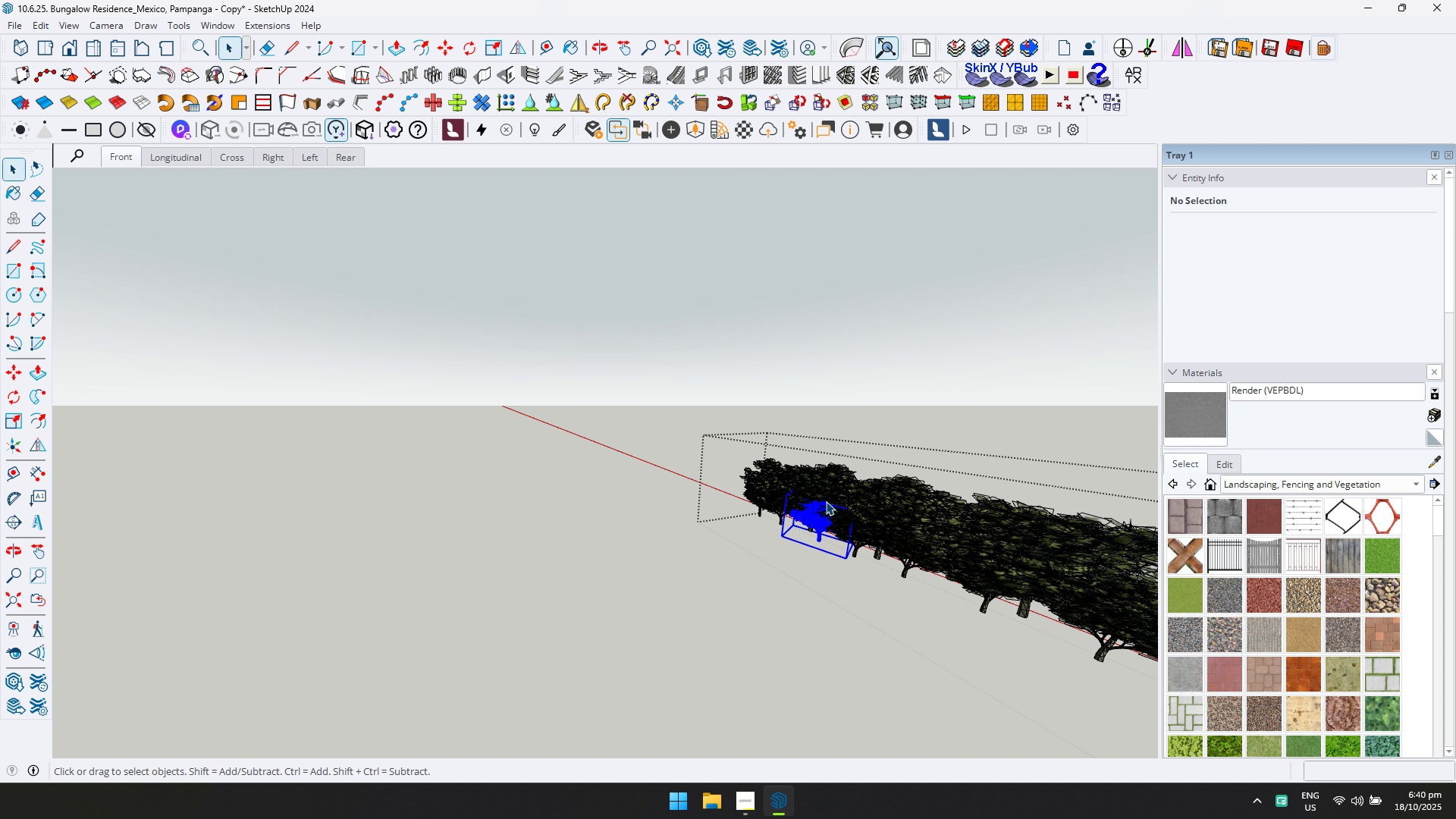 
key(ArrowRight)
 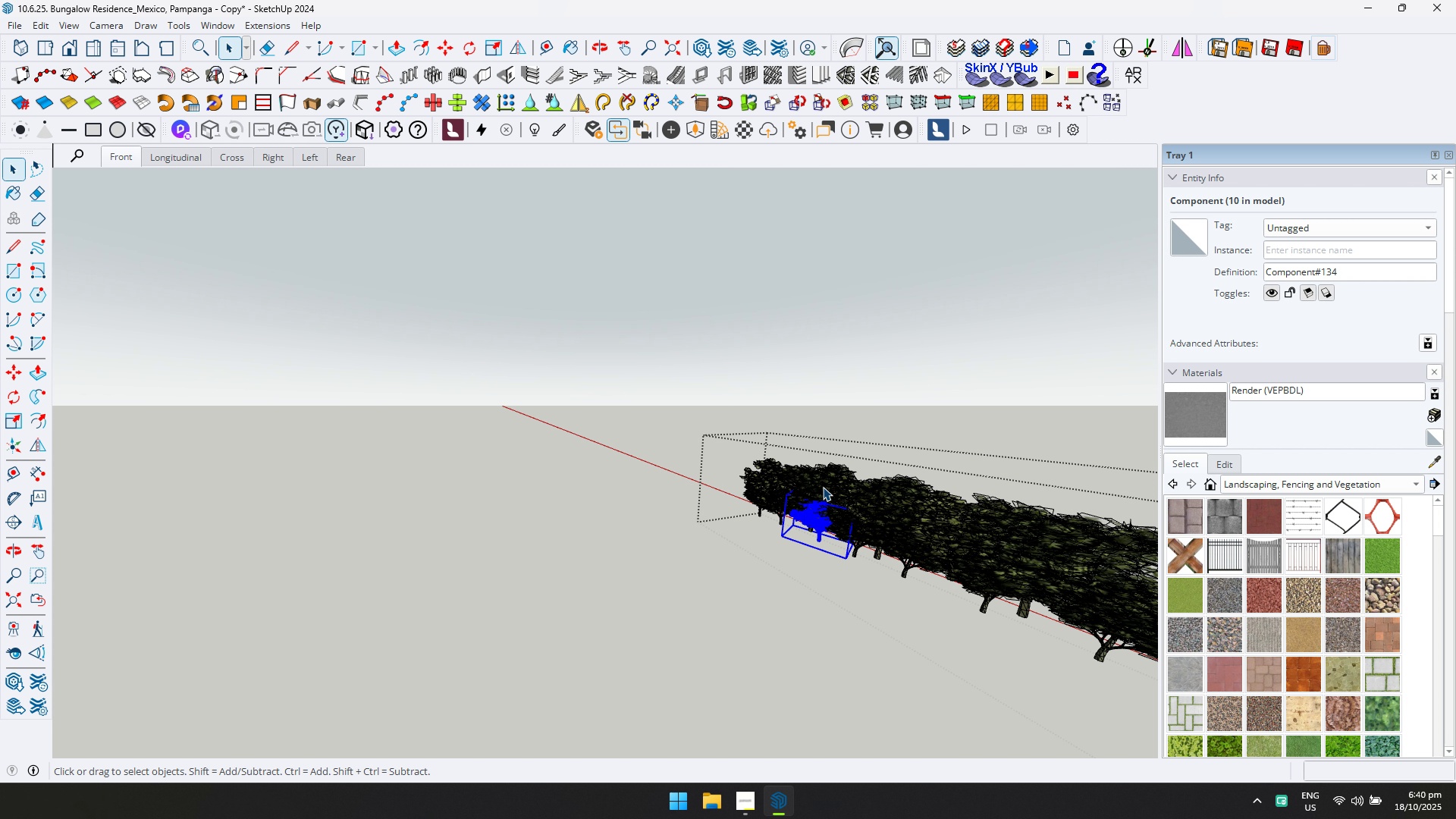 
key(Delete)
 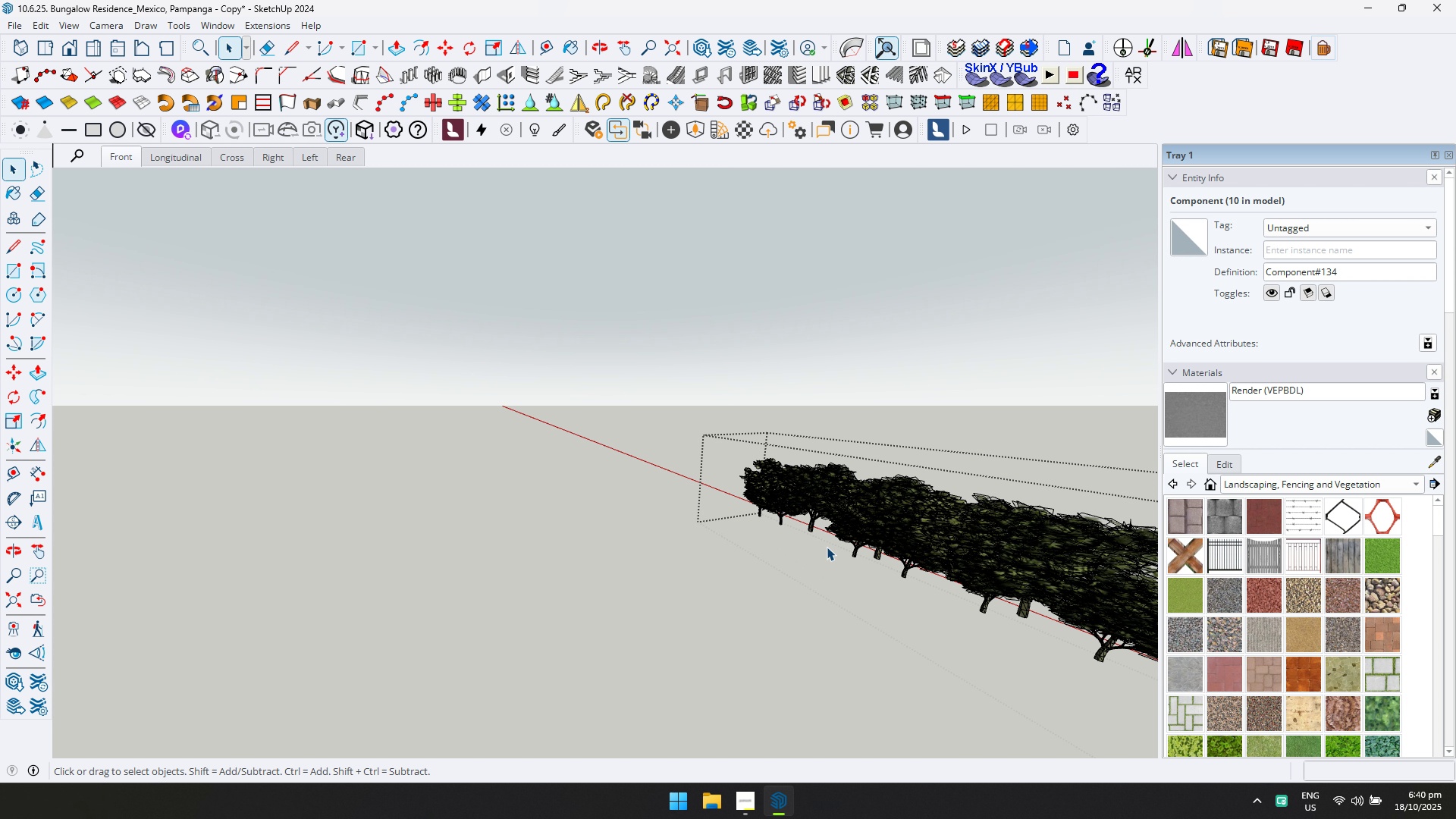 
left_click_drag(start_coordinate=[827, 553], to_coordinate=[720, 403])
 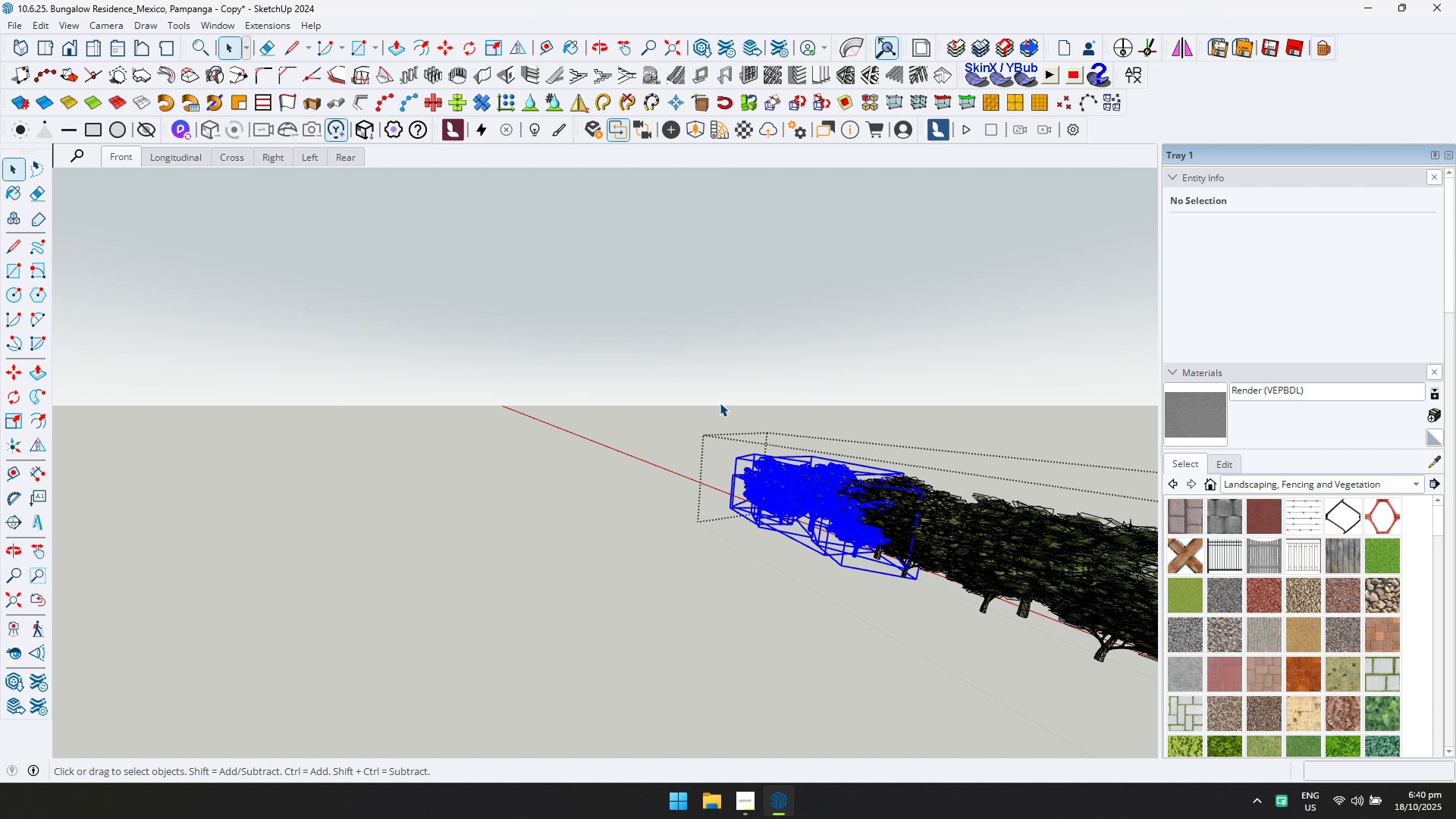 
key(Delete)
 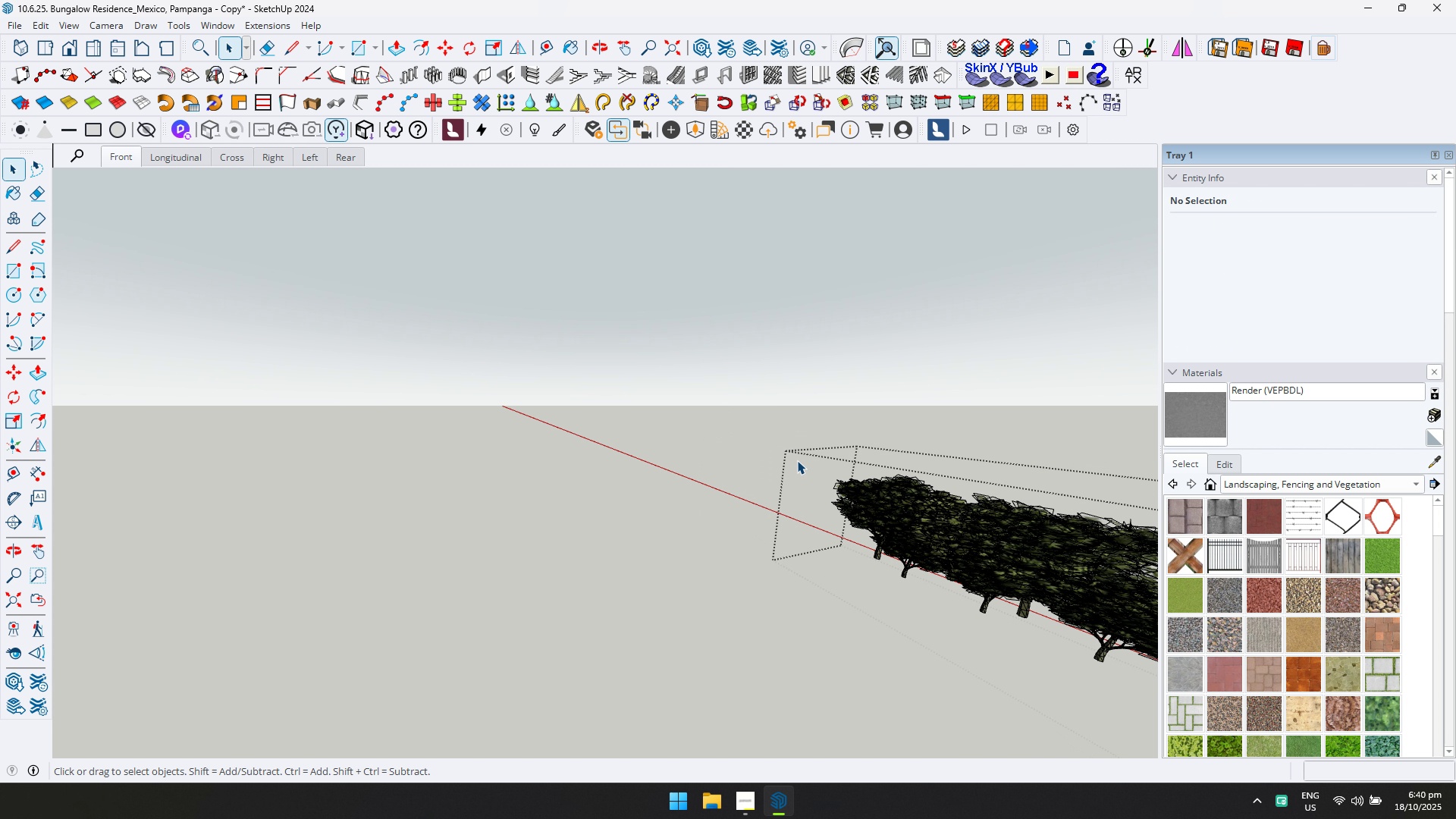 
key(Escape)
 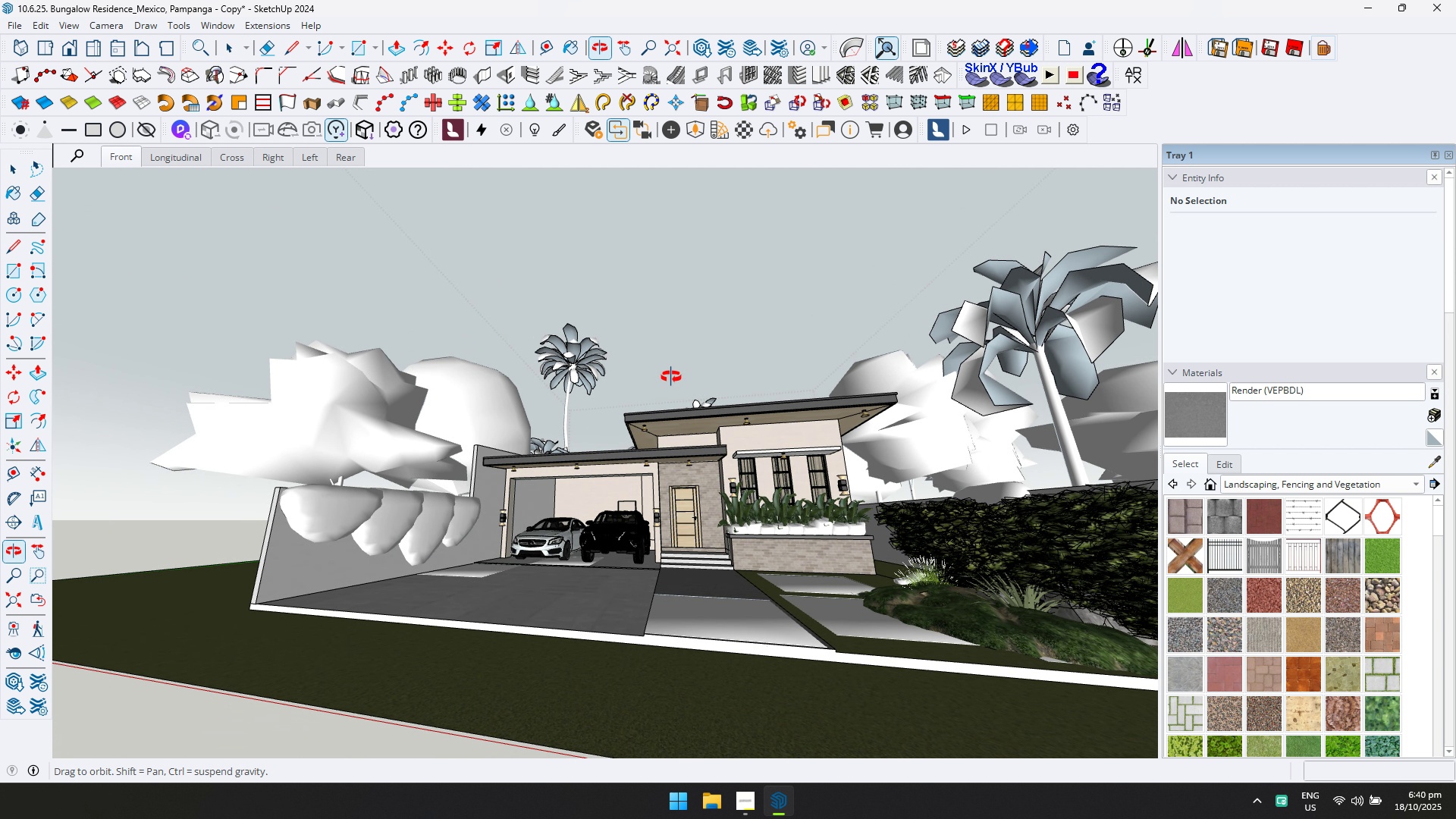 
scroll: coordinate [848, 497], scroll_direction: up, amount: 7.0
 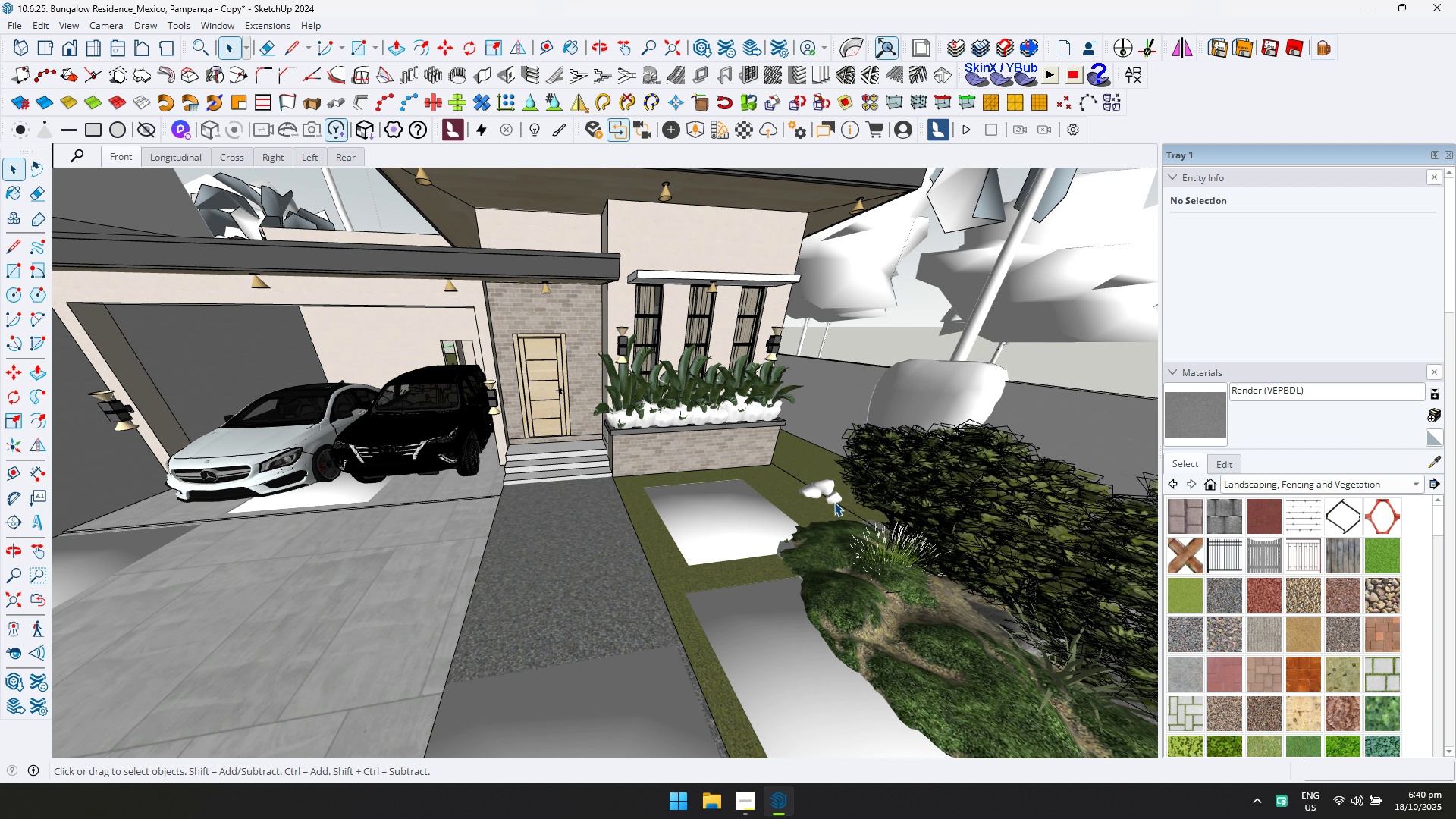 
left_click([834, 502])
 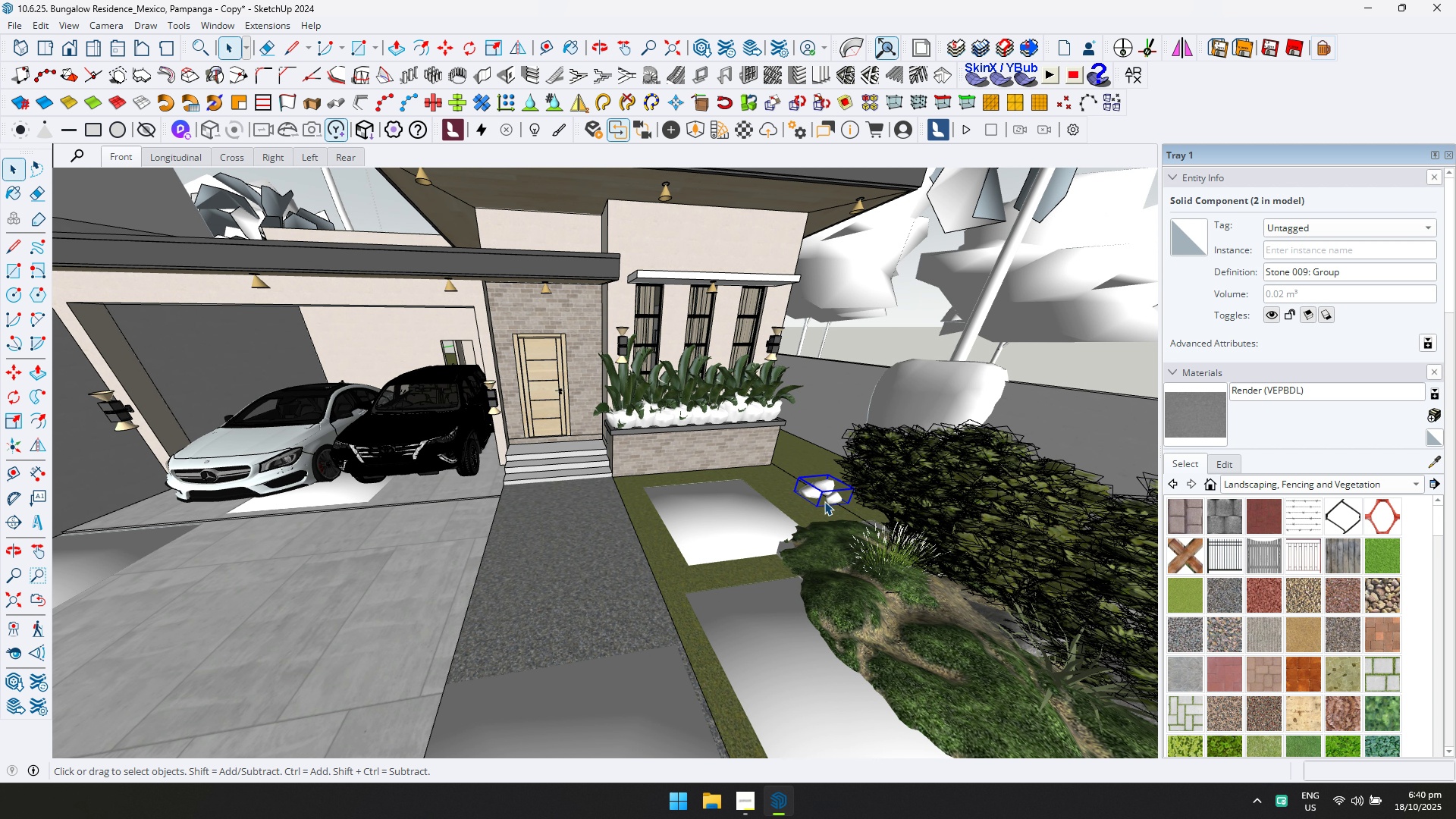 
key(M)
 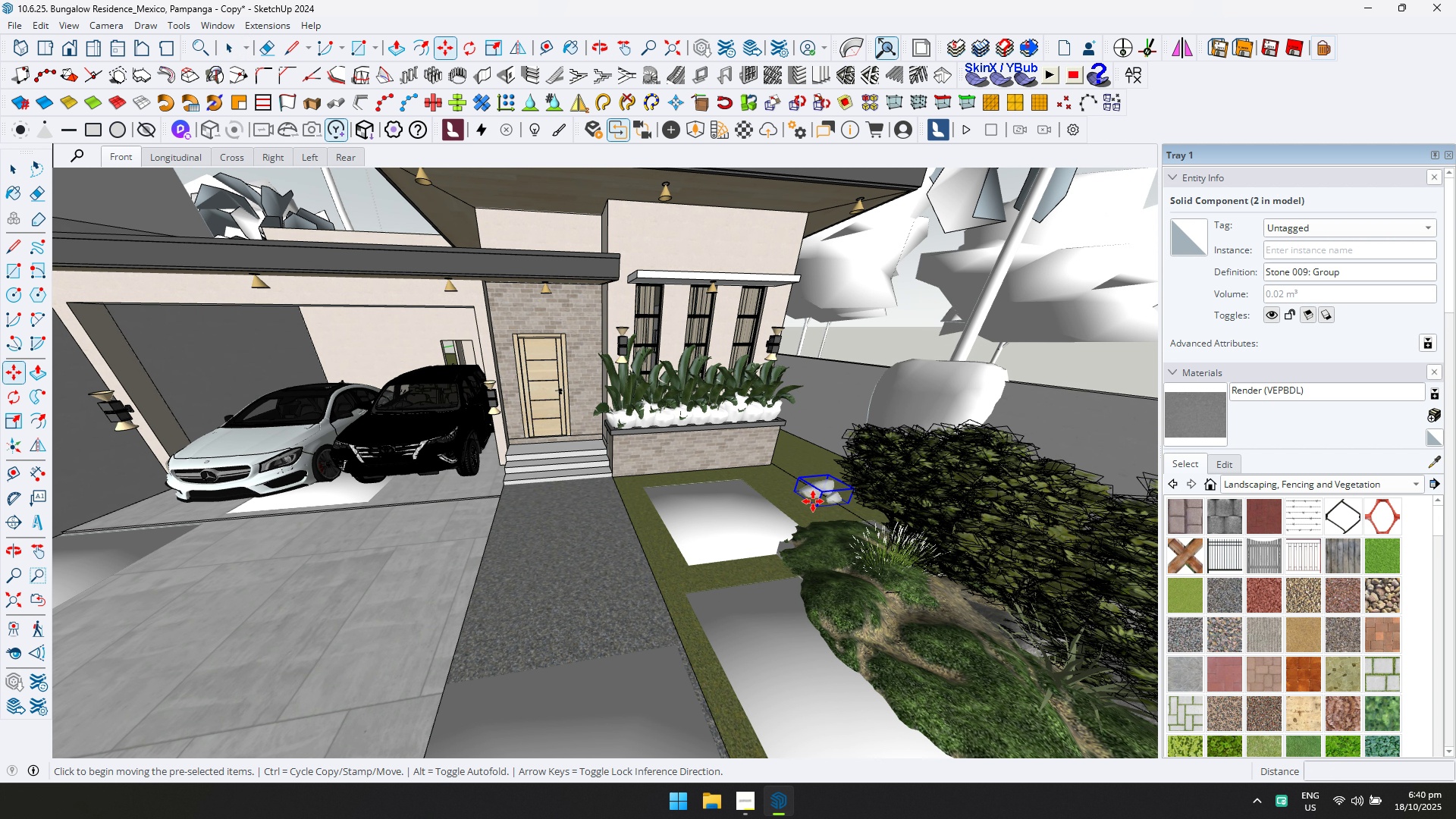 
left_click([813, 501])
 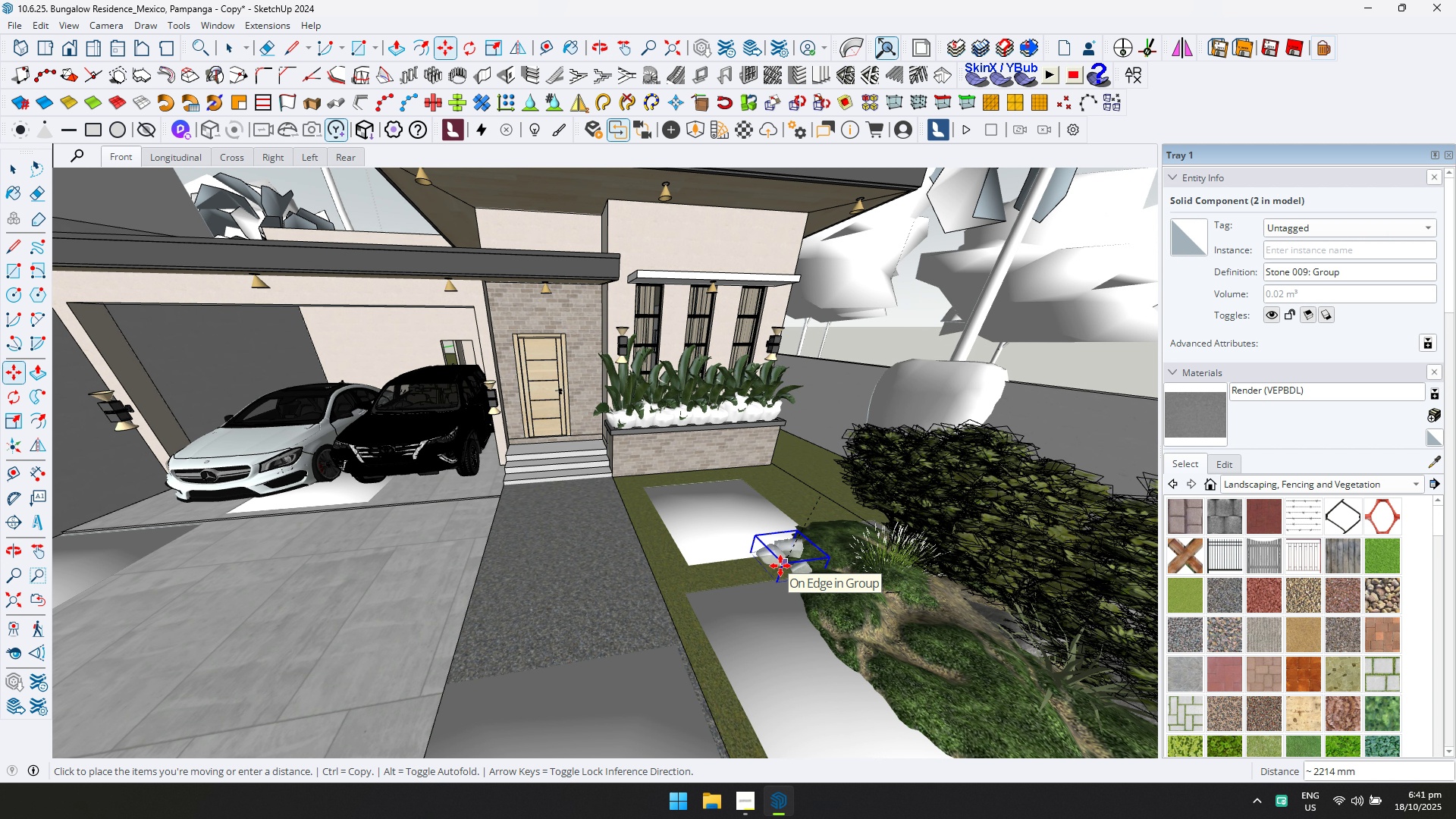 
left_click([782, 568])
 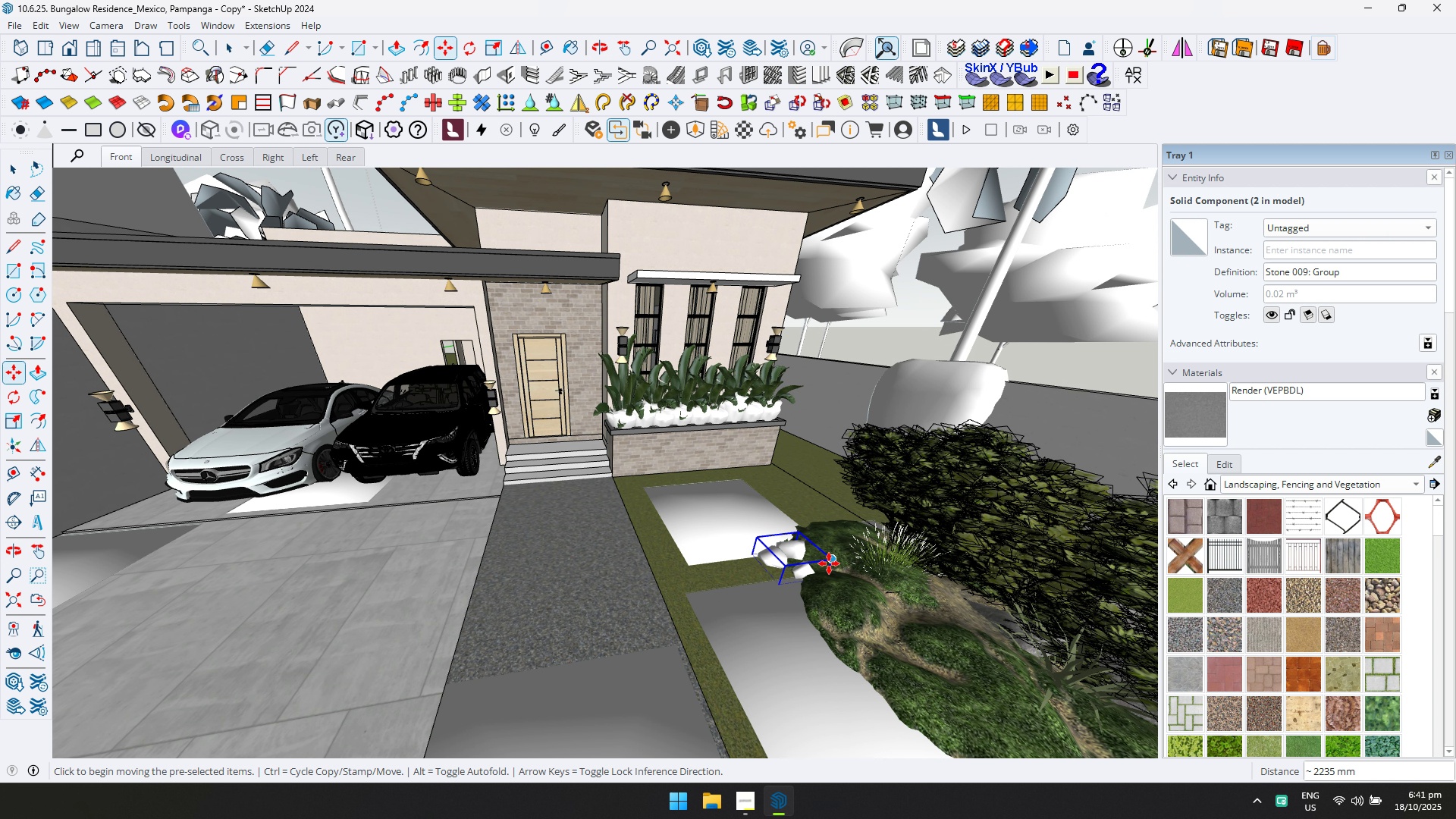 
scroll: coordinate [829, 563], scroll_direction: down, amount: 4.0
 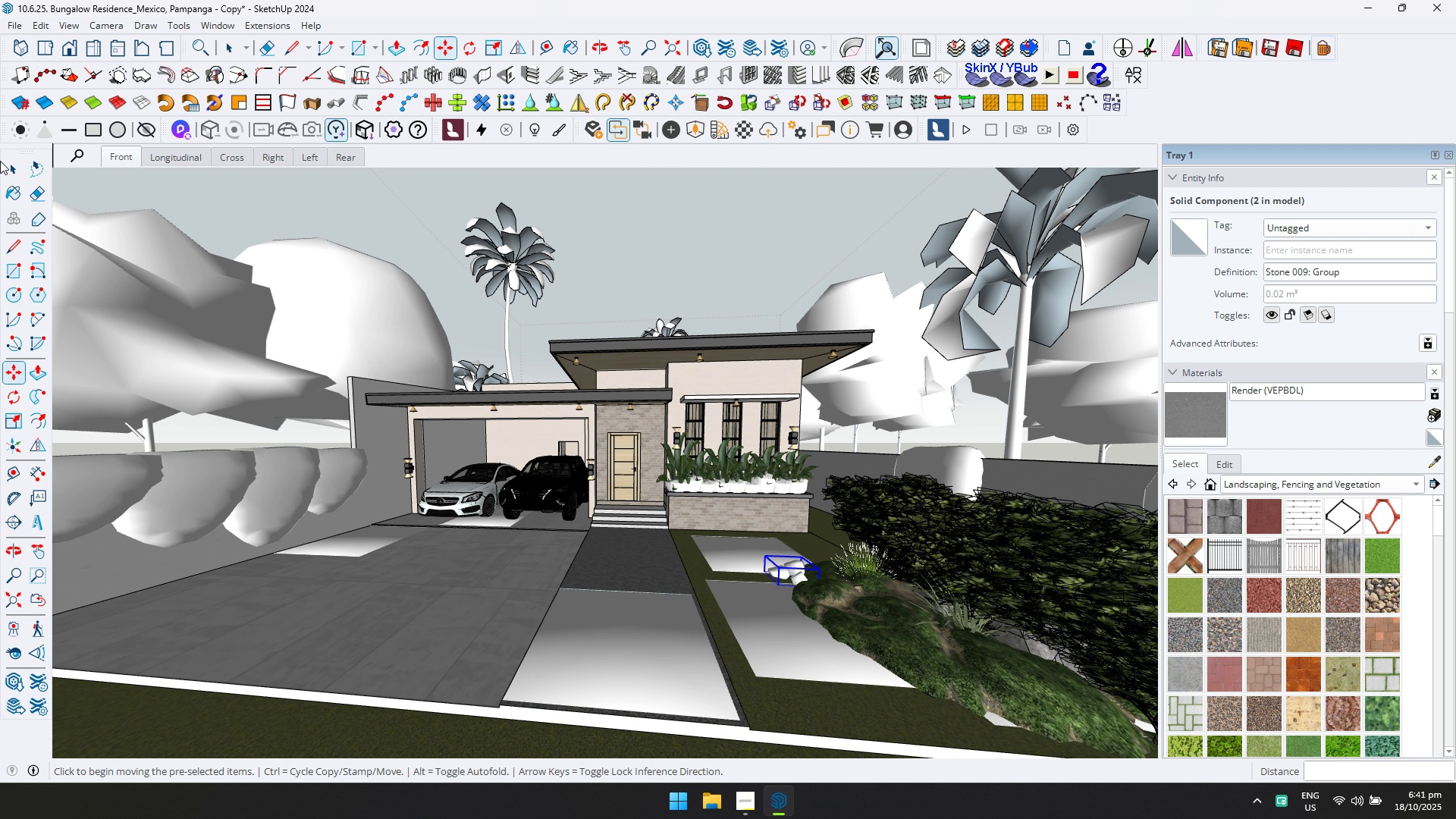 
double_click([7, 168])
 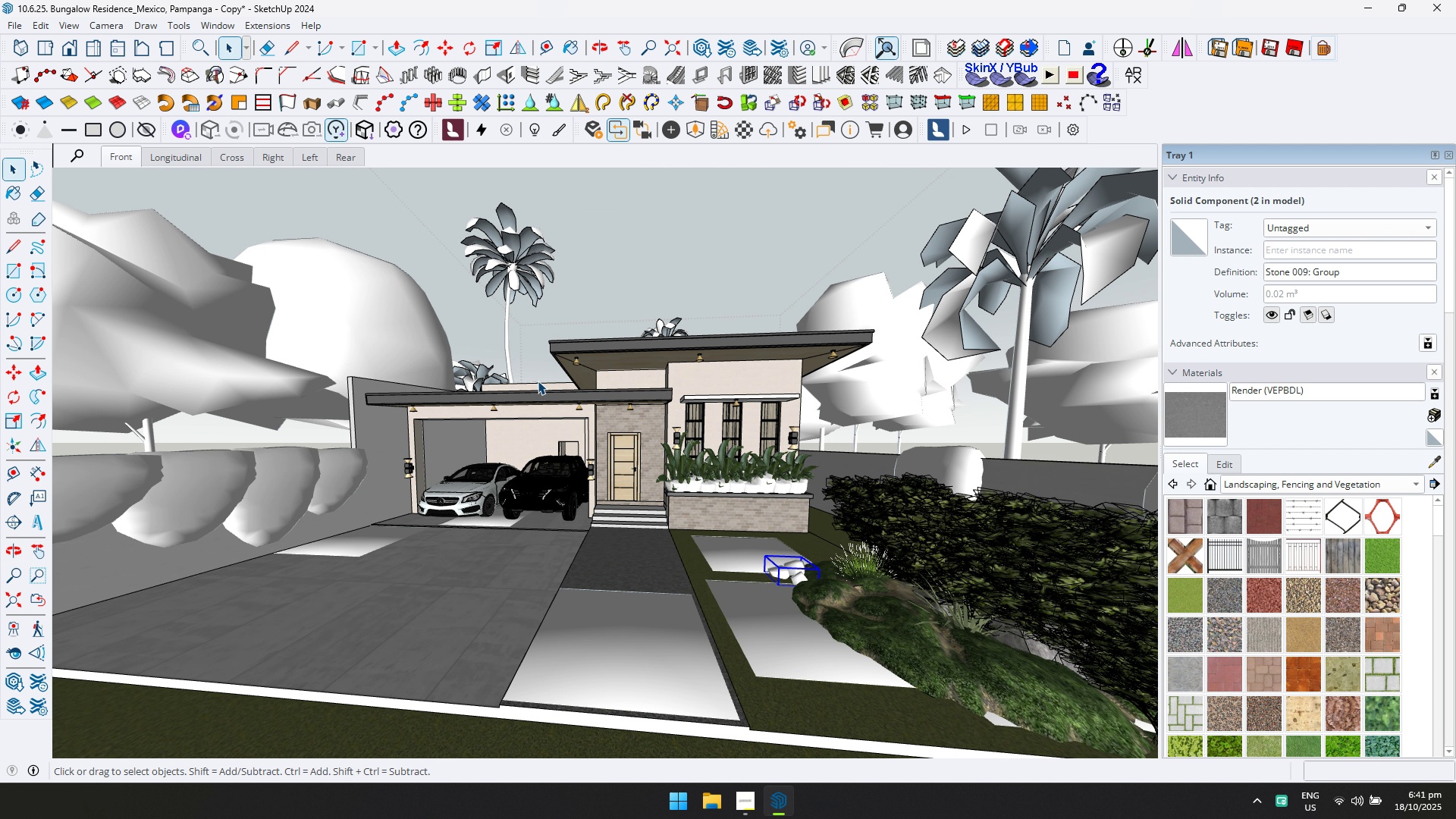 
key(Escape)
 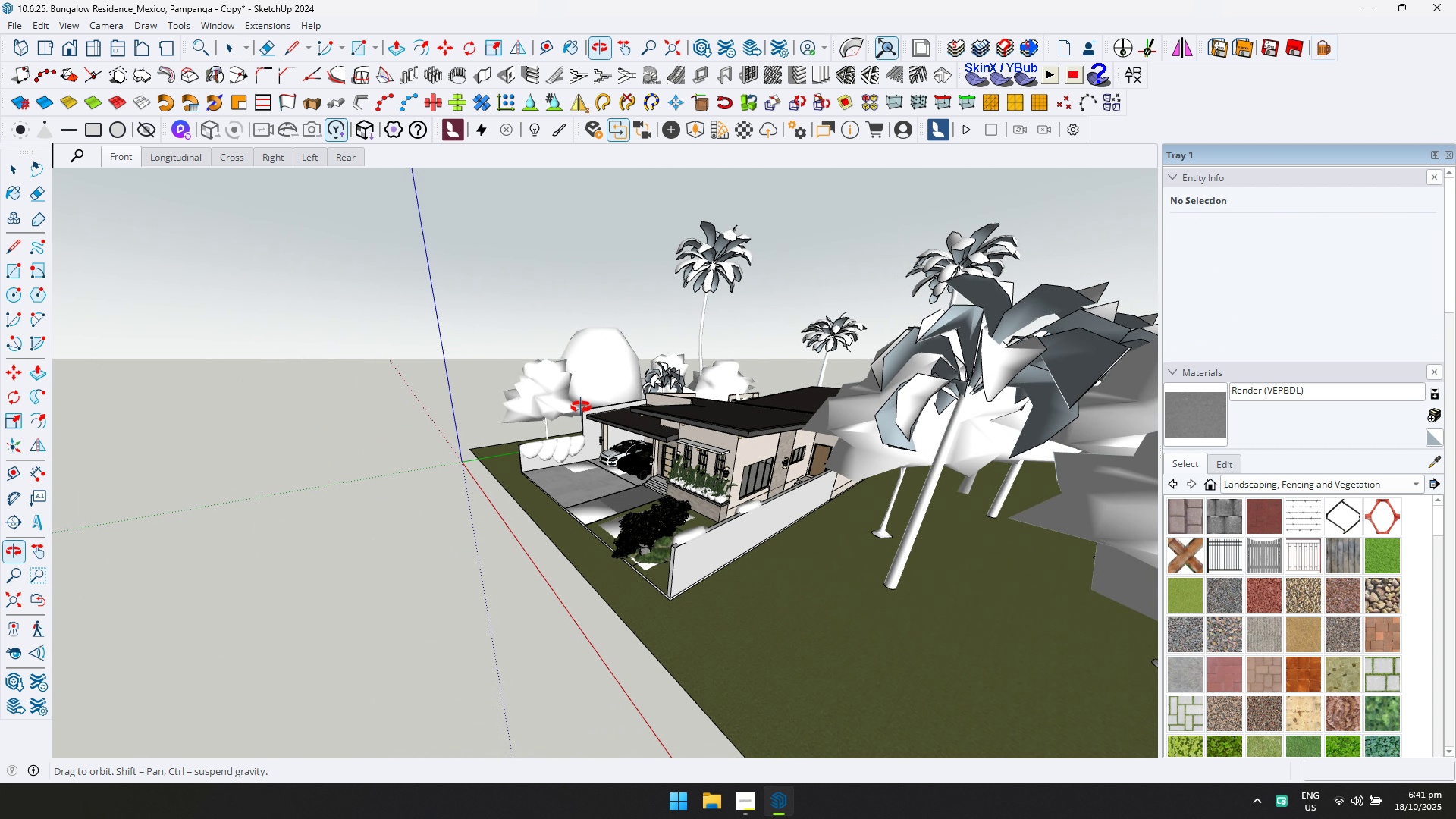 
scroll: coordinate [825, 474], scroll_direction: up, amount: 12.0
 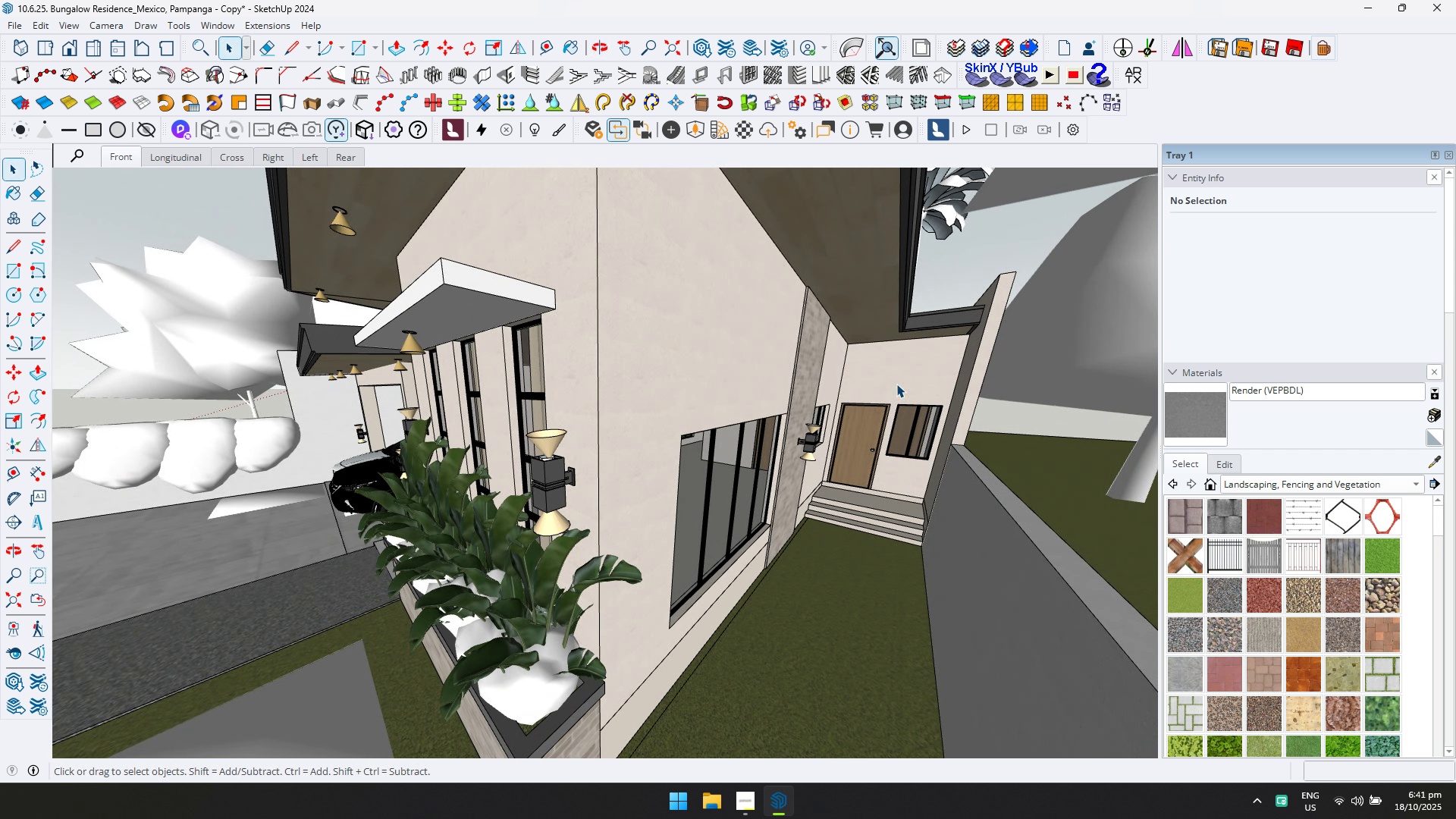 
scroll: coordinate [816, 580], scroll_direction: down, amount: 11.0
 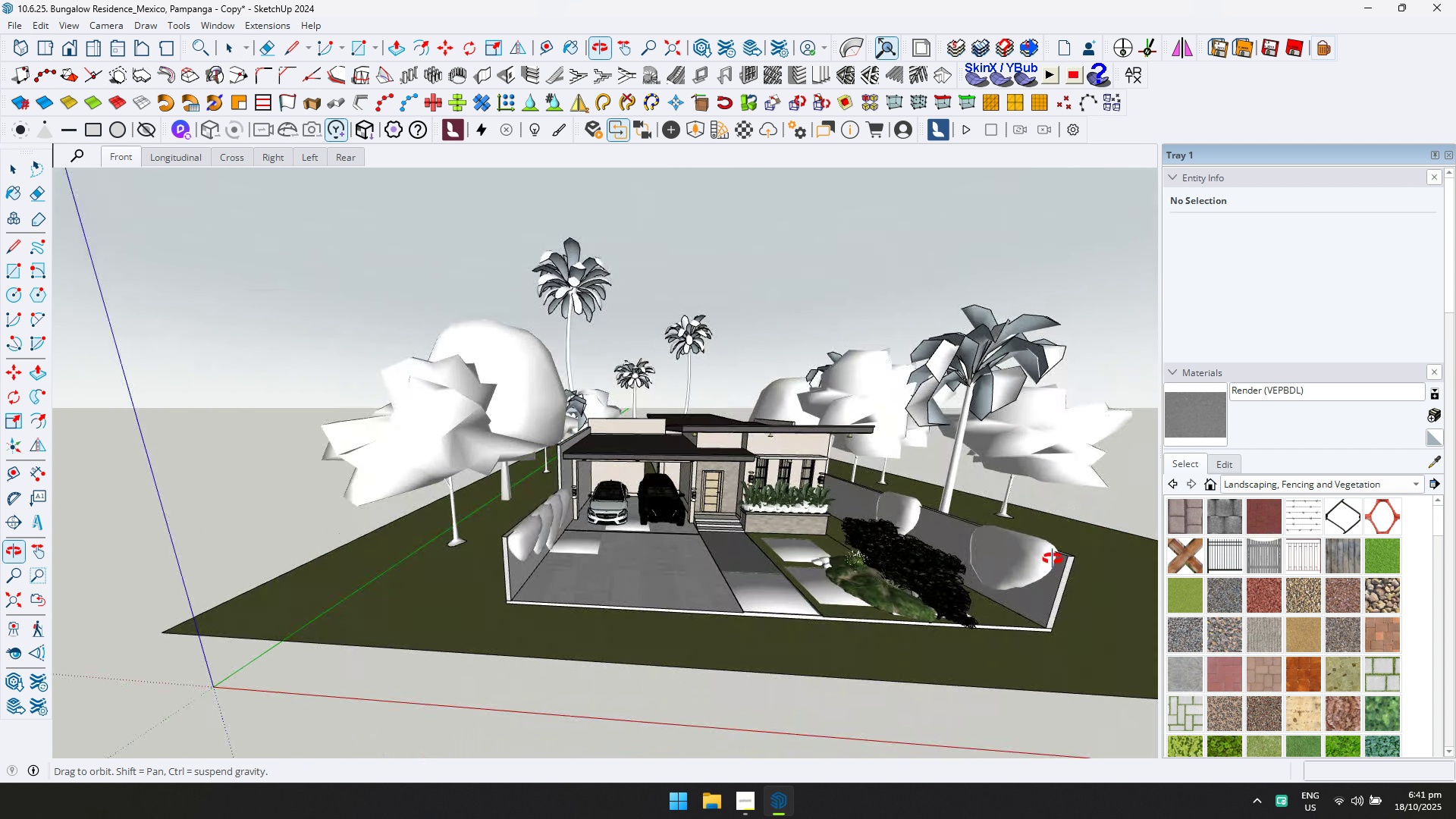 
scroll: coordinate [1004, 607], scroll_direction: up, amount: 4.0
 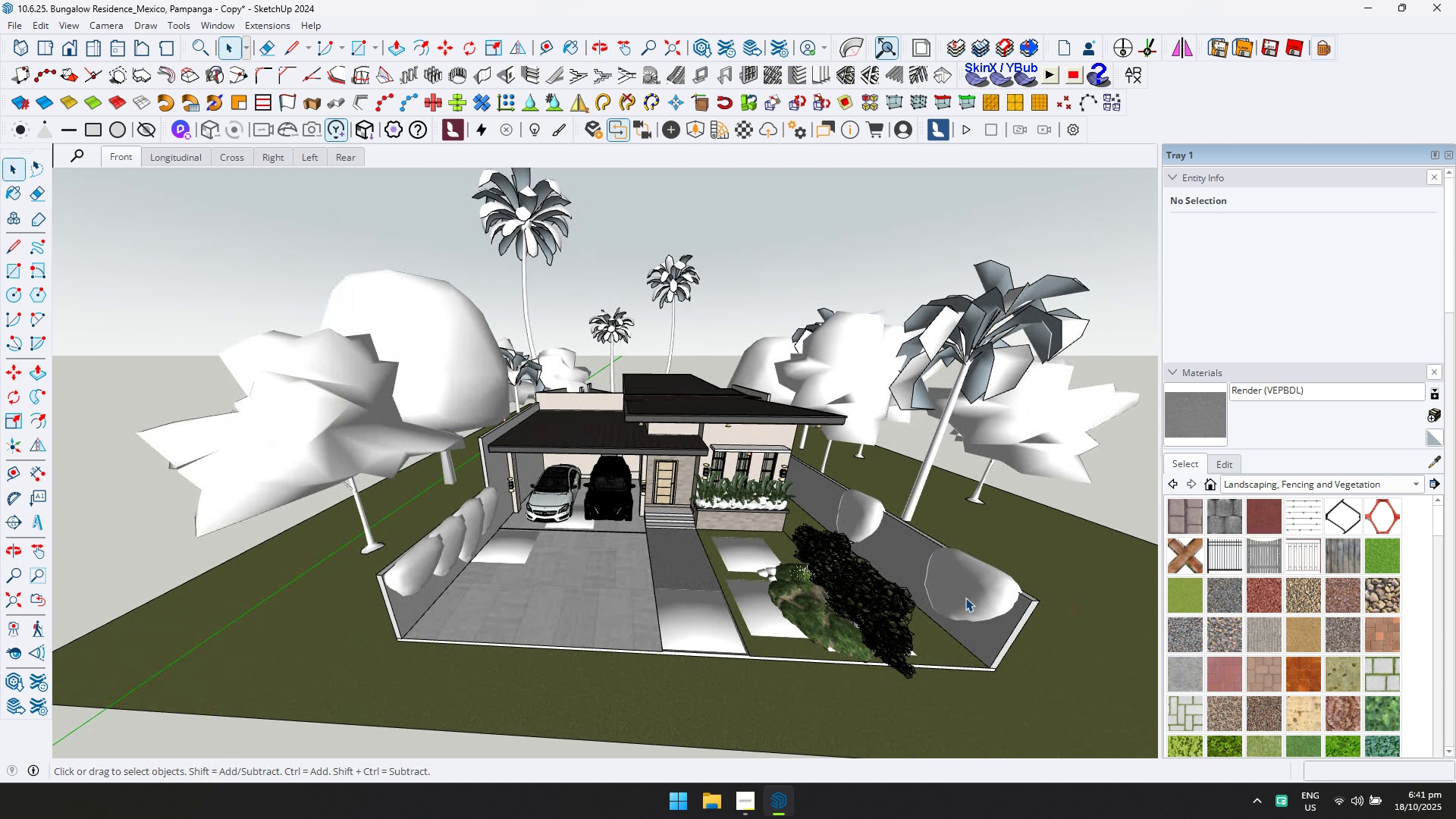 
left_click([965, 598])
 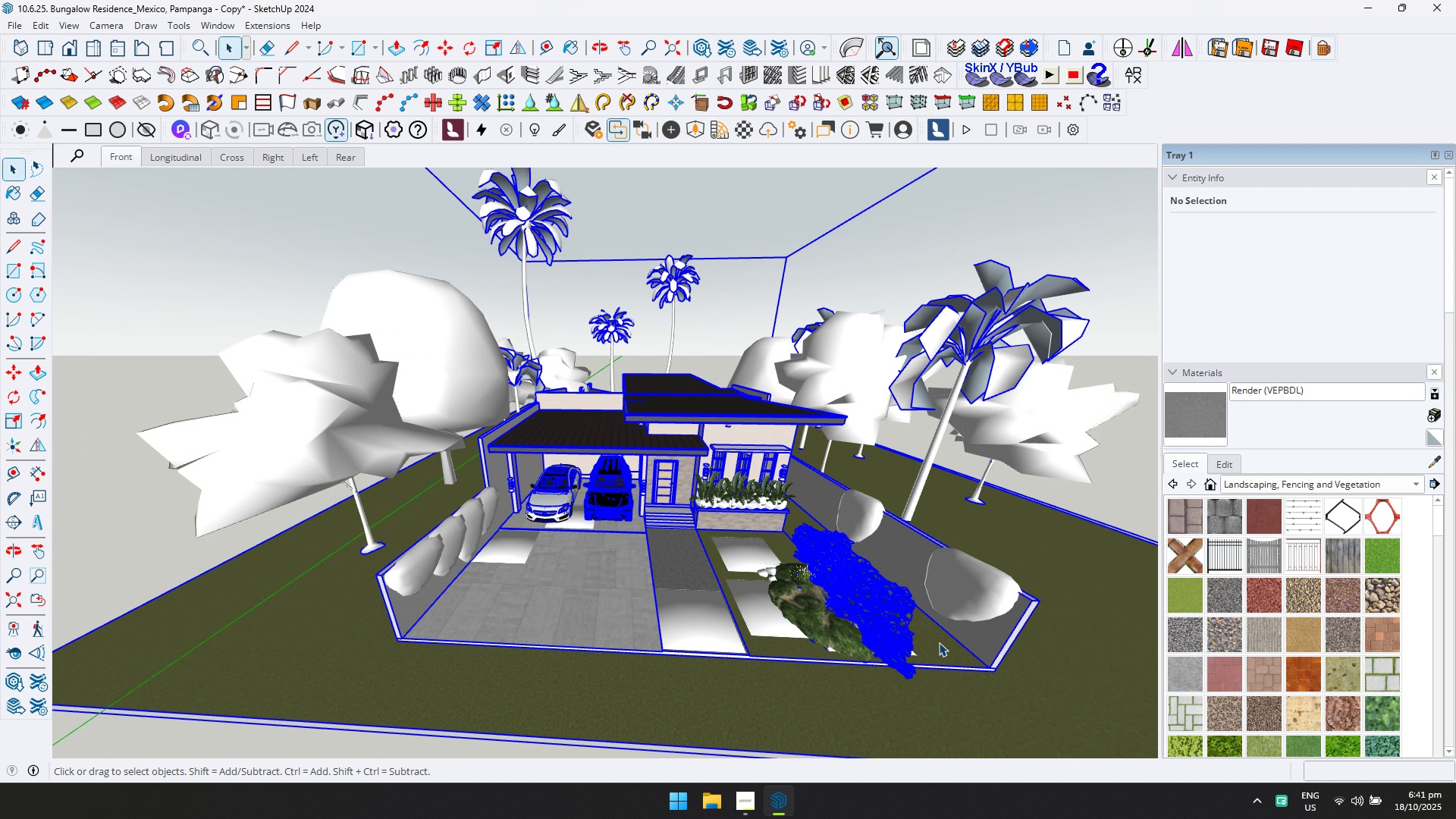 
scroll: coordinate [939, 640], scroll_direction: up, amount: 4.0
 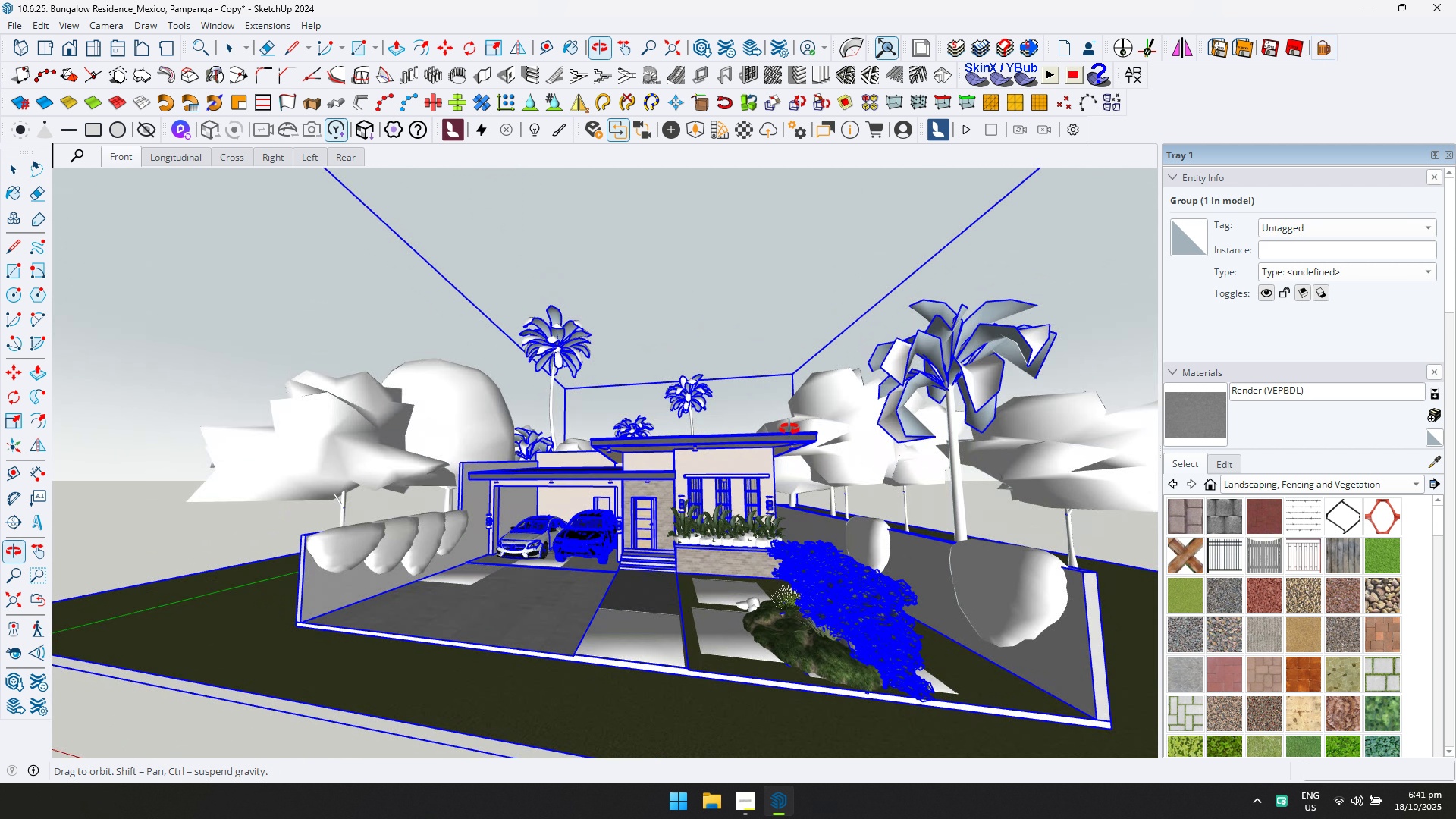 
key(Escape)
 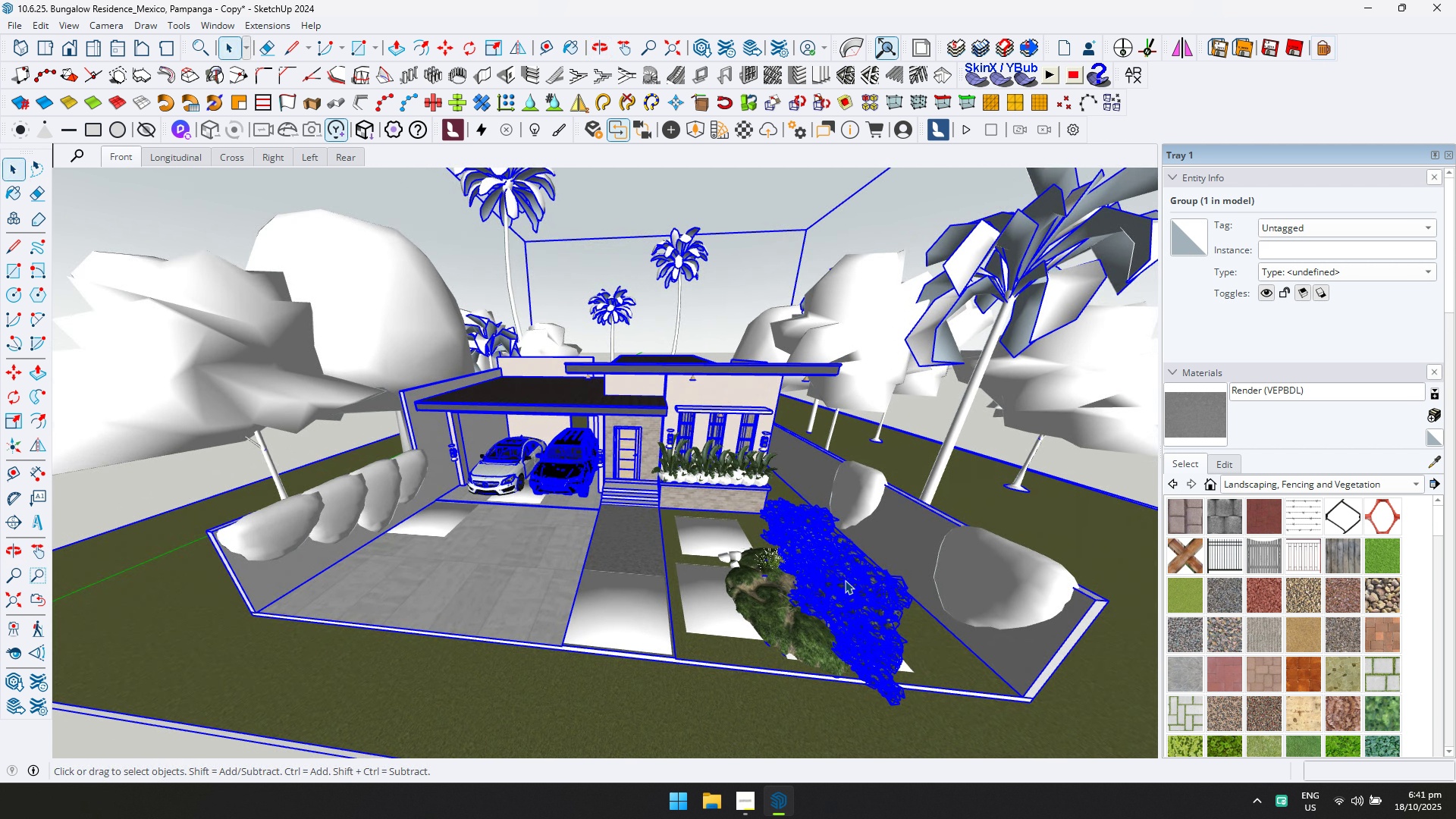 
scroll: coordinate [849, 584], scroll_direction: up, amount: 3.0
 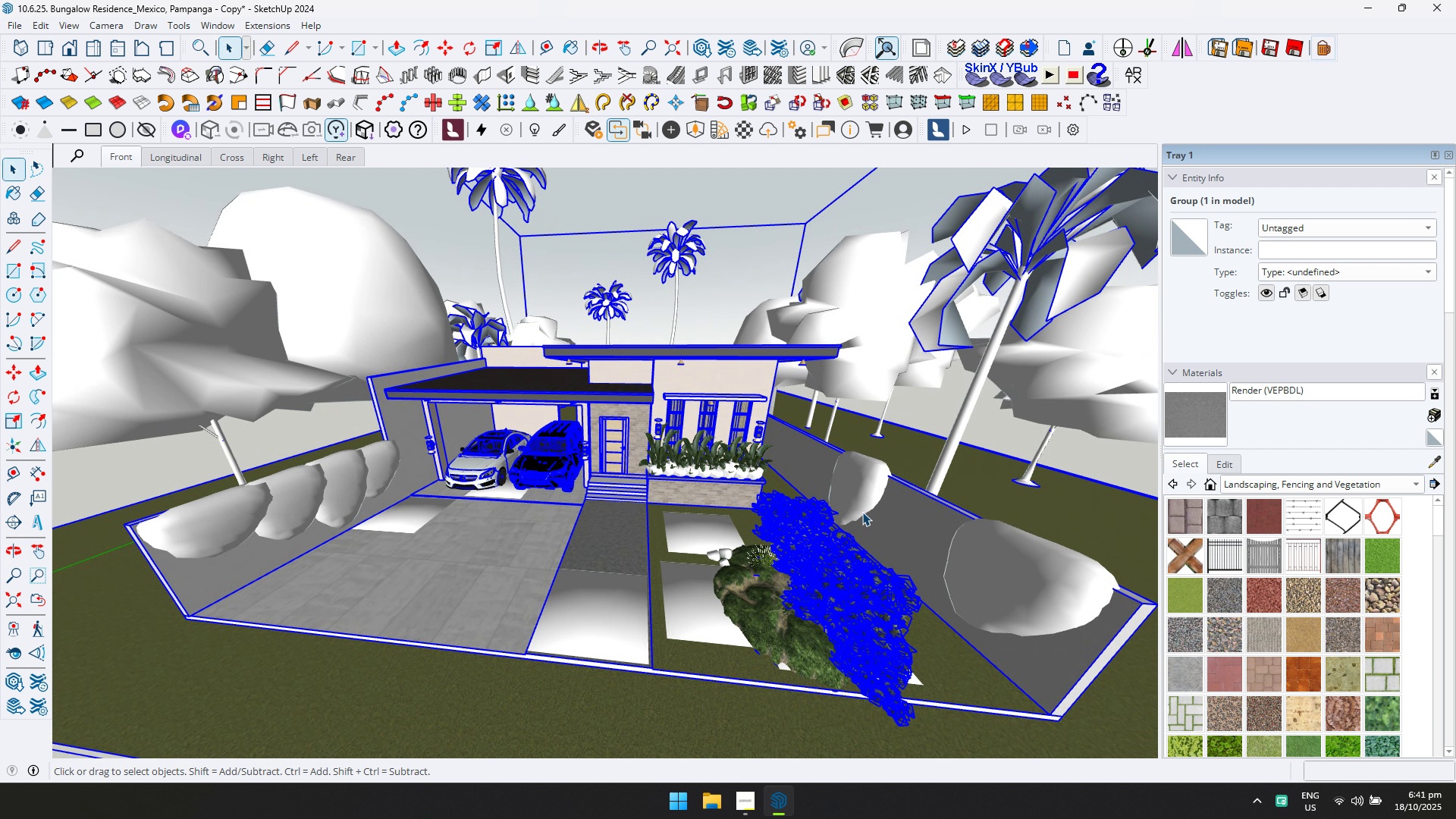 
scroll: coordinate [859, 504], scroll_direction: down, amount: 3.0
 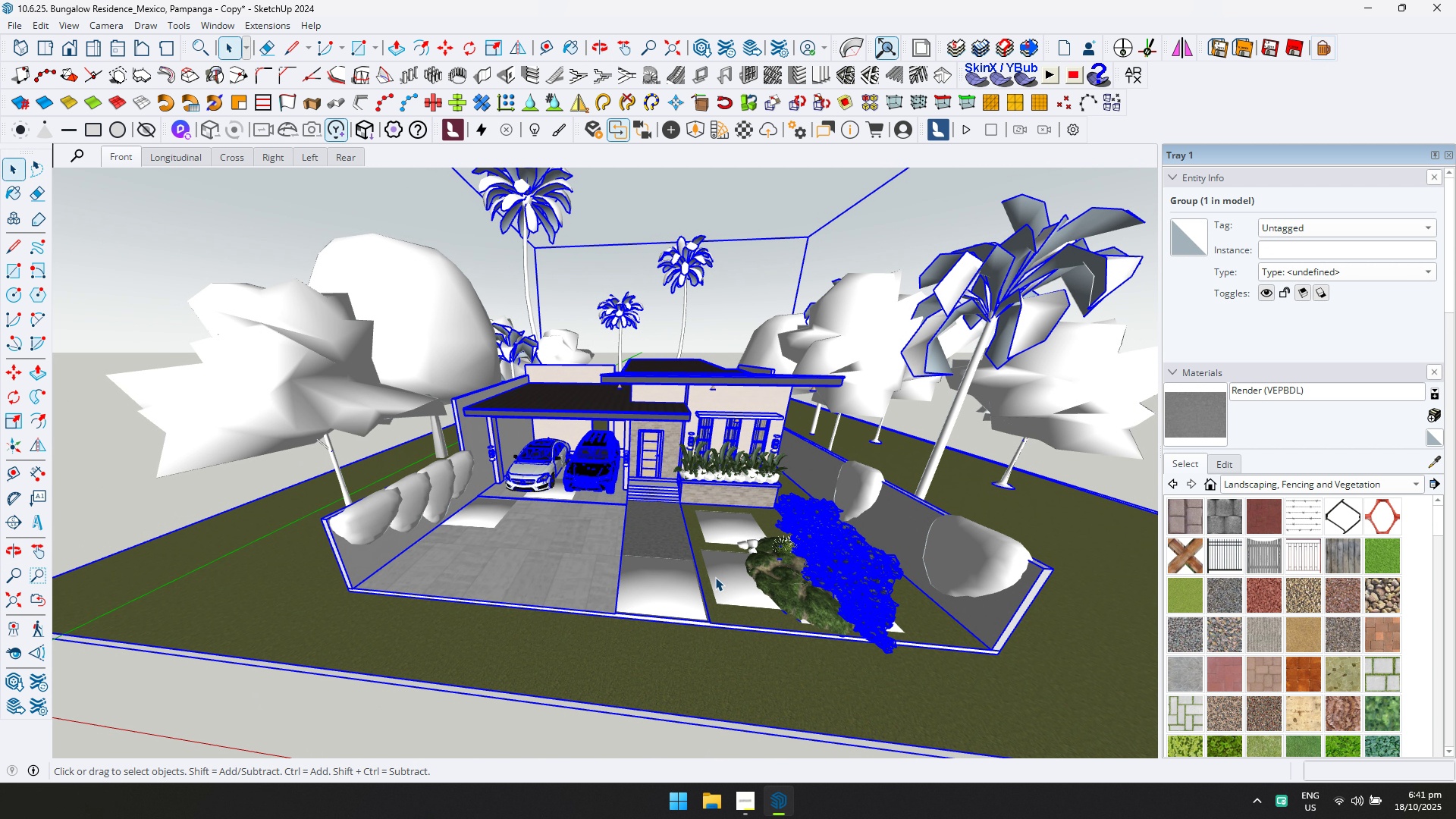 
left_click([721, 579])
 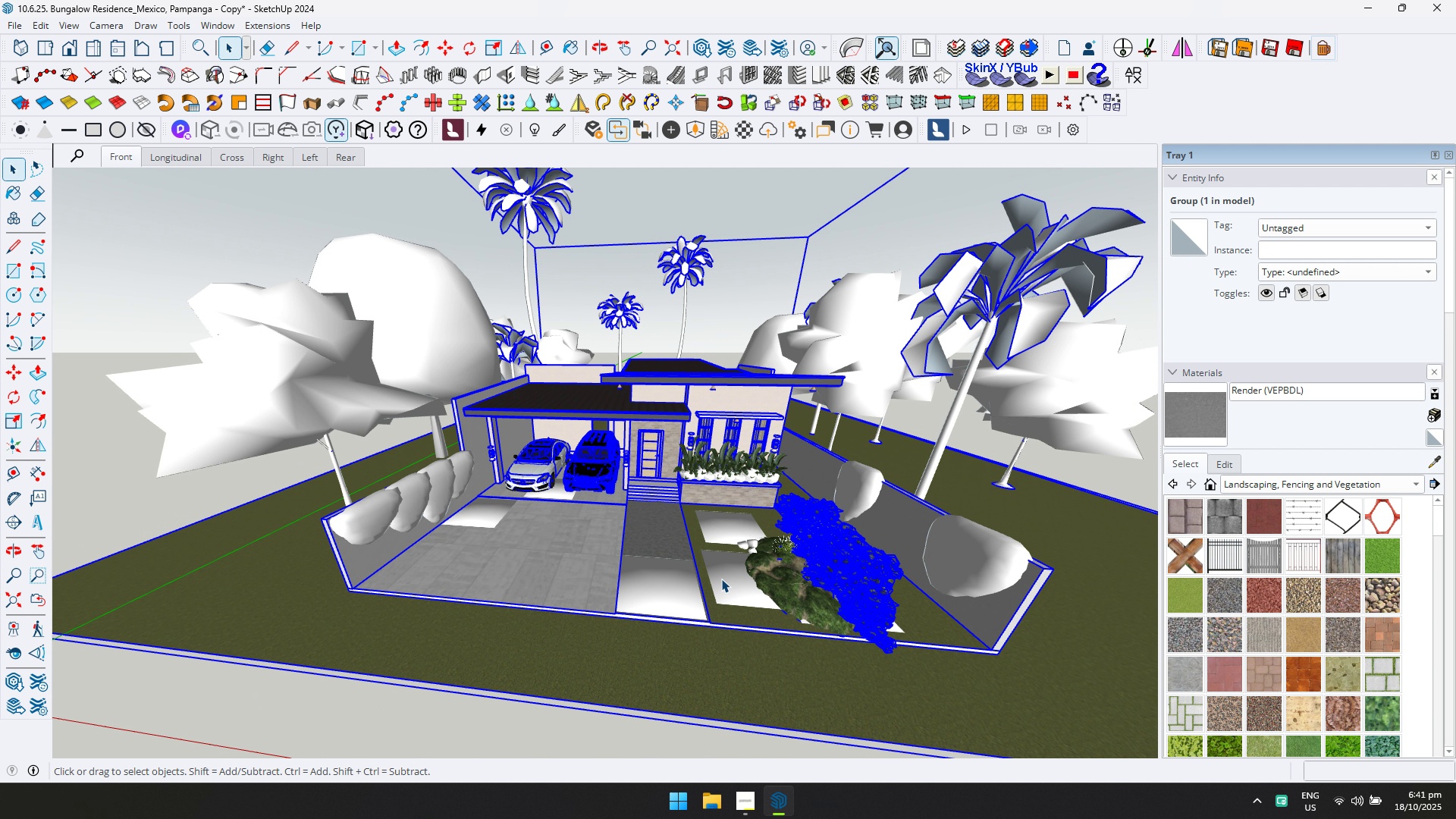 
double_click([721, 579])
 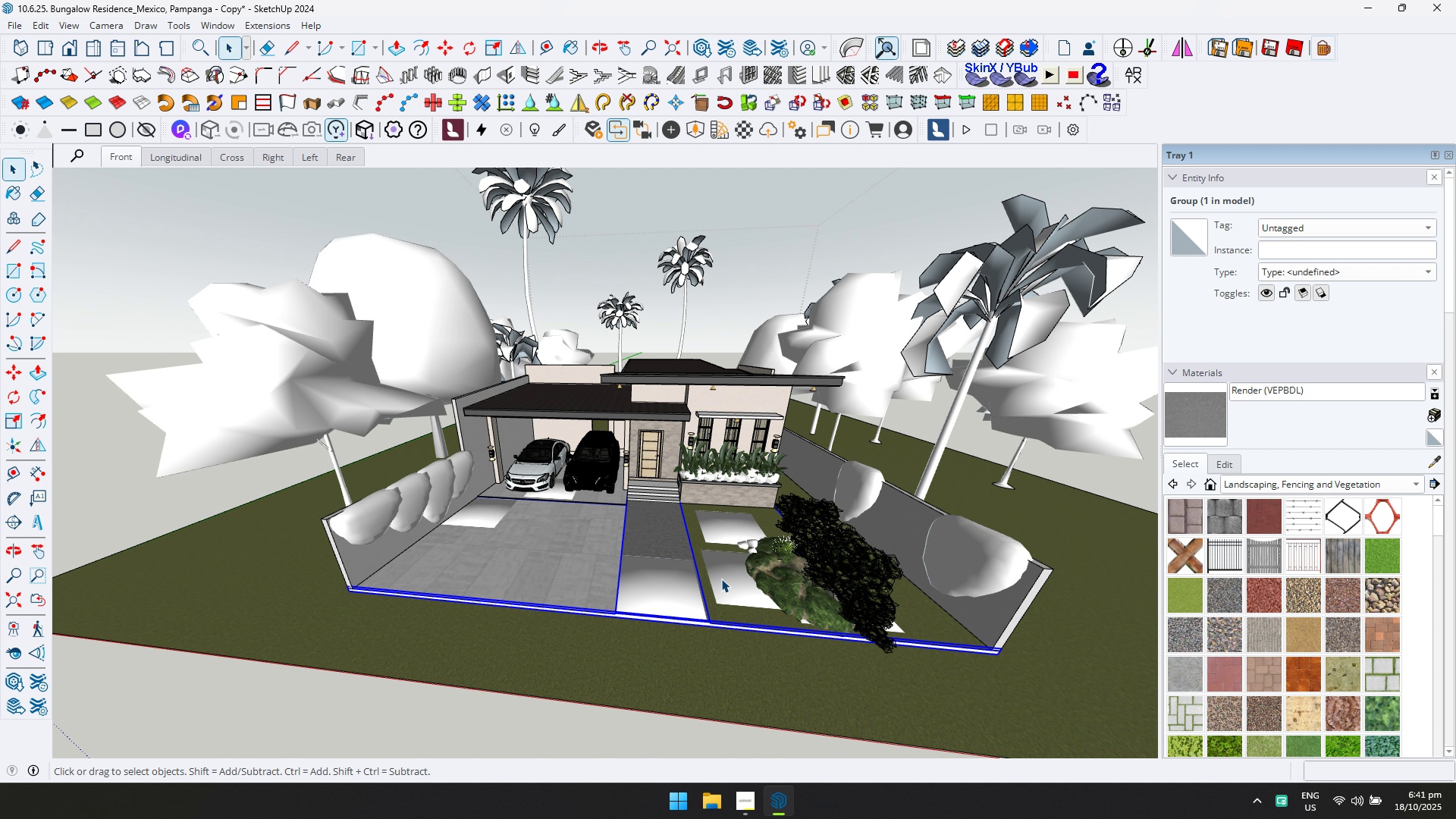 
triple_click([721, 579])
 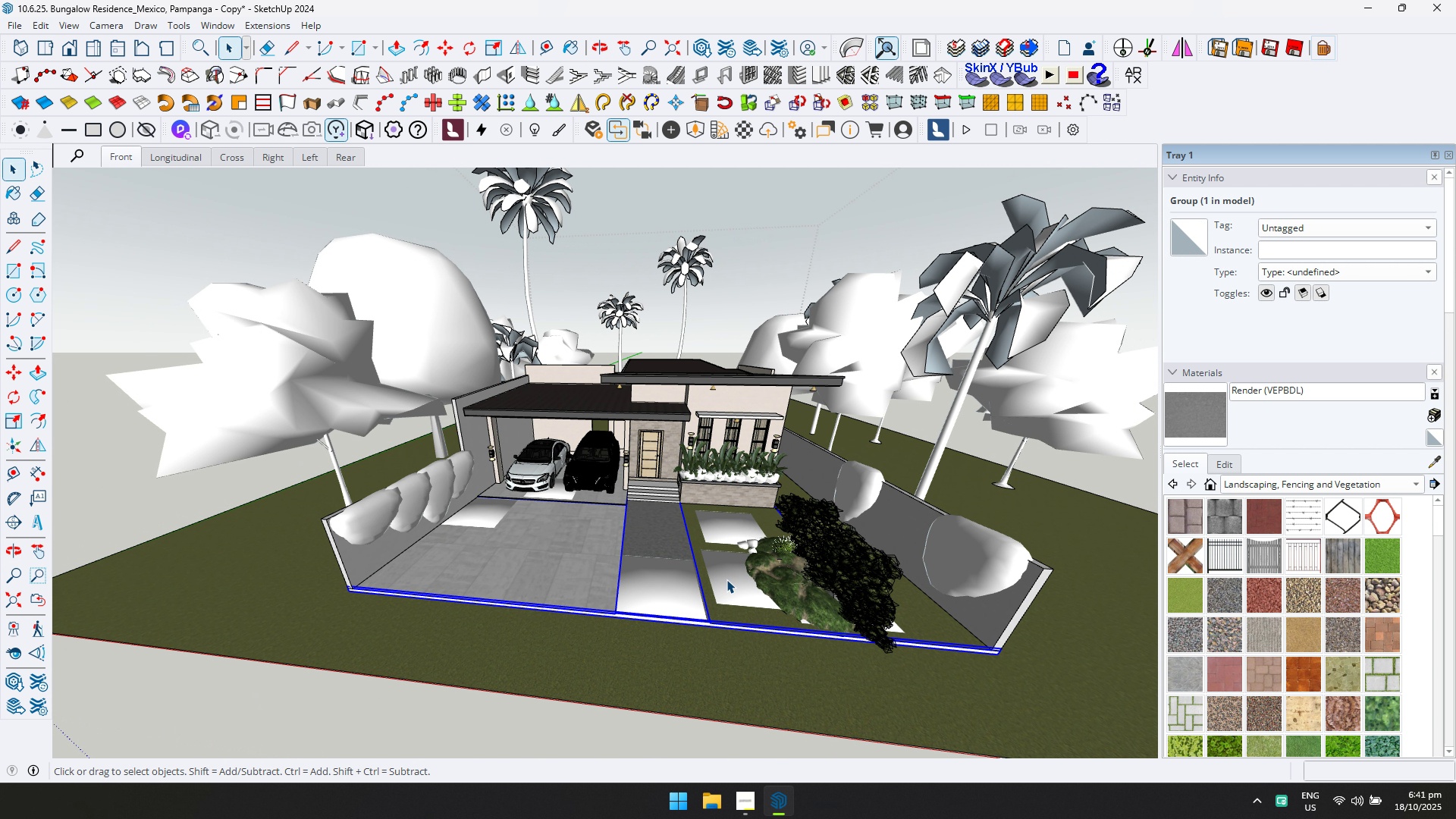 
double_click([726, 579])
 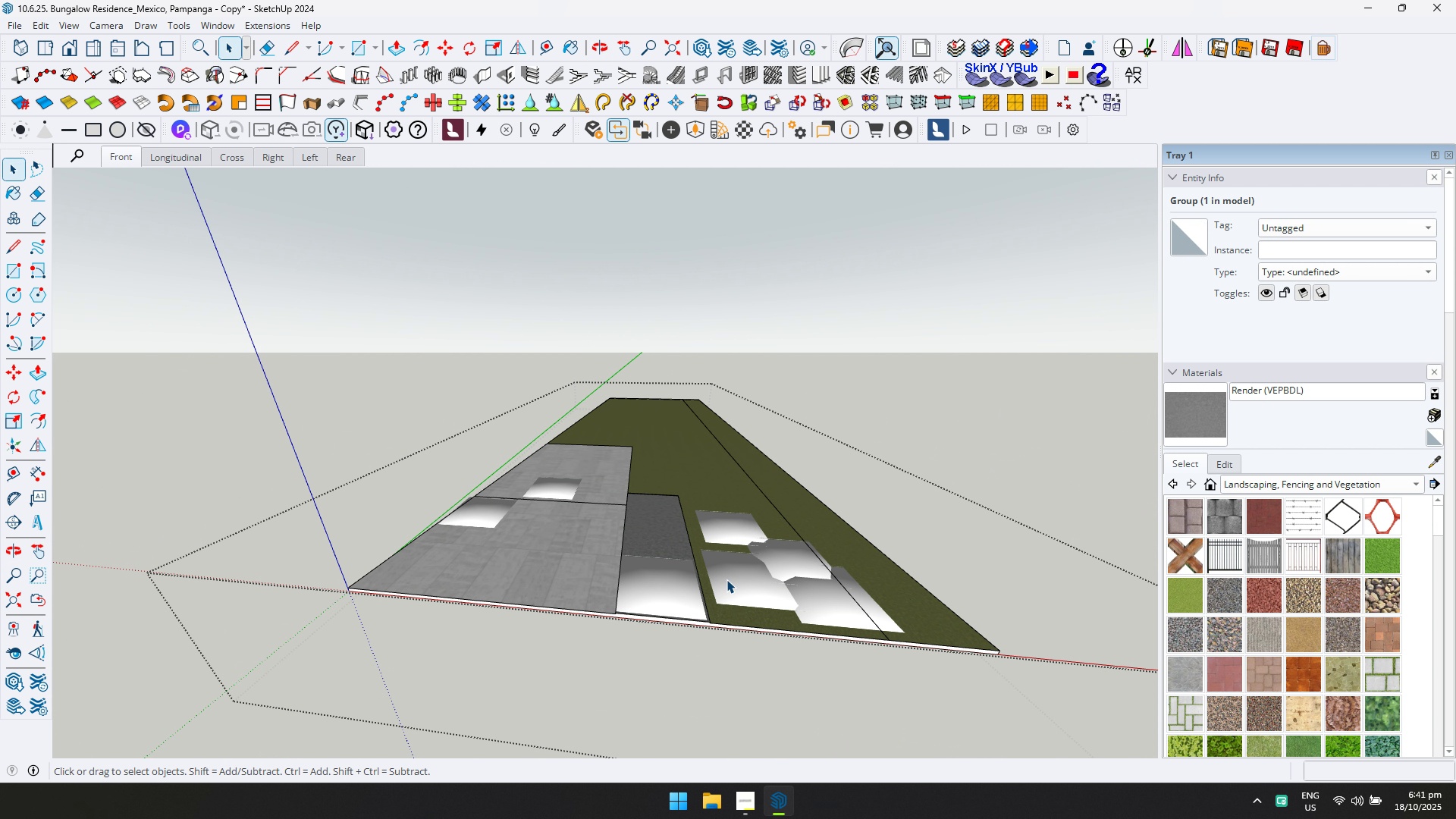 
triple_click([726, 579])
 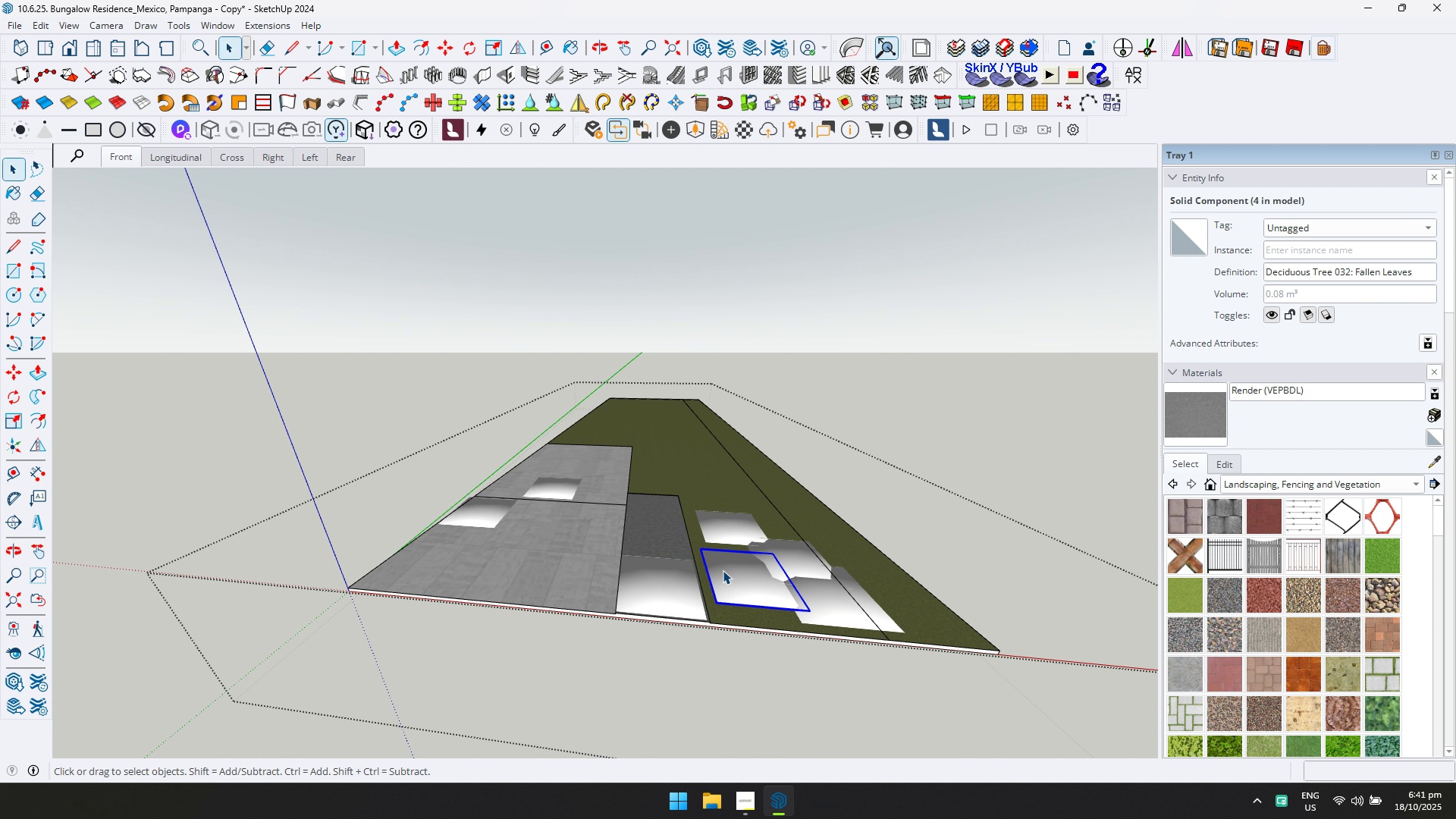 
key(Delete)
 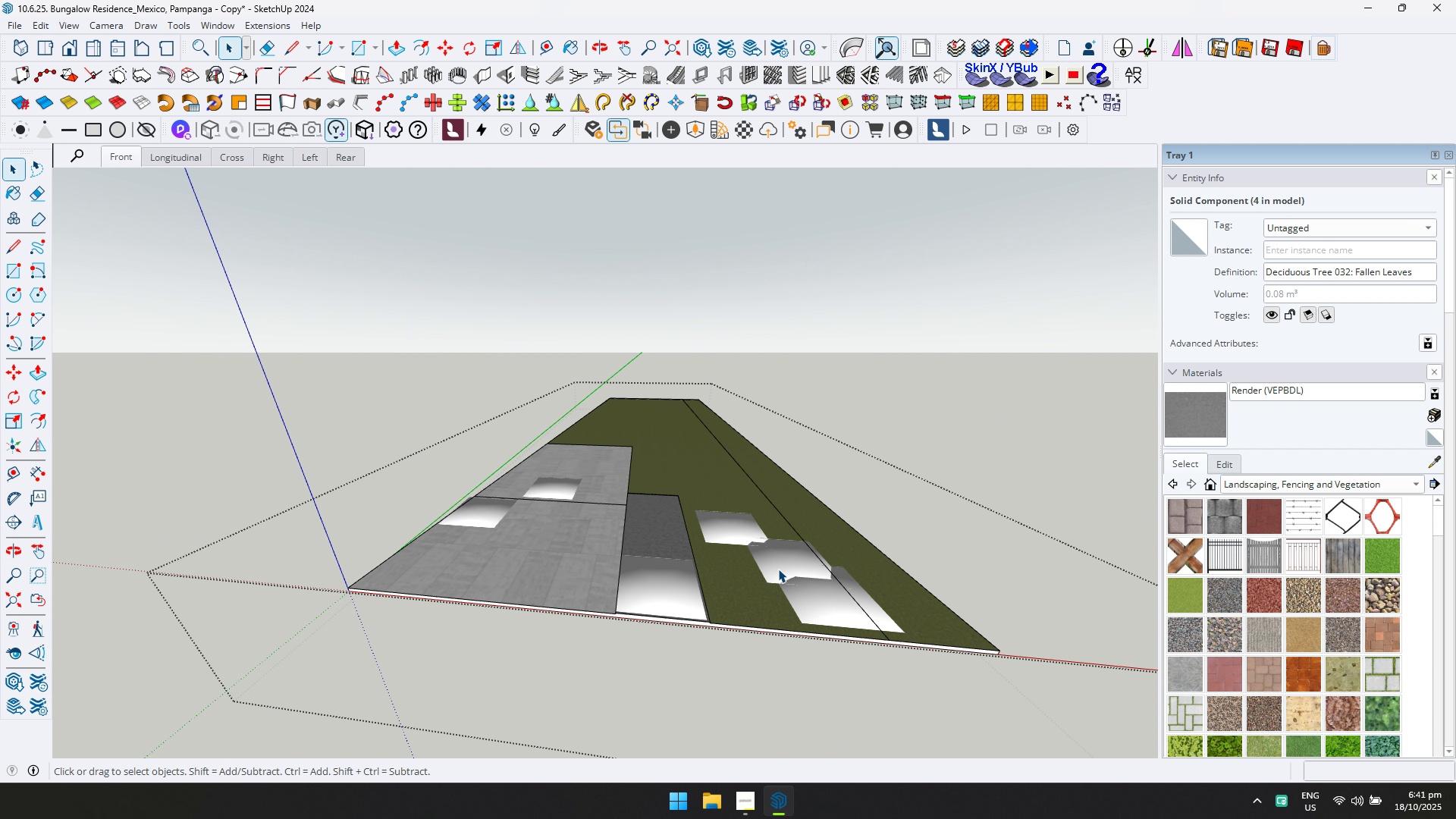 
left_click([778, 568])
 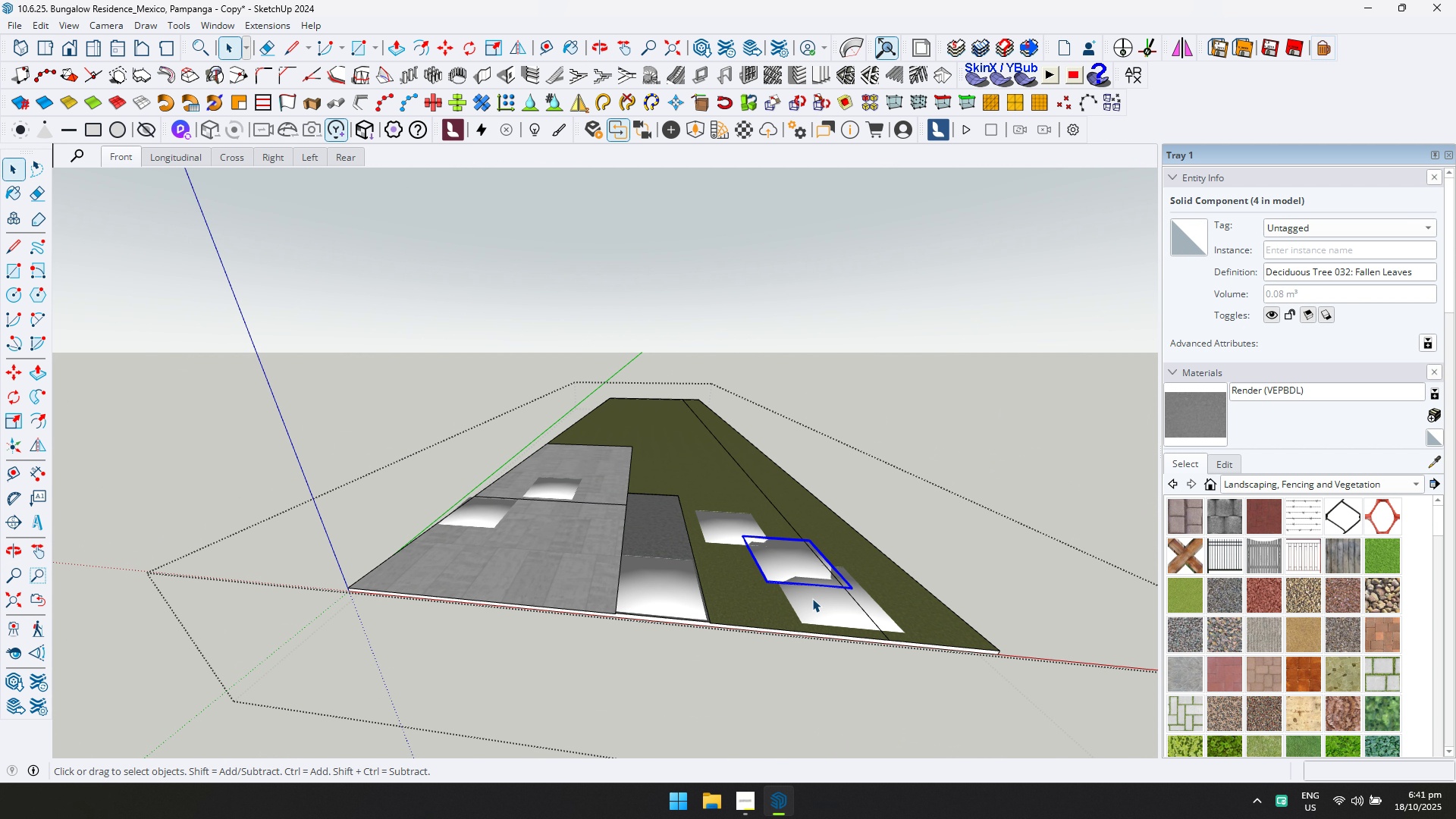 
key(Delete)
 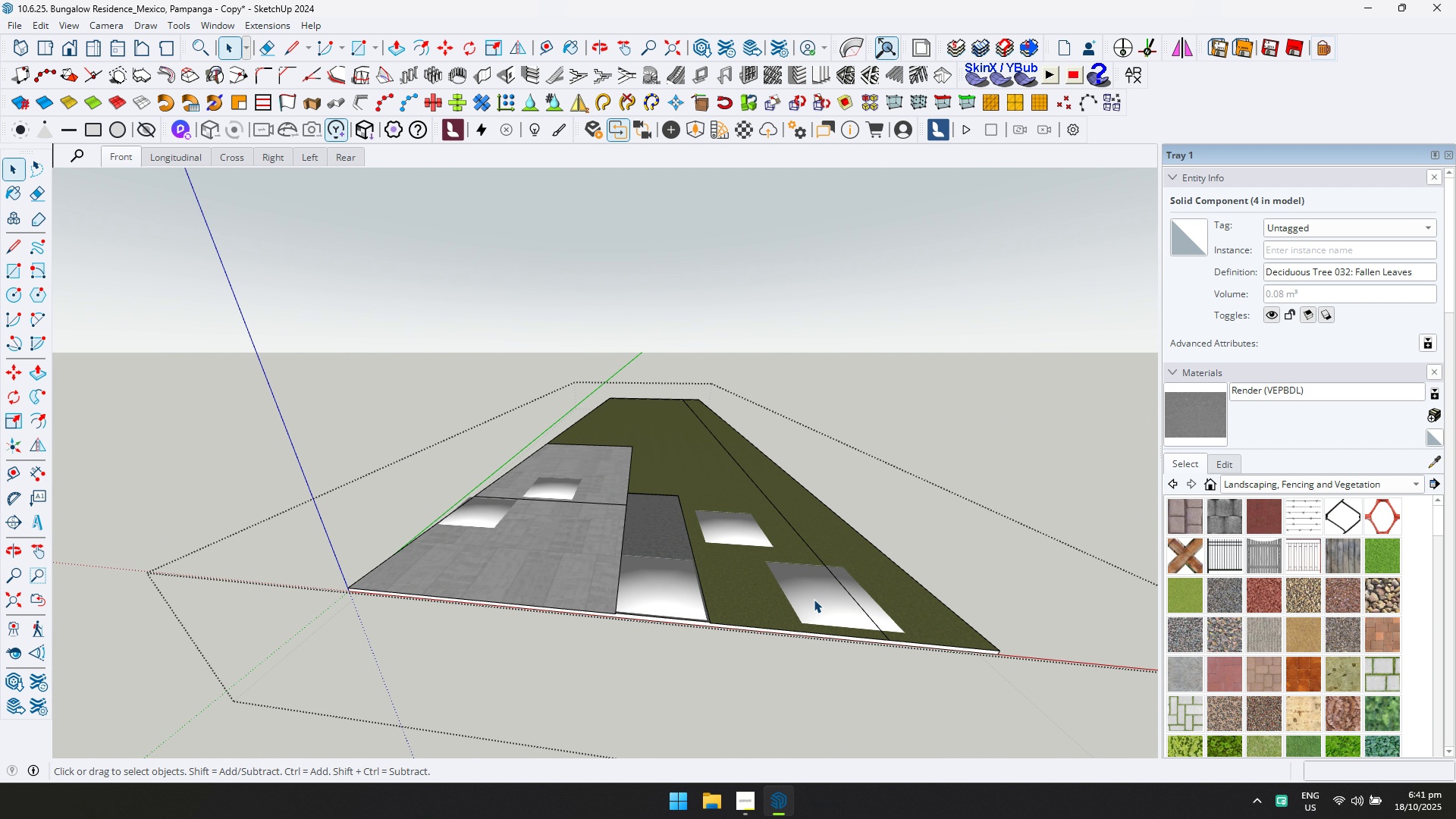 
double_click([814, 599])
 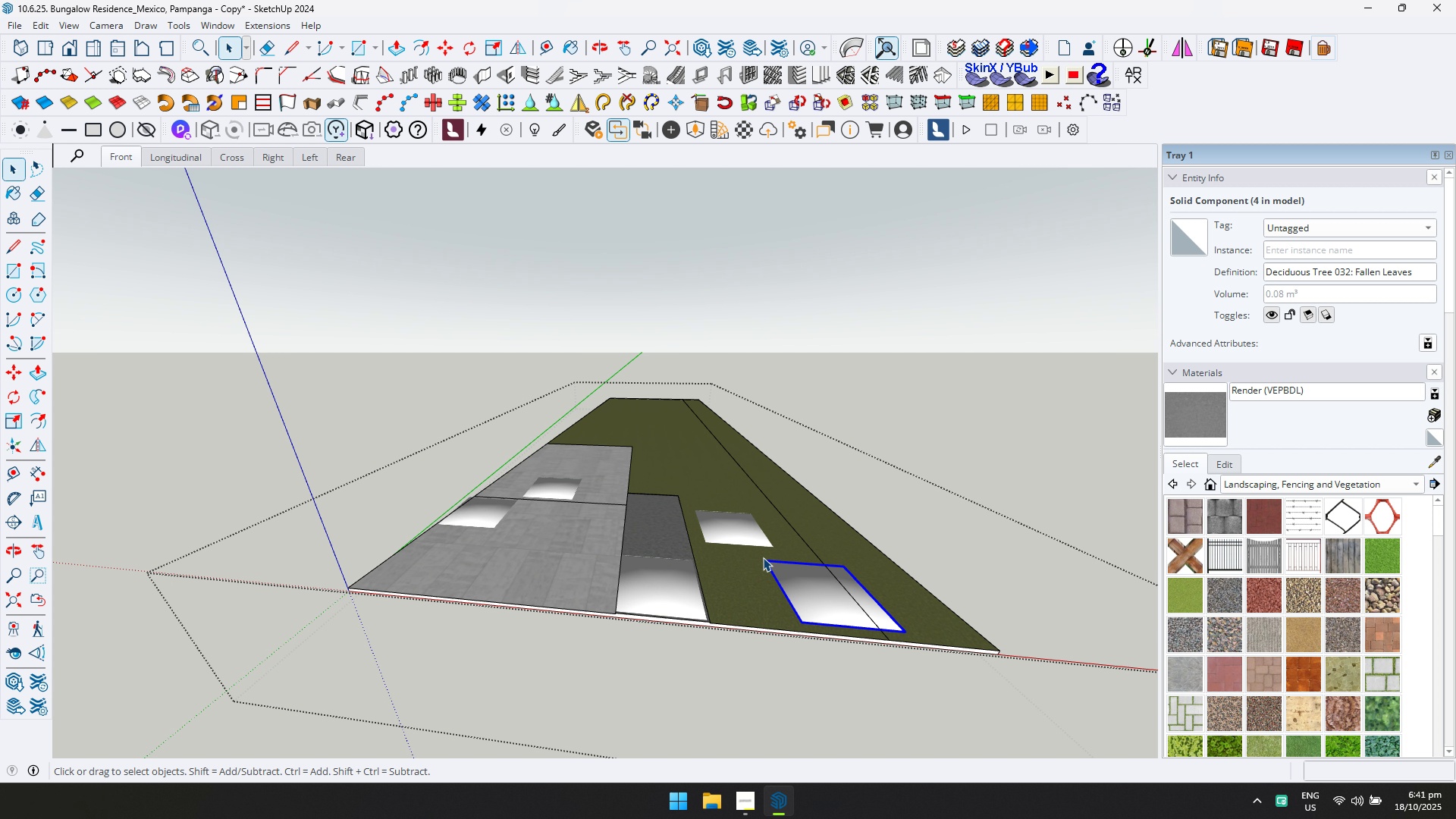 
key(Delete)
 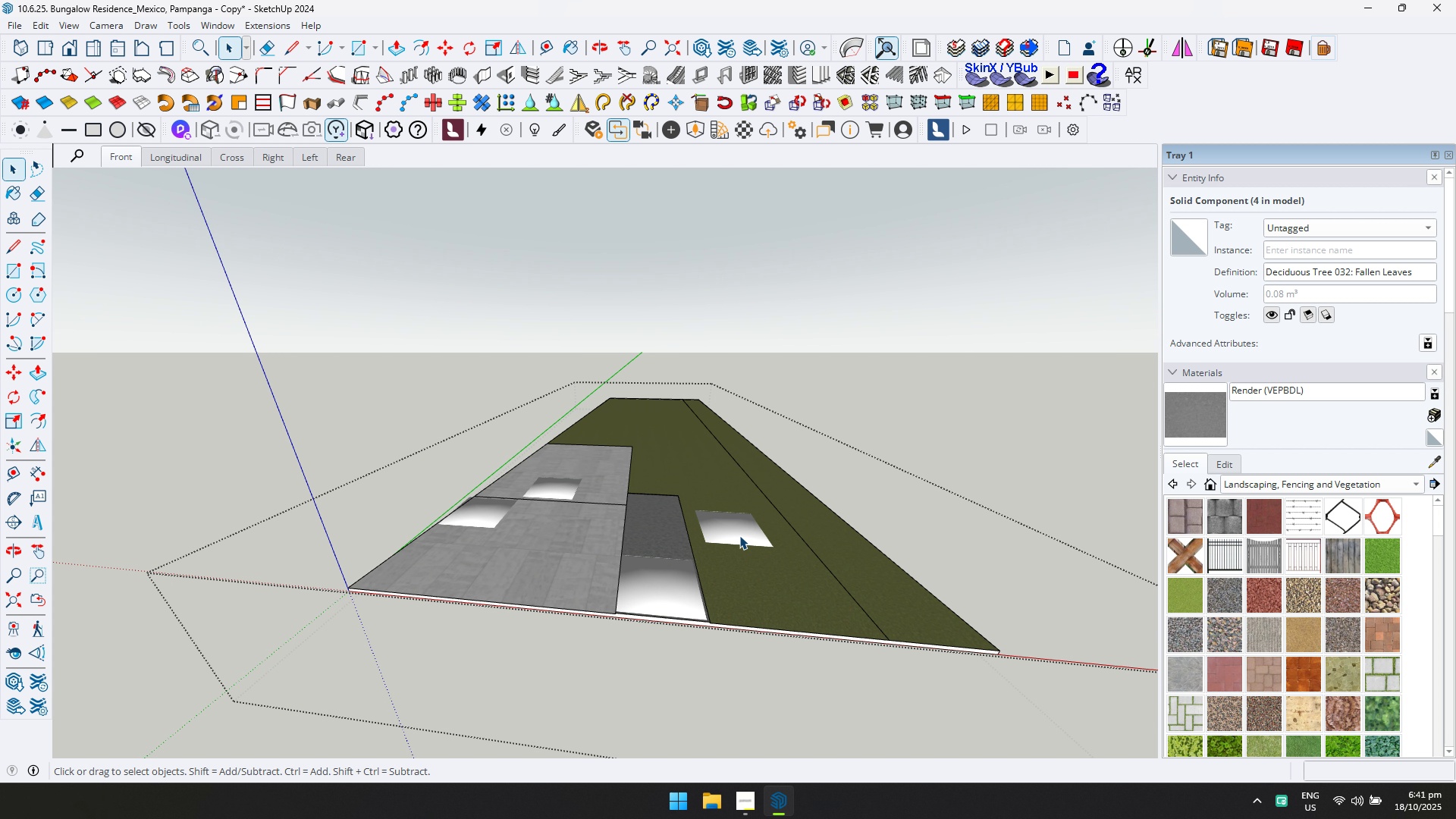 
left_click([739, 535])
 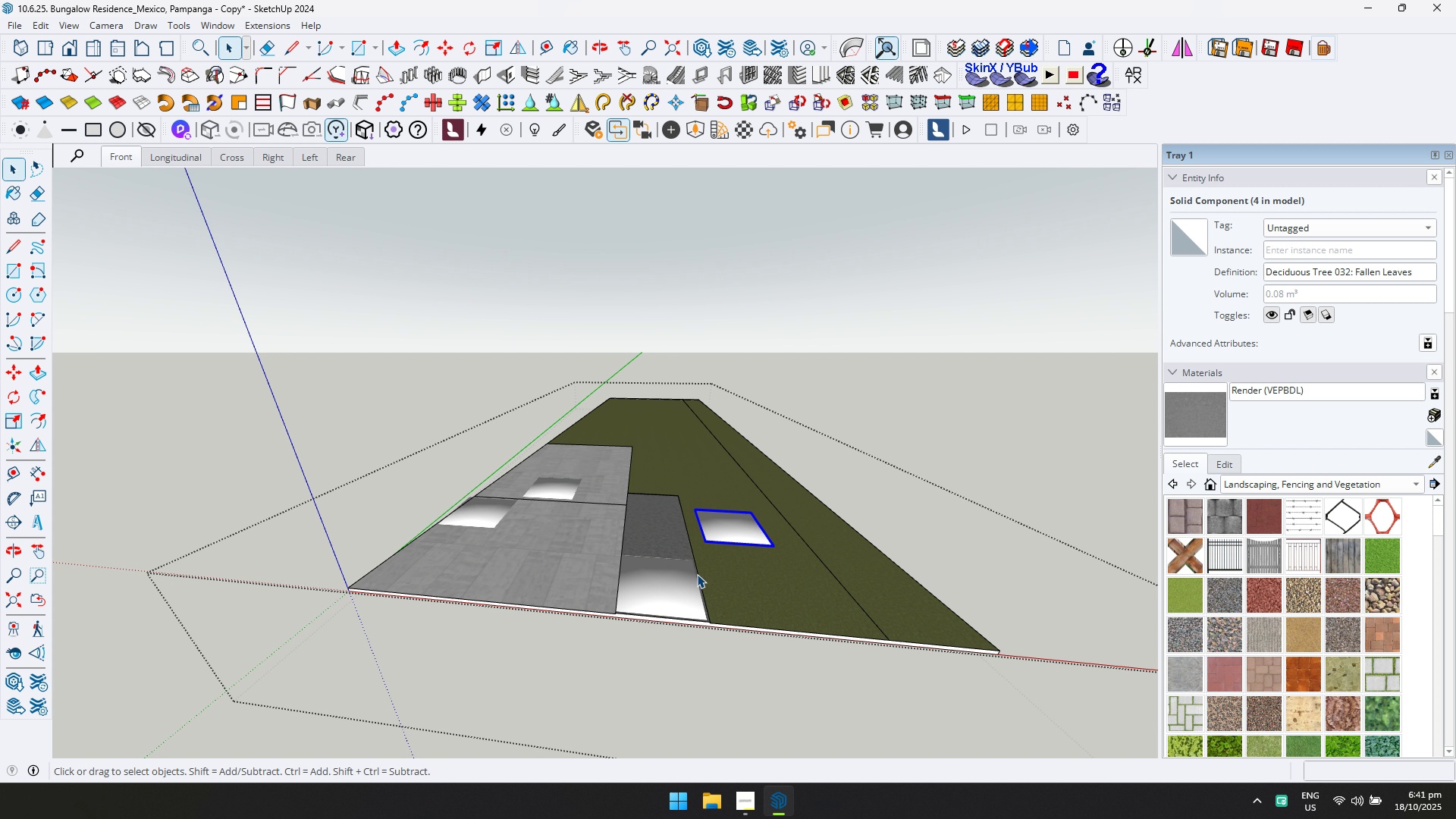 
key(Delete)
 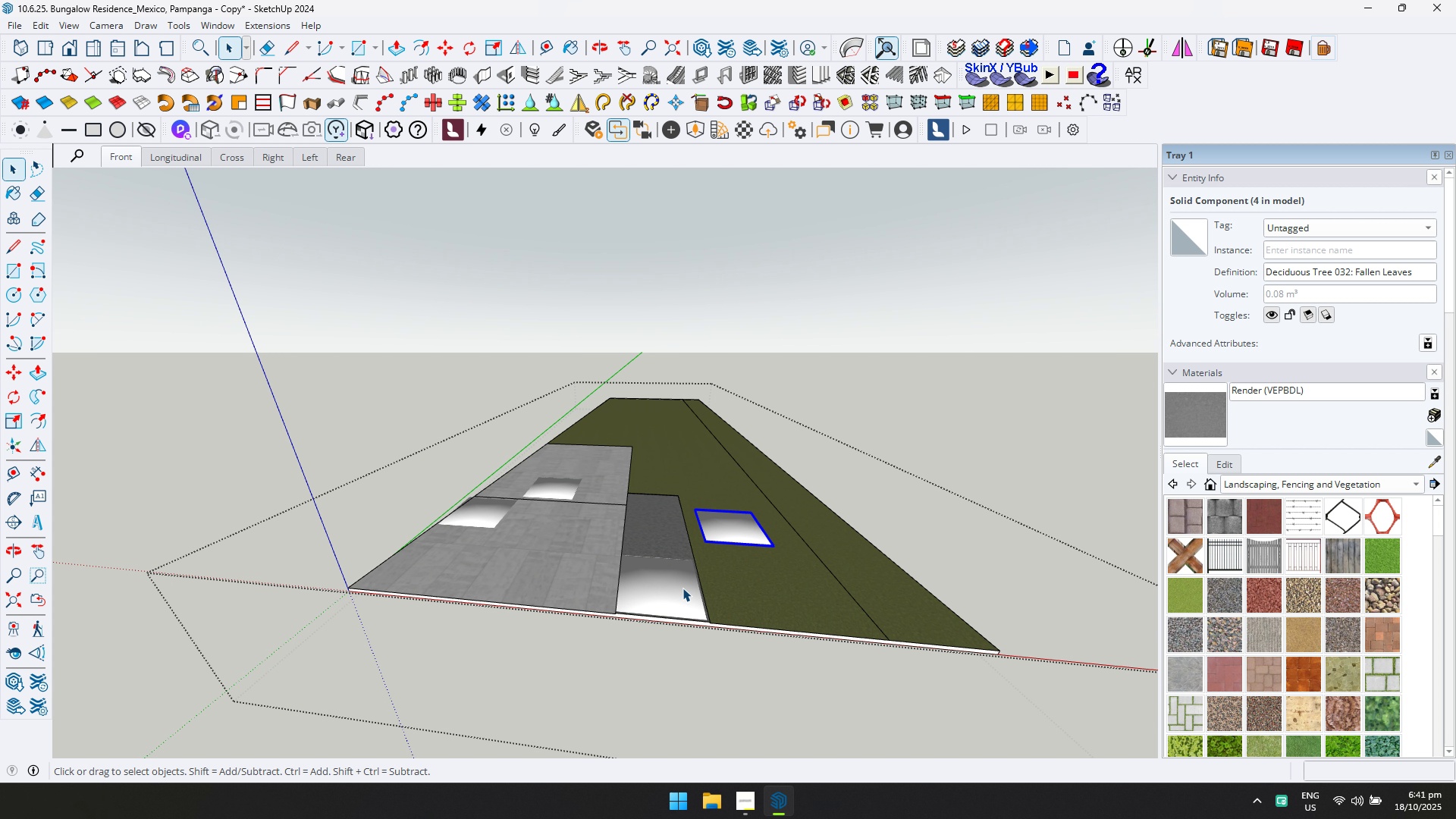 
key(N)
 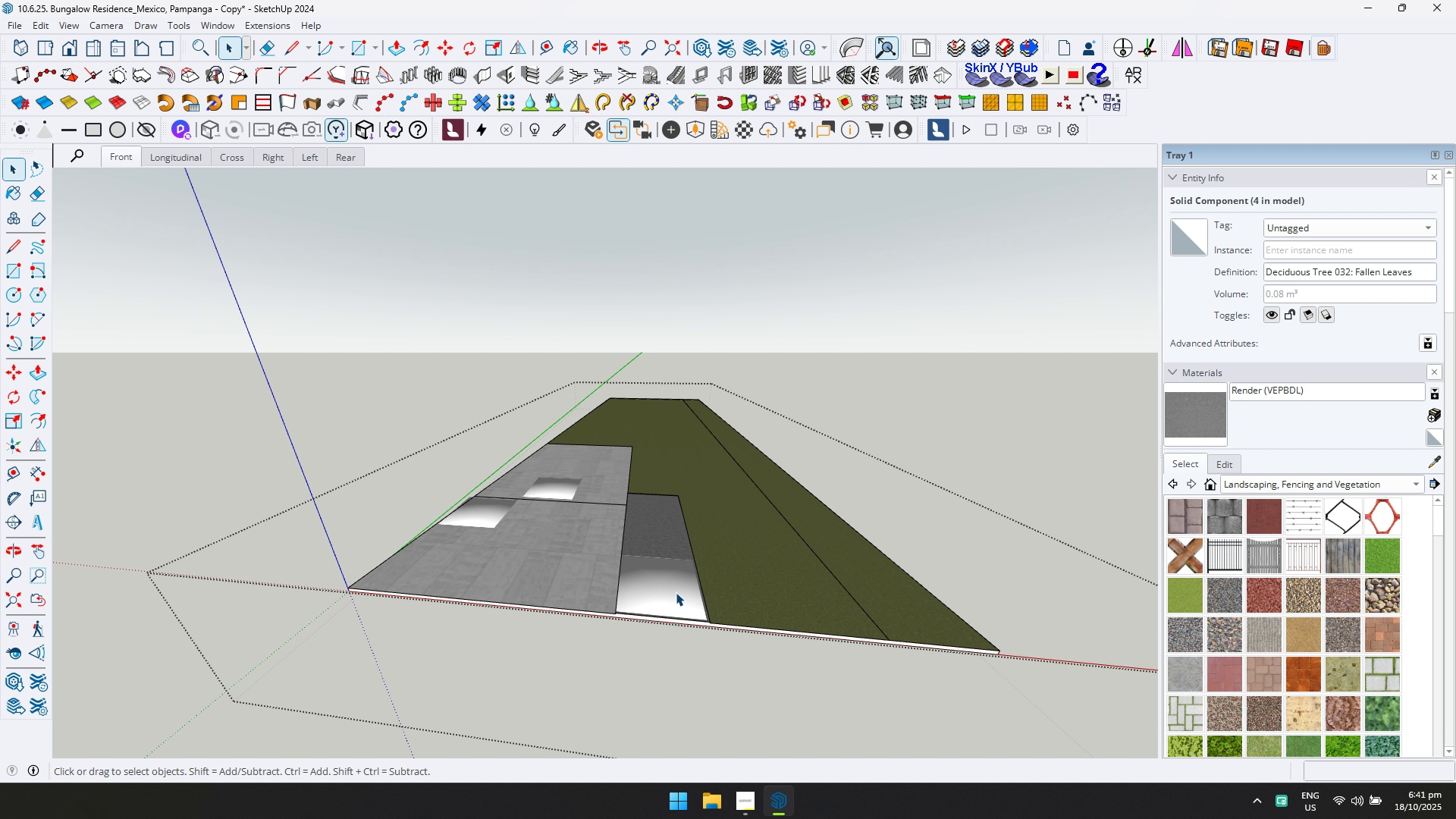 
left_click([676, 592])
 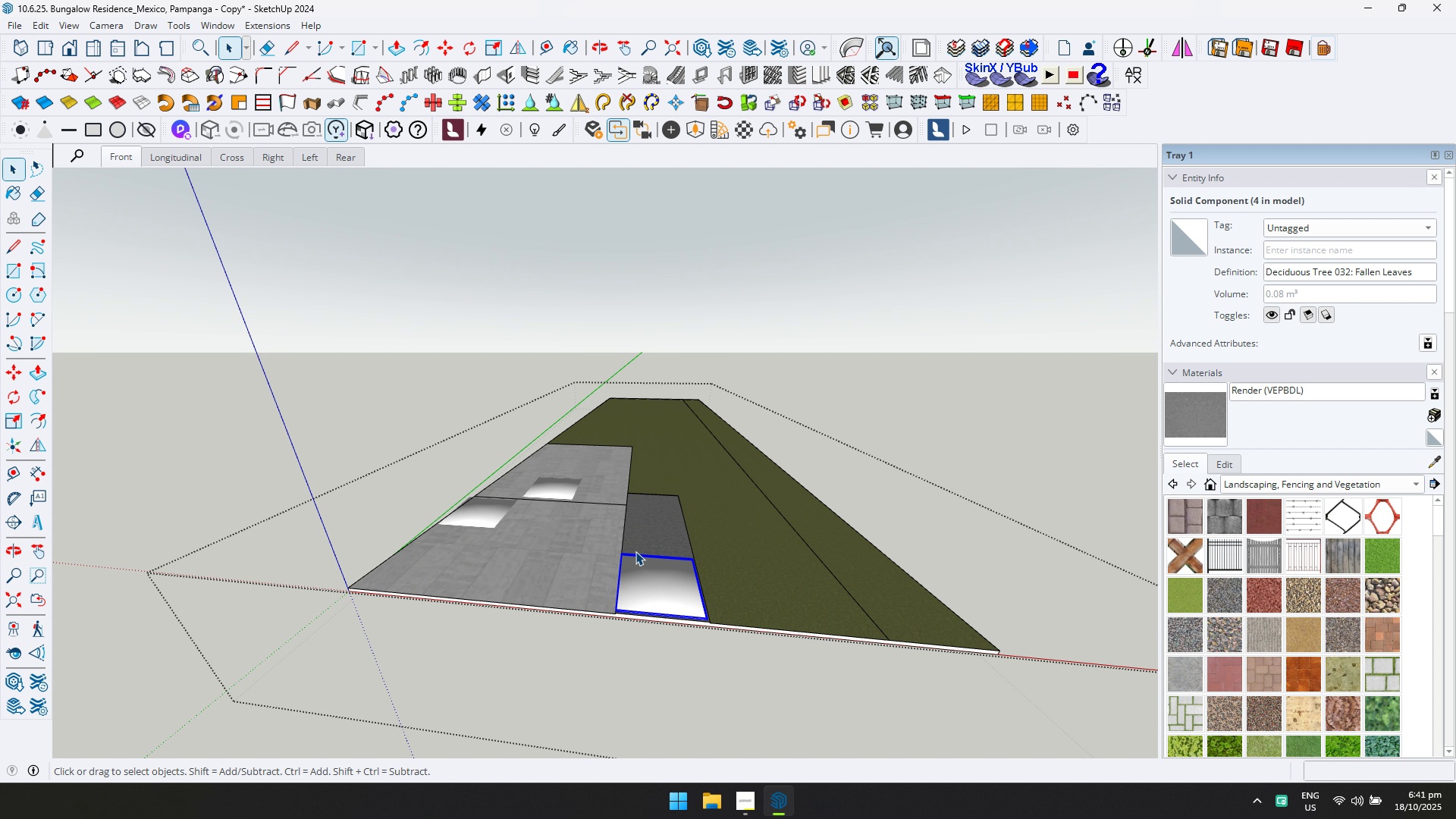 
key(Delete)
 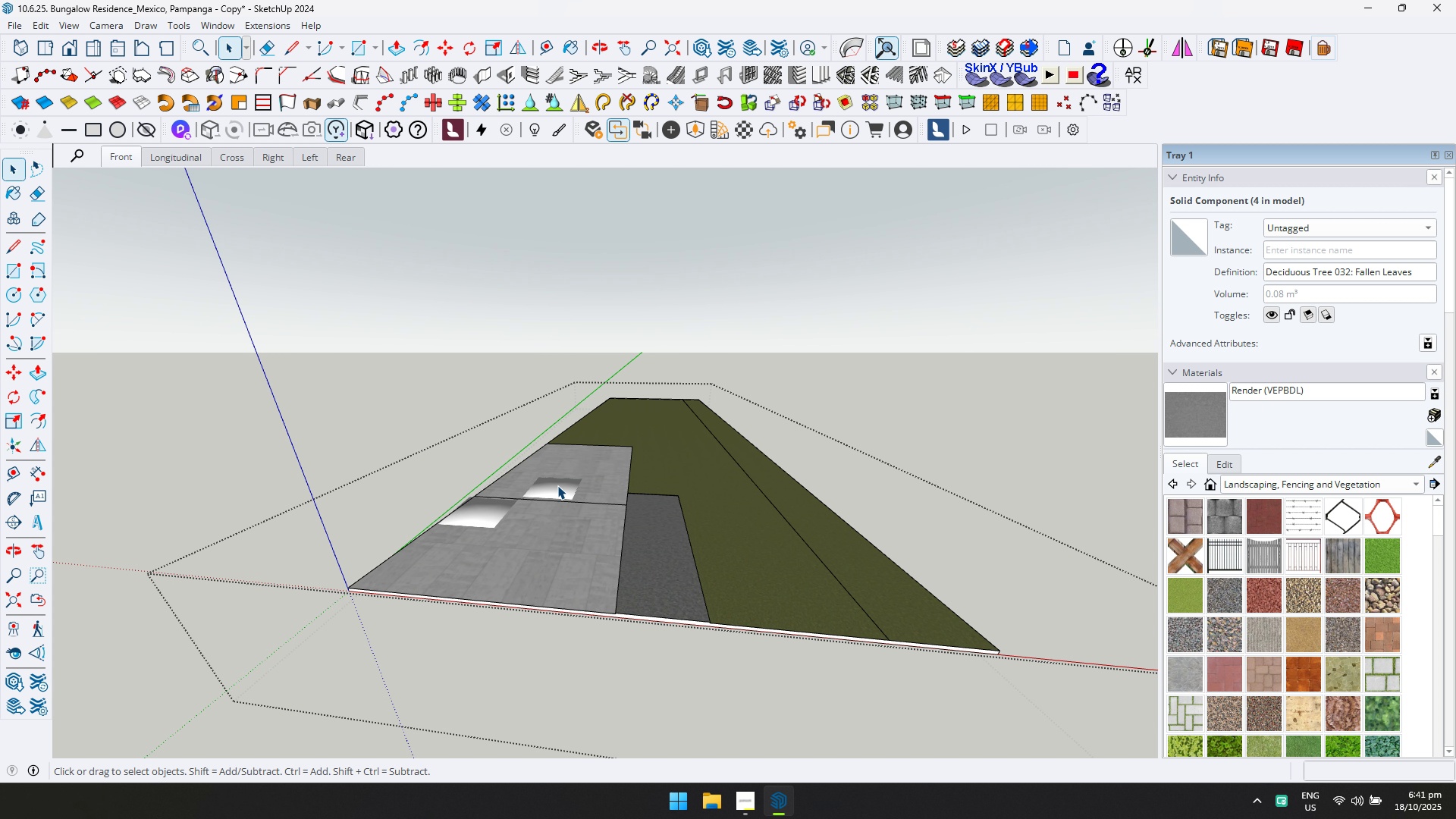 
left_click([557, 485])
 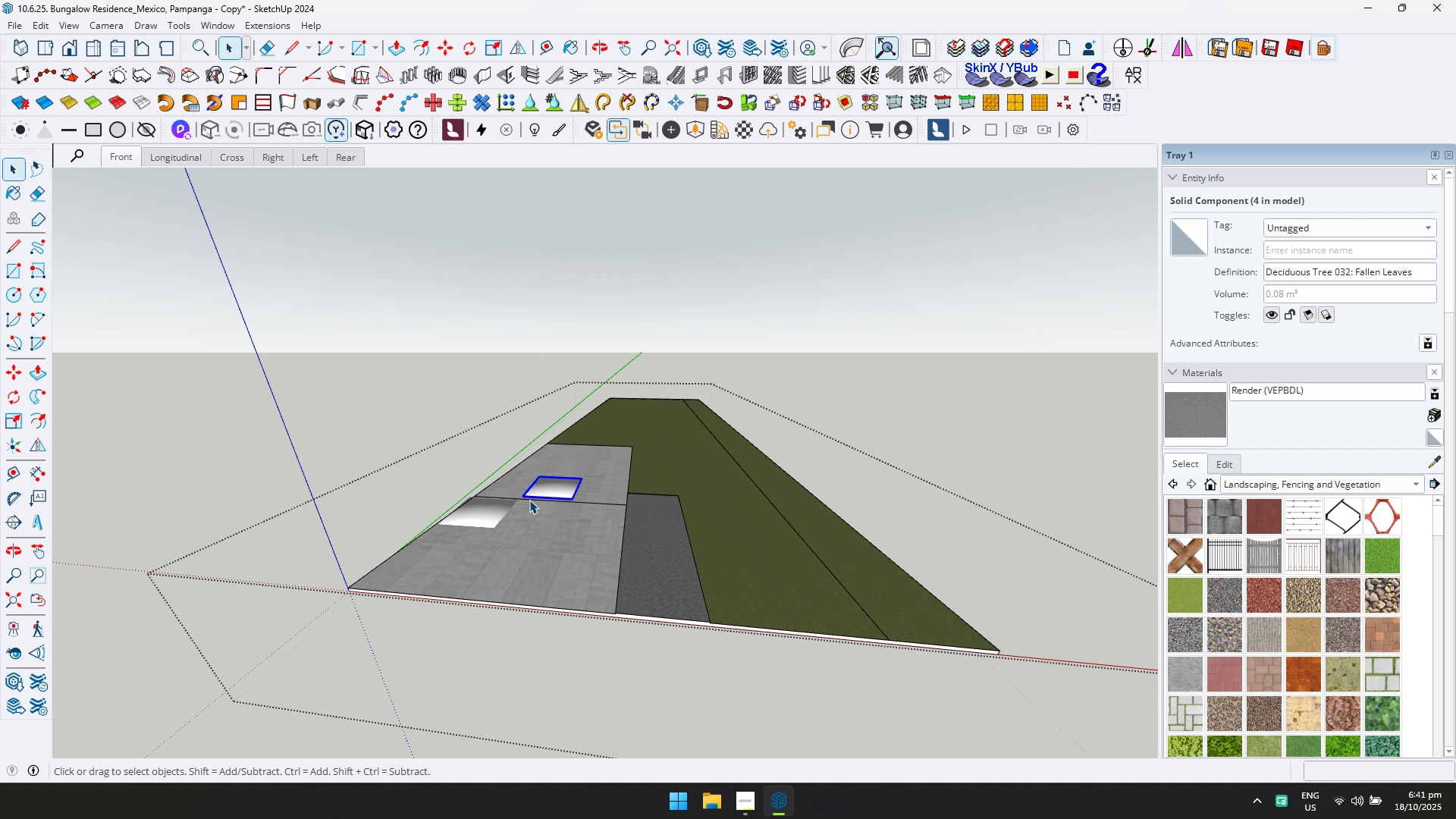 
key(Delete)
 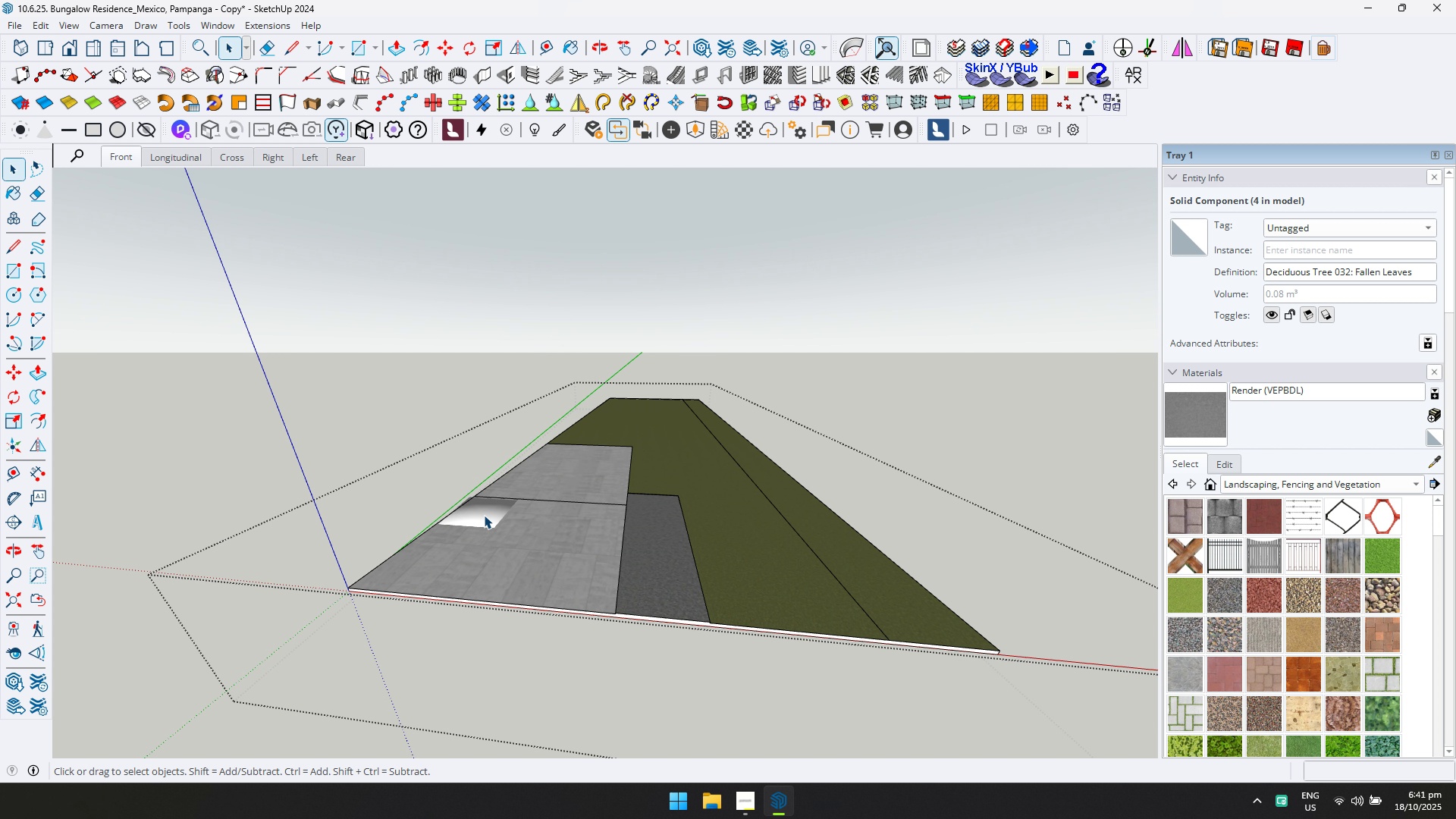 
double_click([482, 513])
 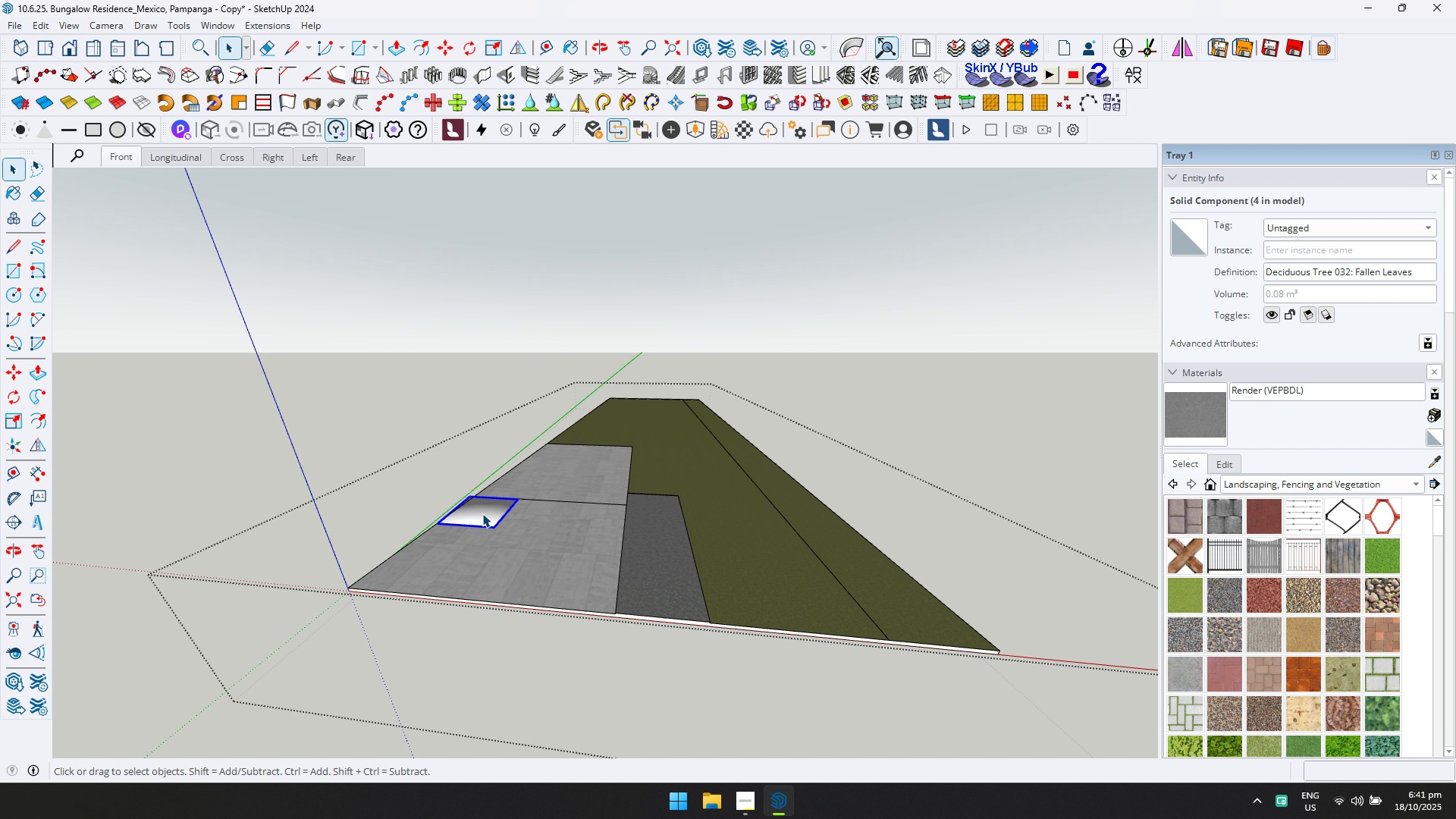 
triple_click([482, 513])
 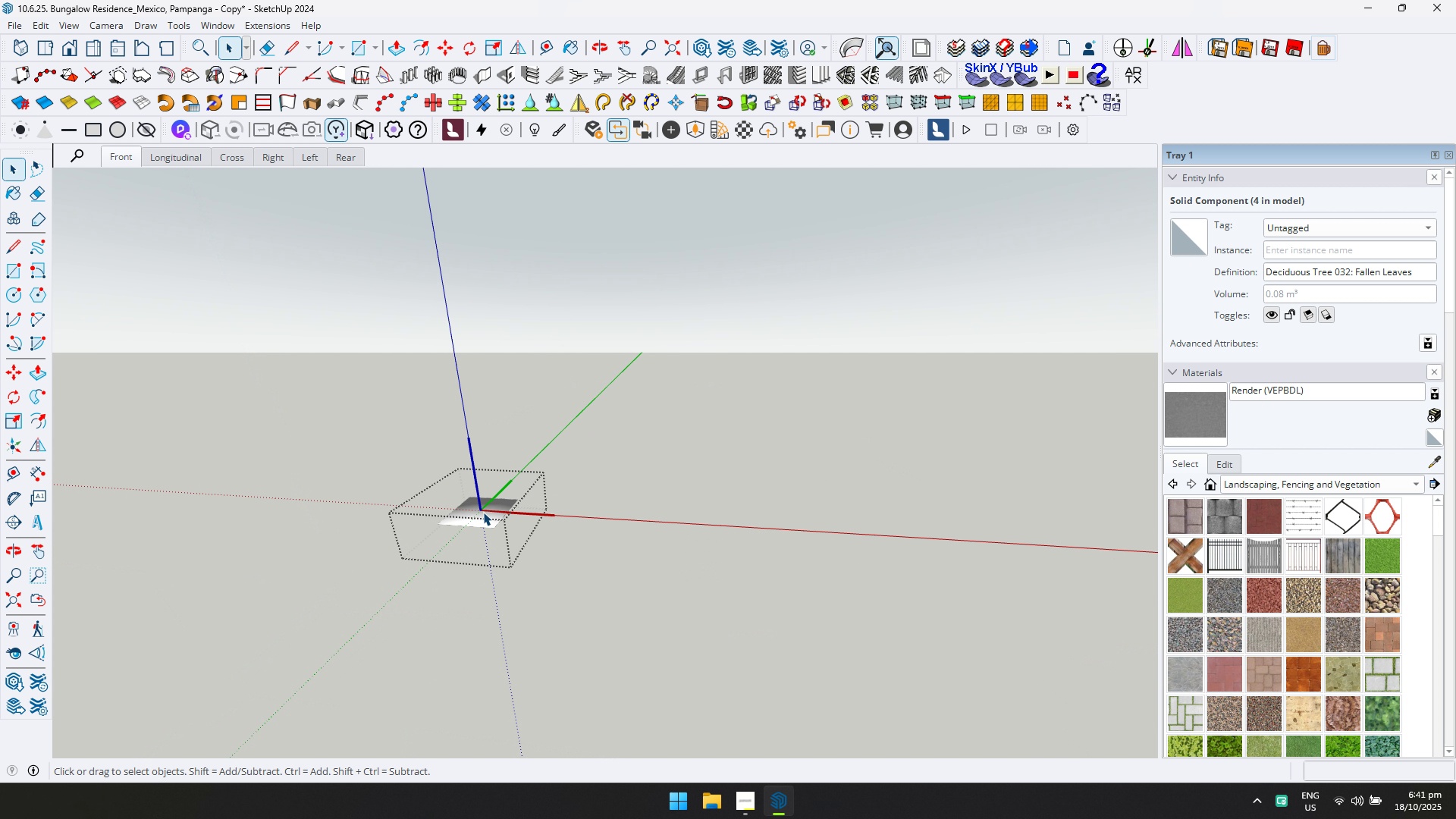 
key(Delete)
 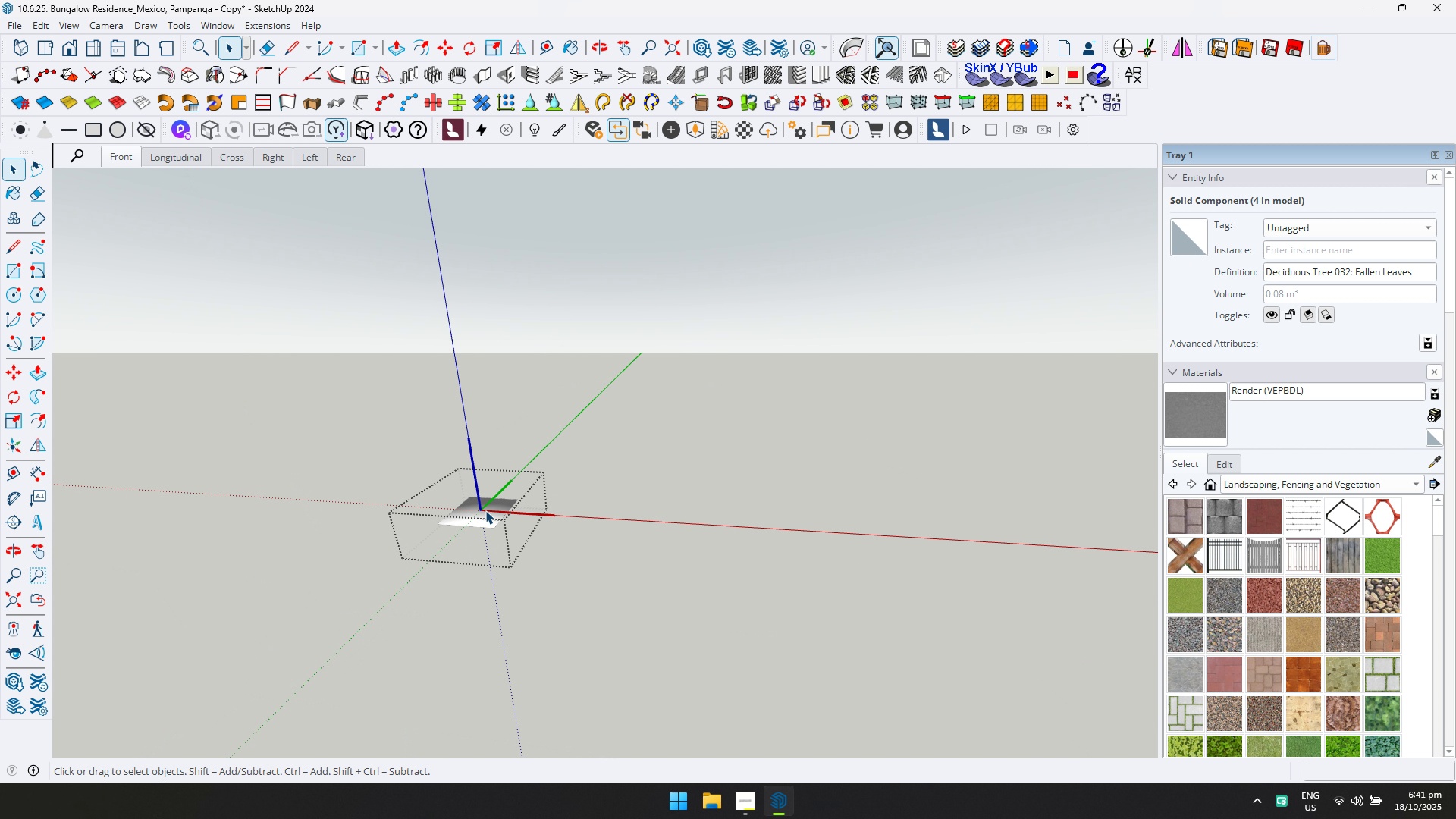 
key(N)
 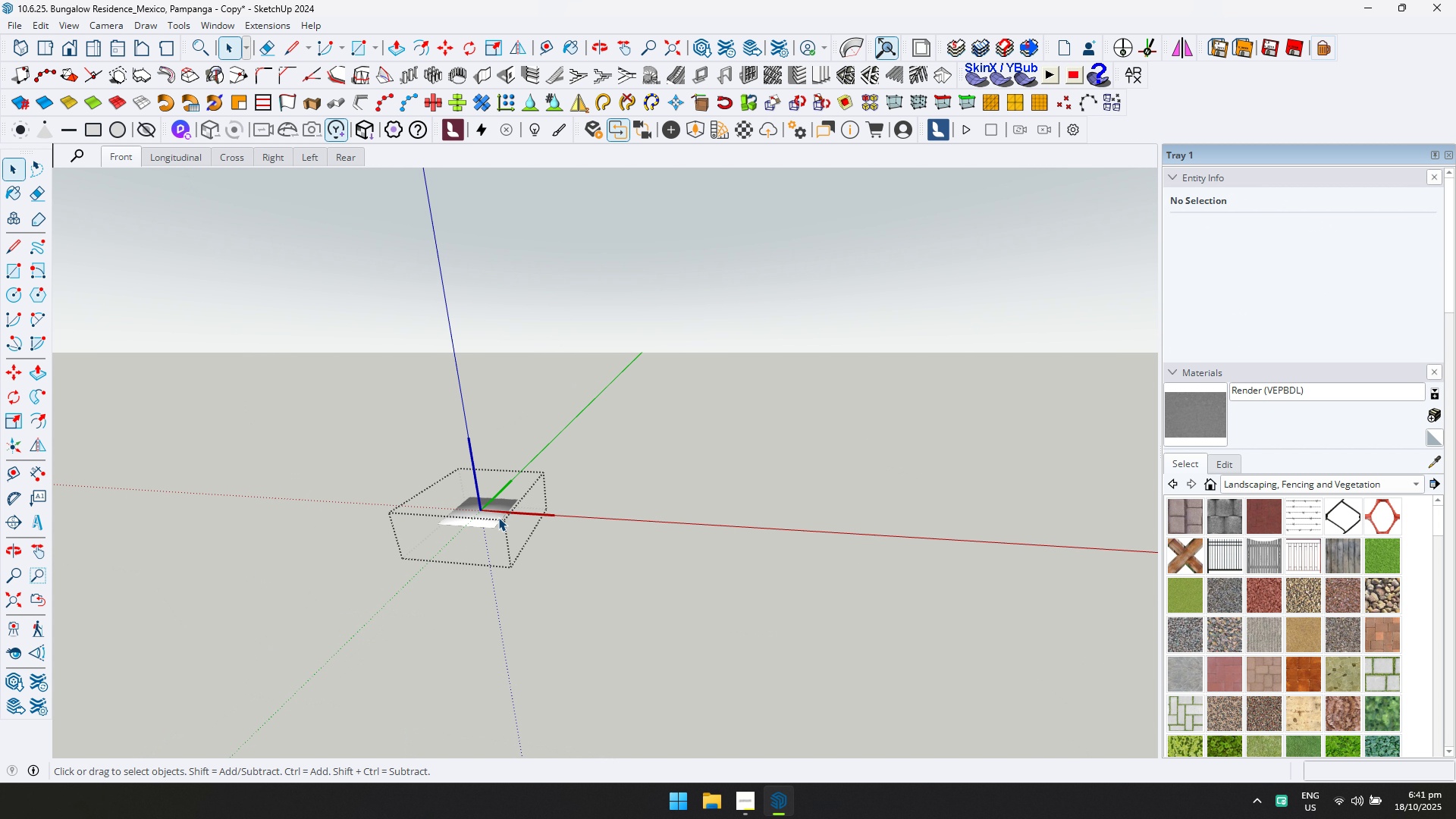 
left_click([497, 517])
 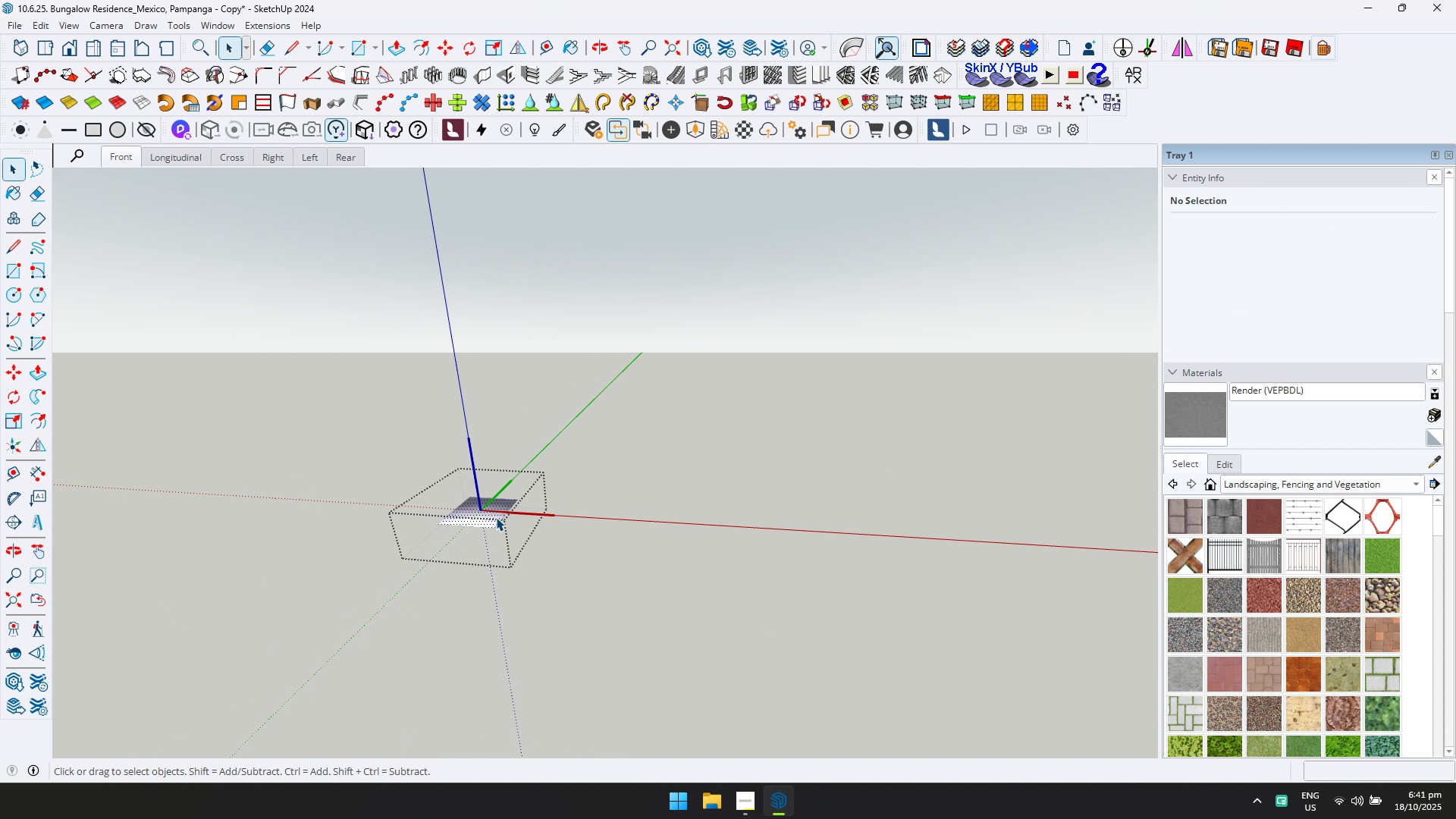 
key(Escape)
 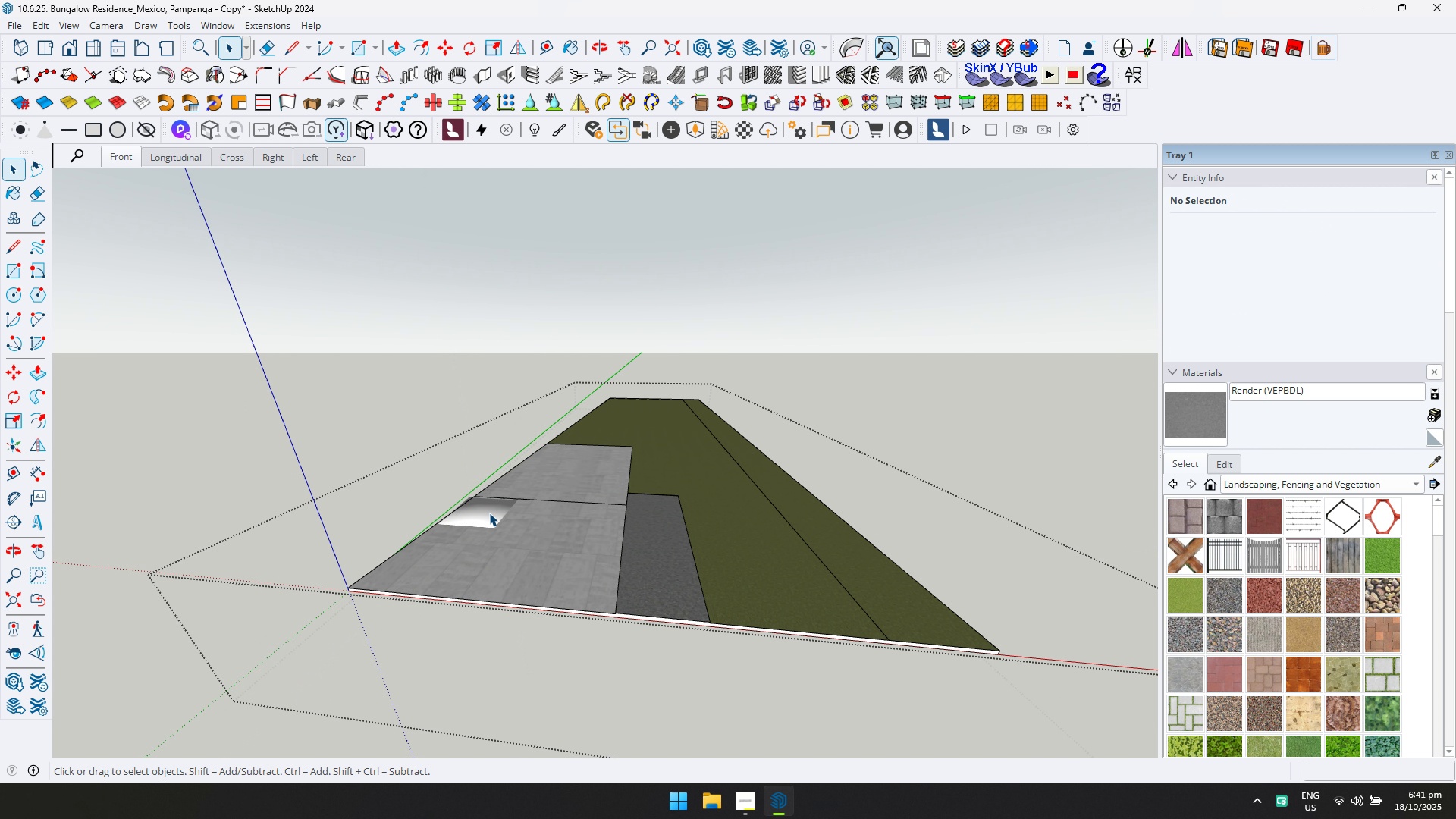 
left_click([489, 513])
 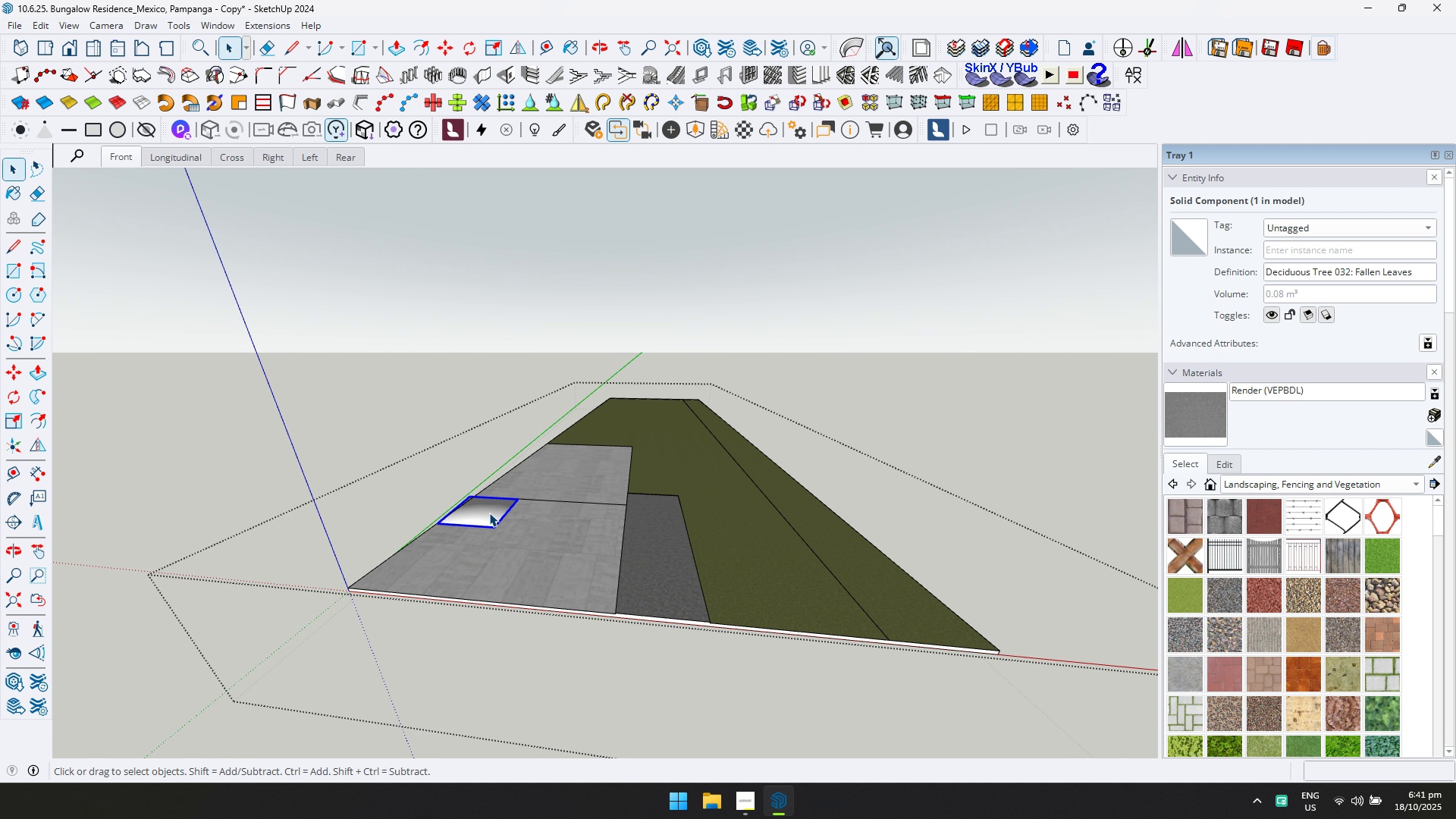 
key(Delete)
 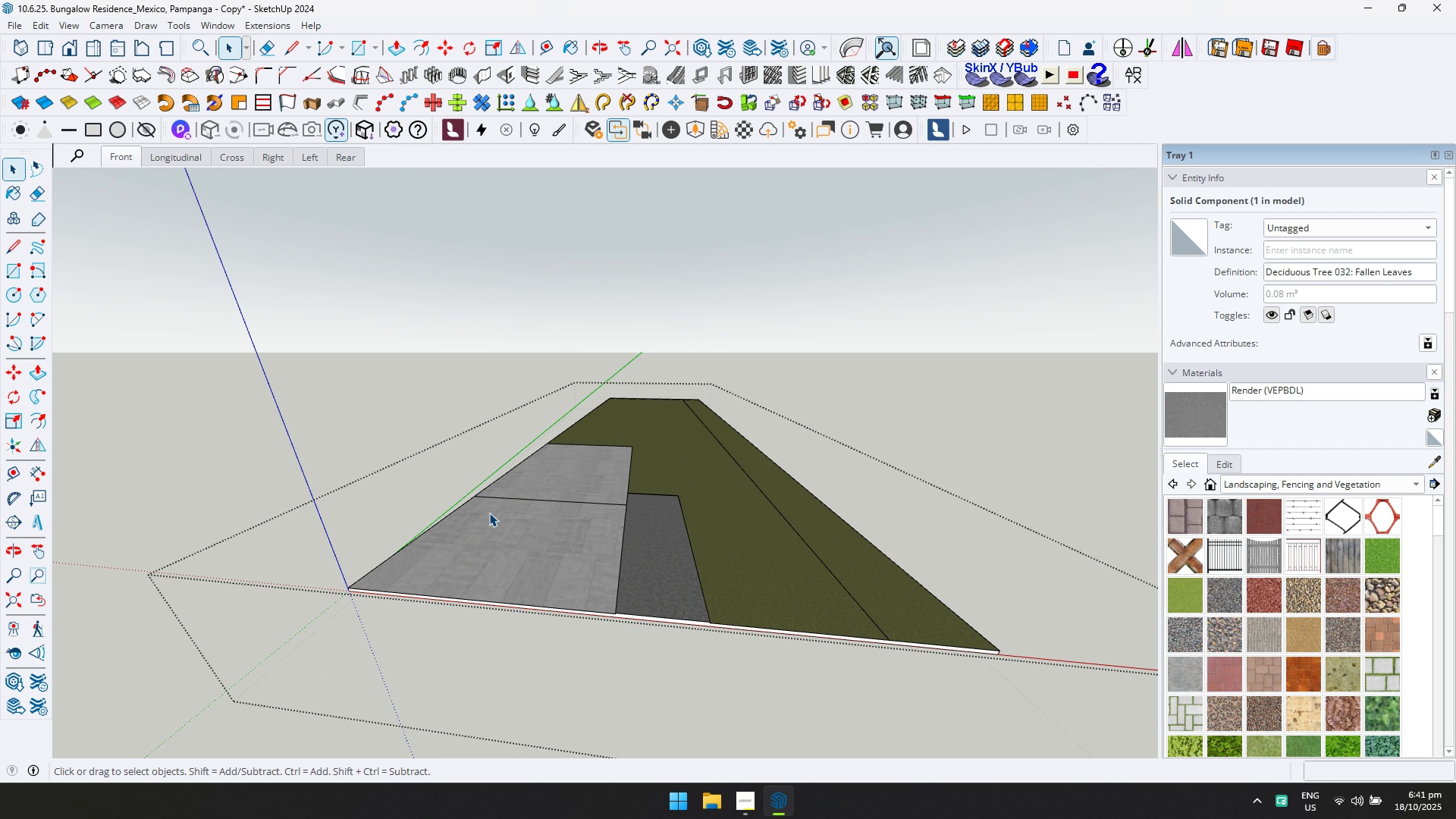 
key(Escape)
 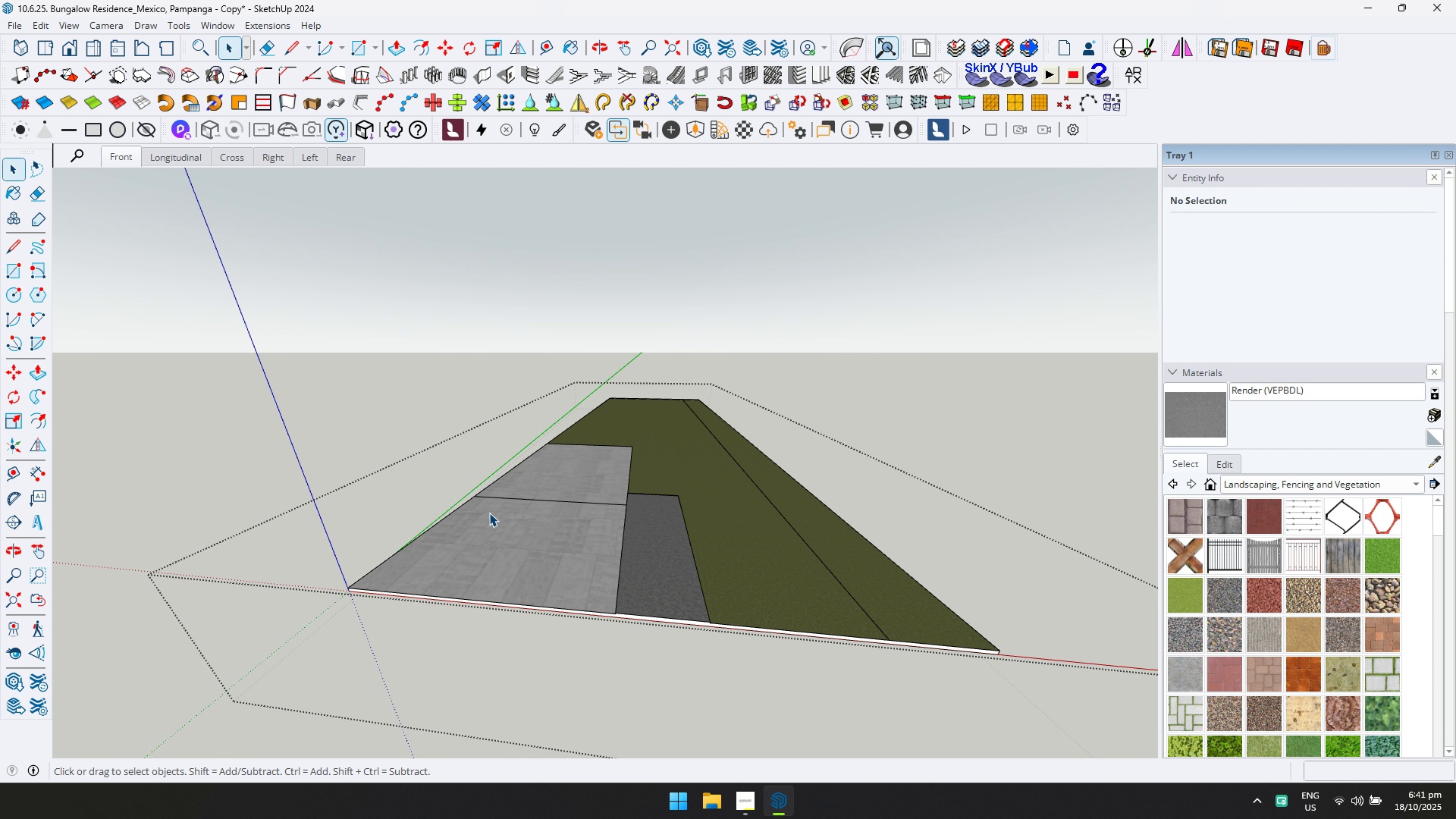 
key(1)
 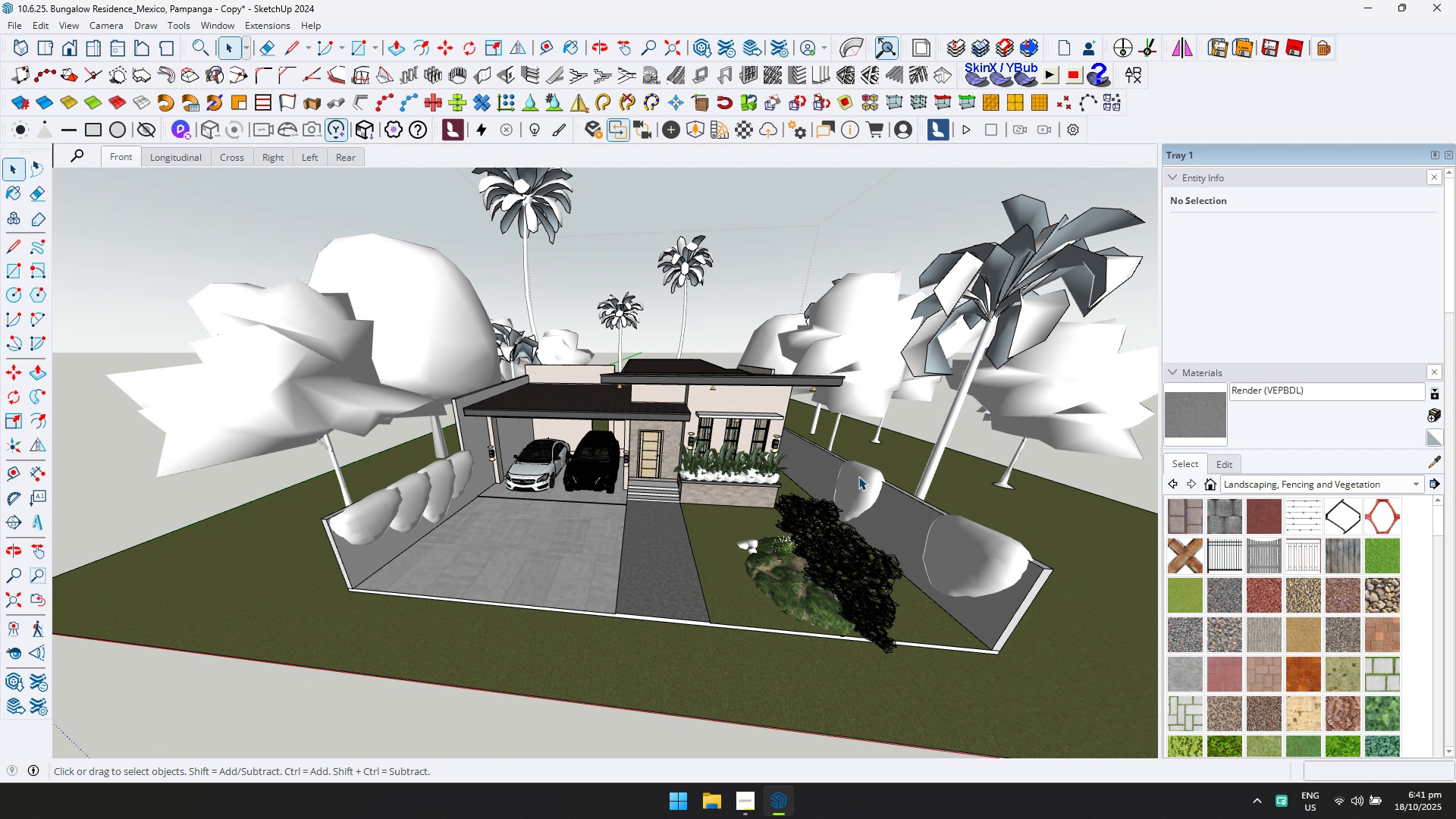 
left_click([859, 476])
 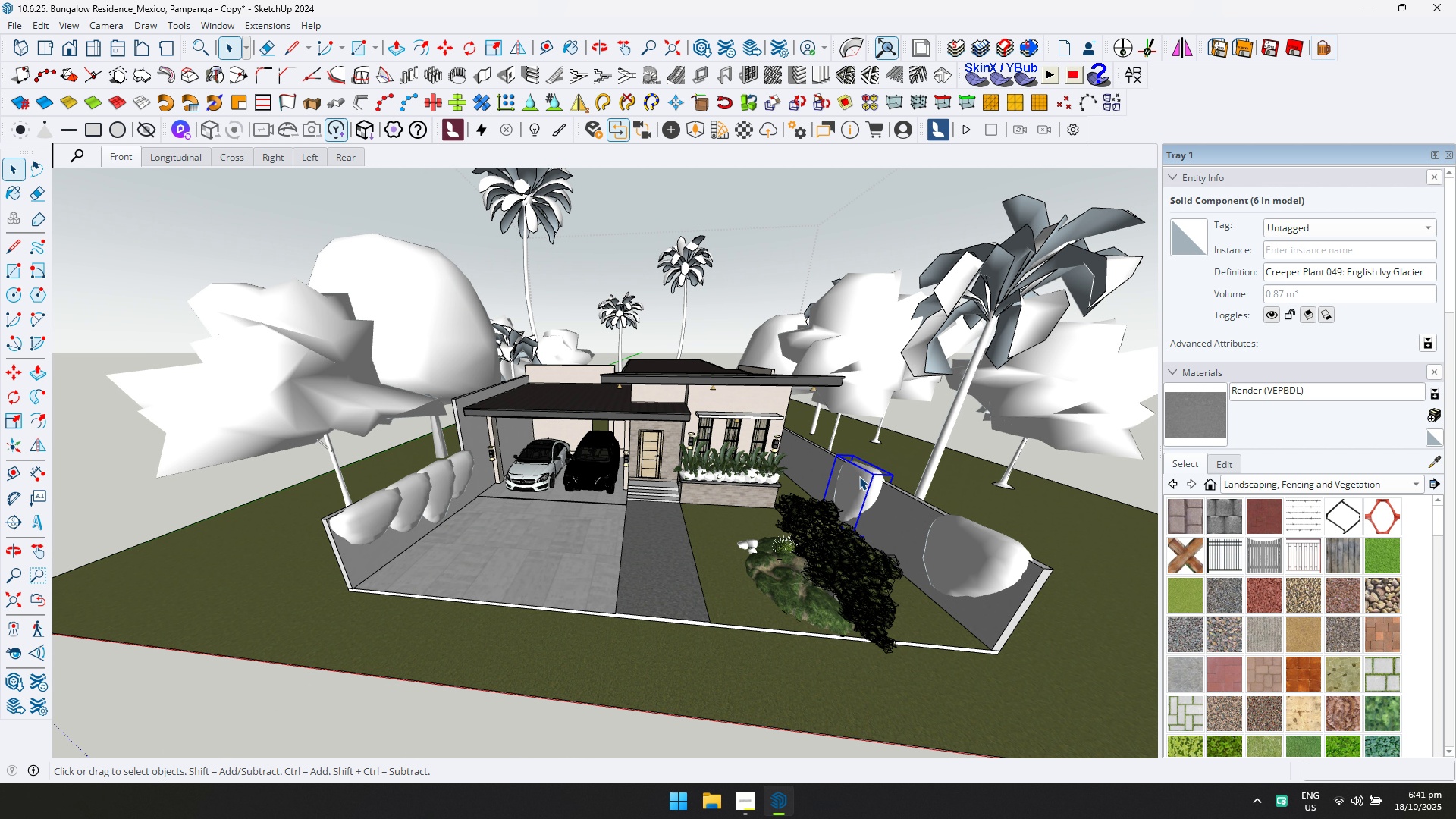 
key(Delete)
 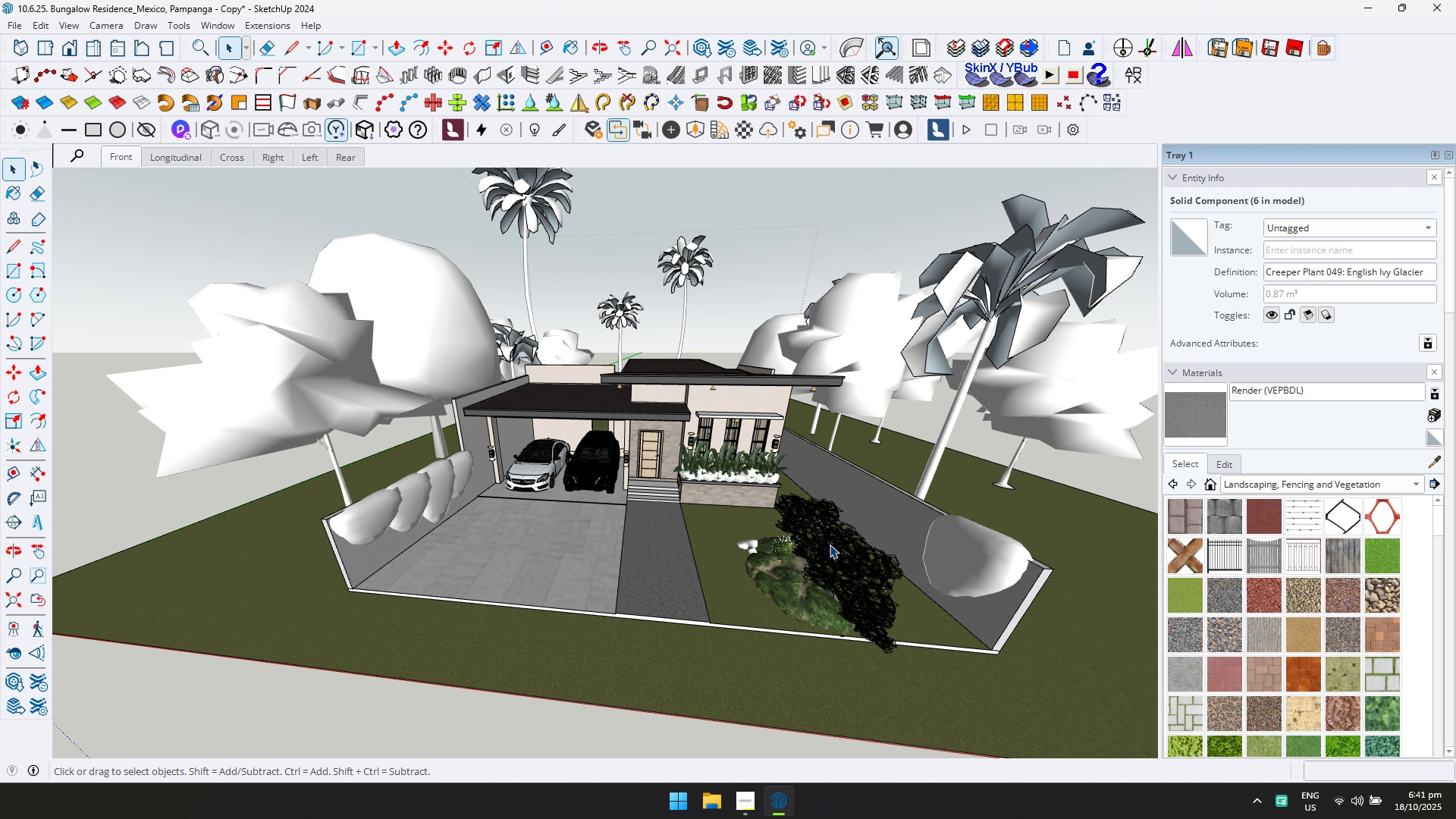 
scroll: coordinate [726, 546], scroll_direction: up, amount: 10.0
 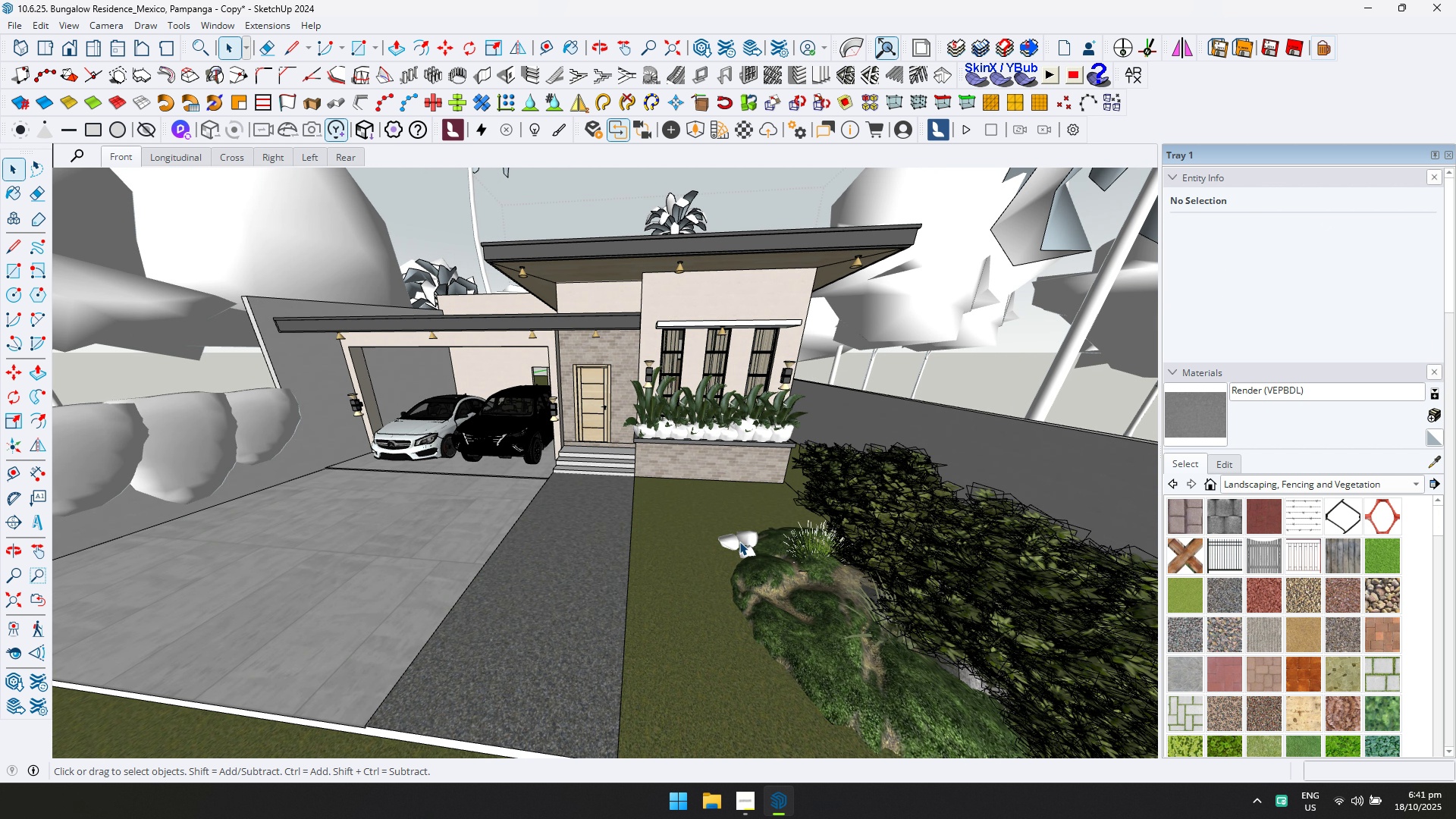 
left_click([739, 541])
 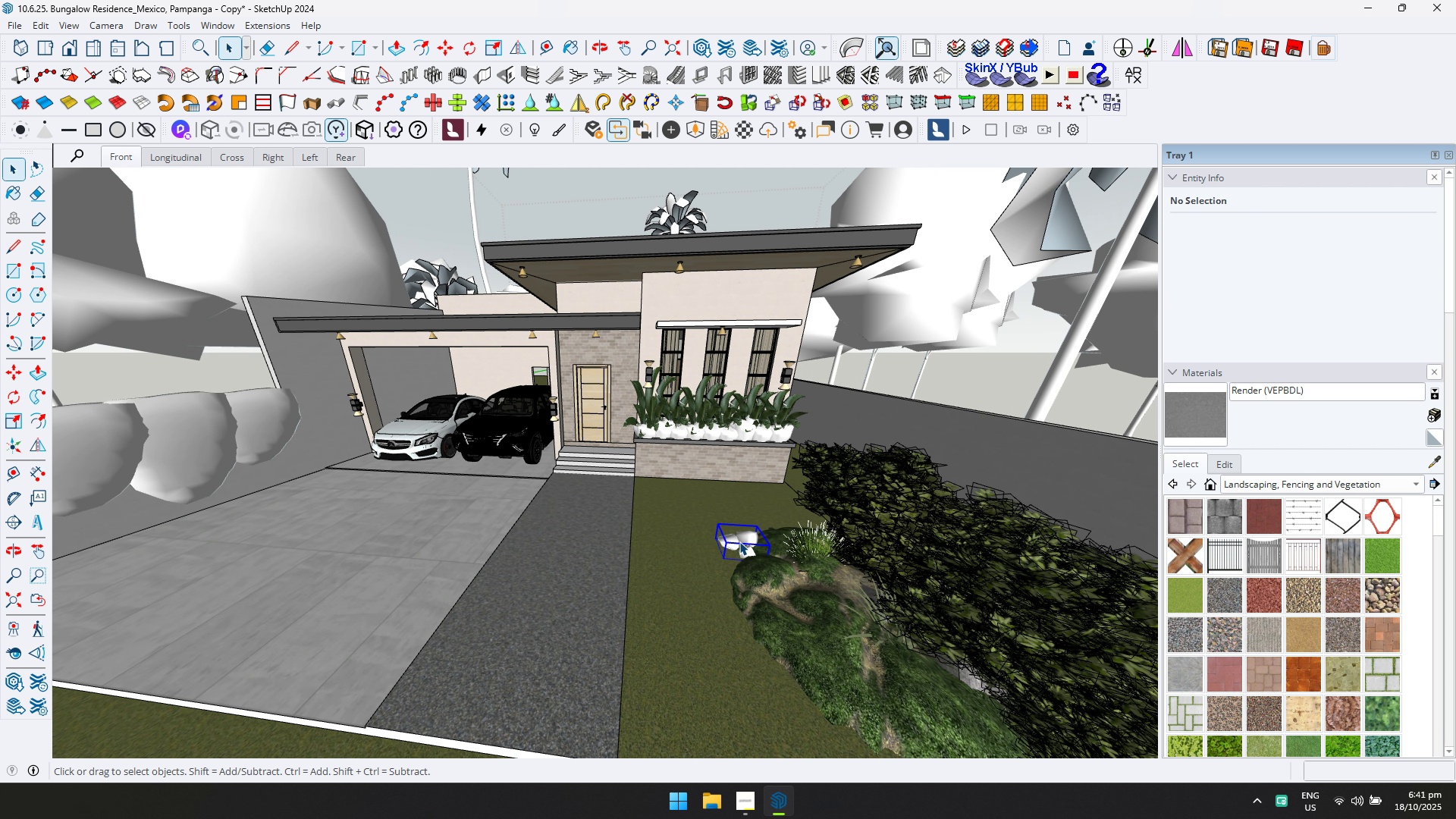 
key(Delete)
 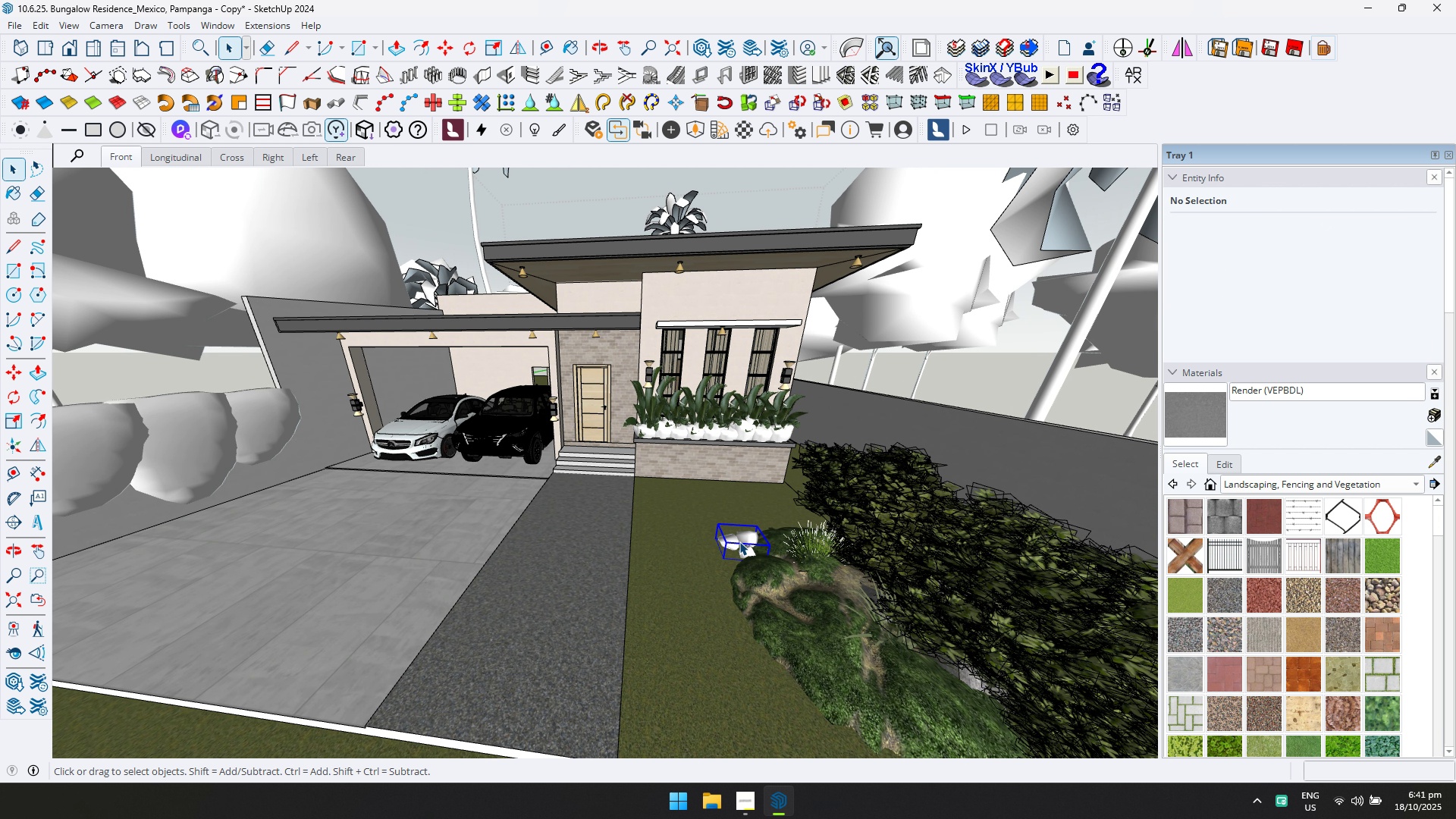 
scroll: coordinate [739, 541], scroll_direction: down, amount: 7.0
 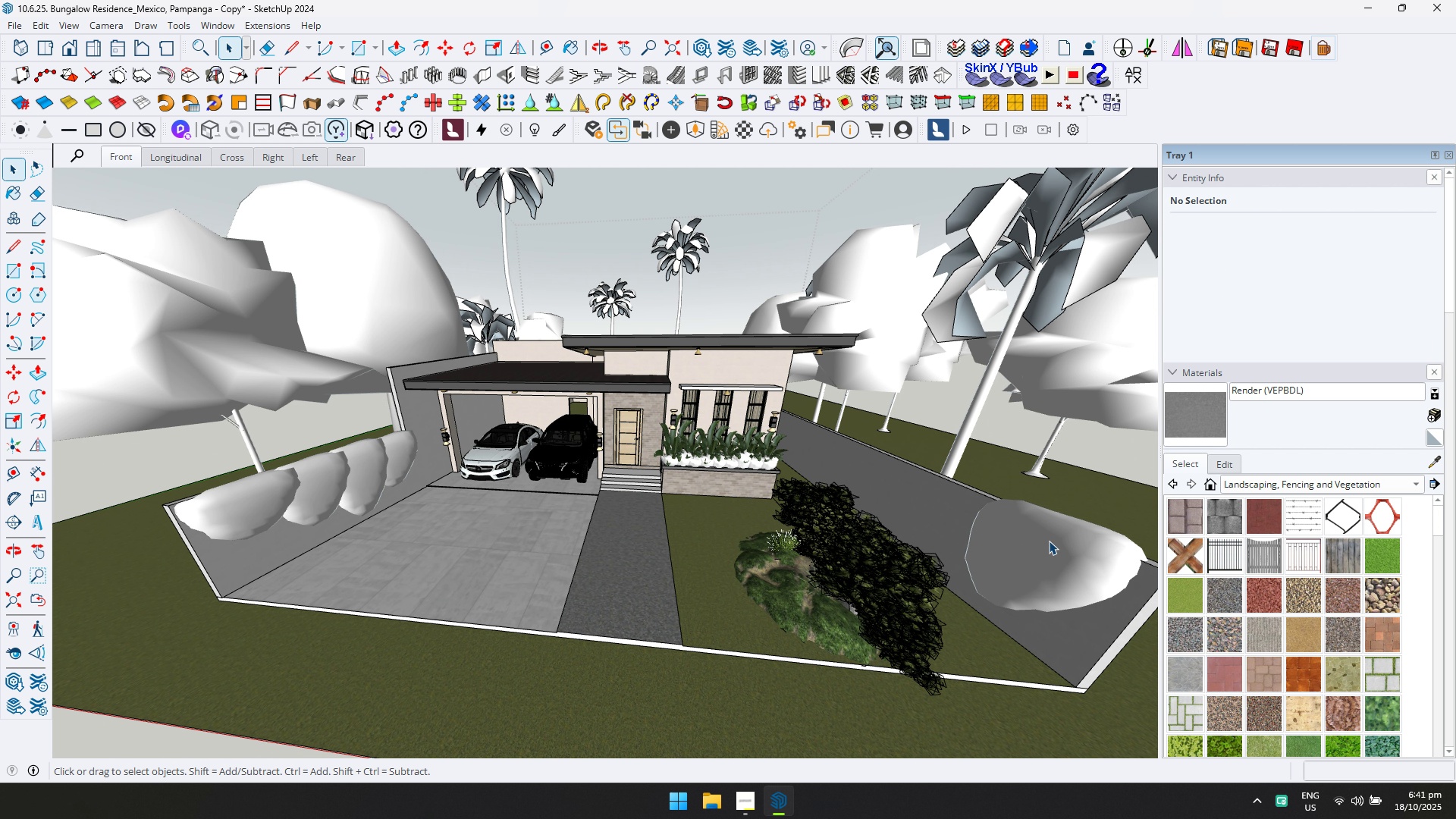 
left_click([1049, 541])
 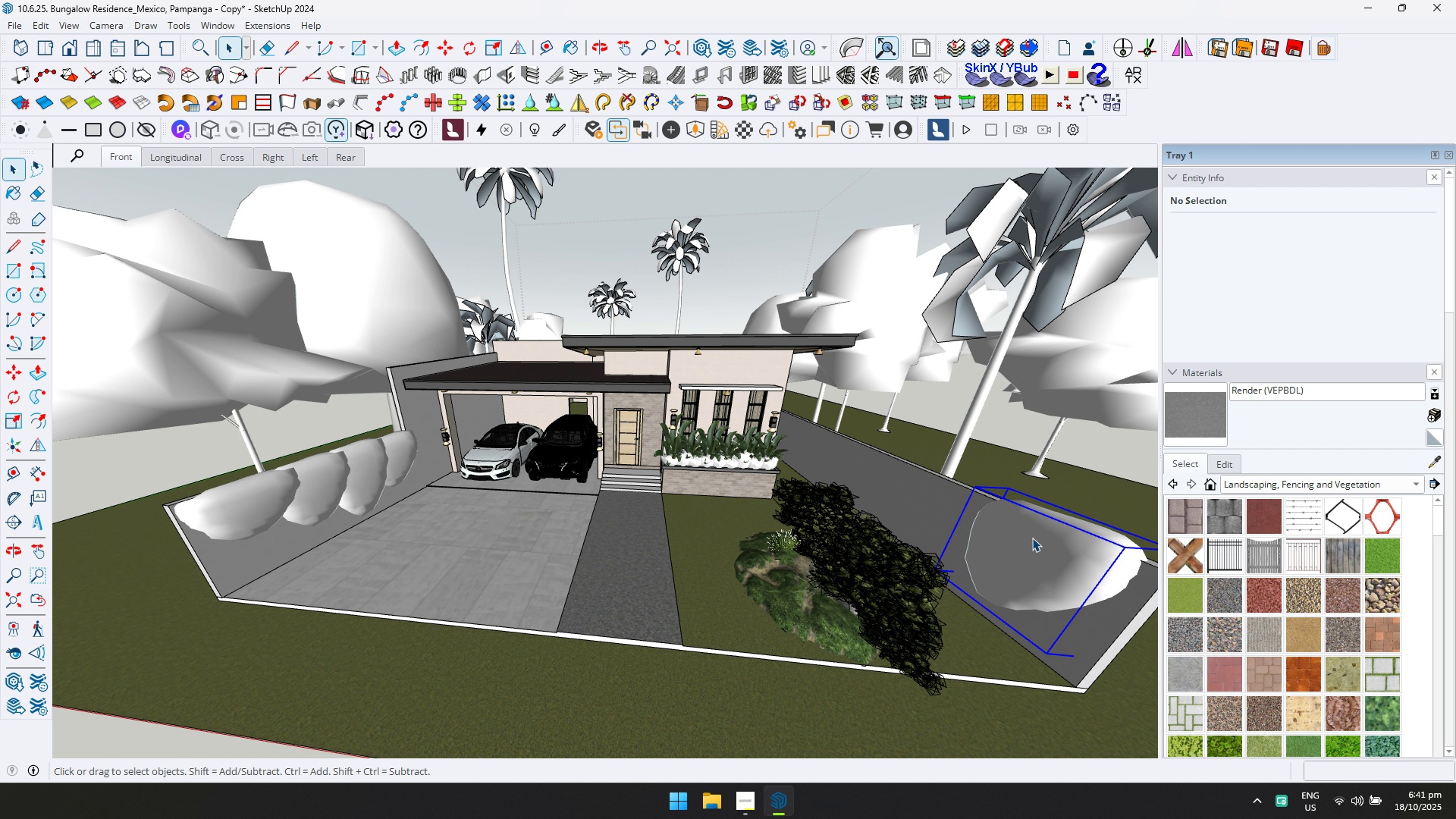 
key(Delete)
 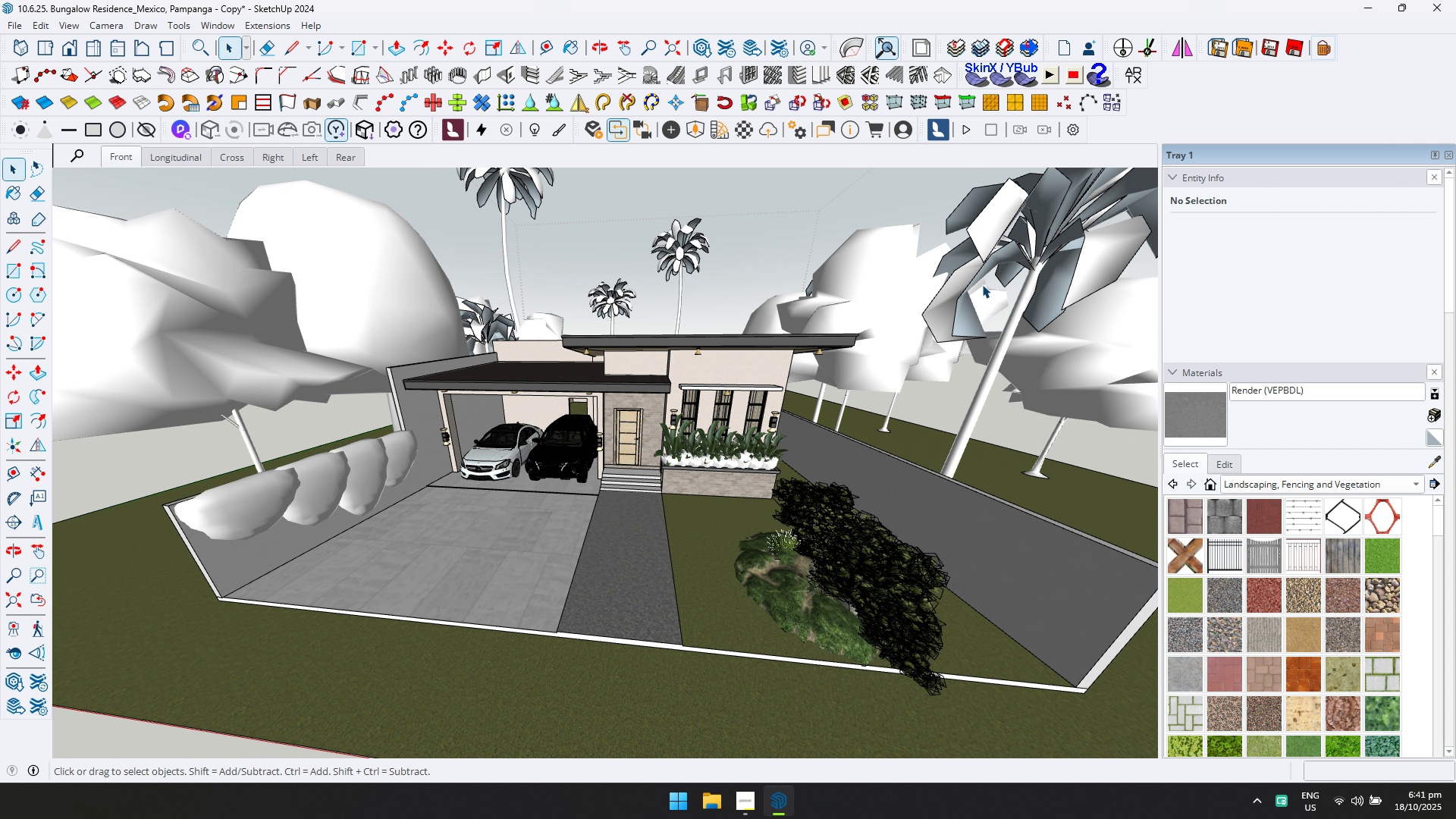 
left_click([982, 284])
 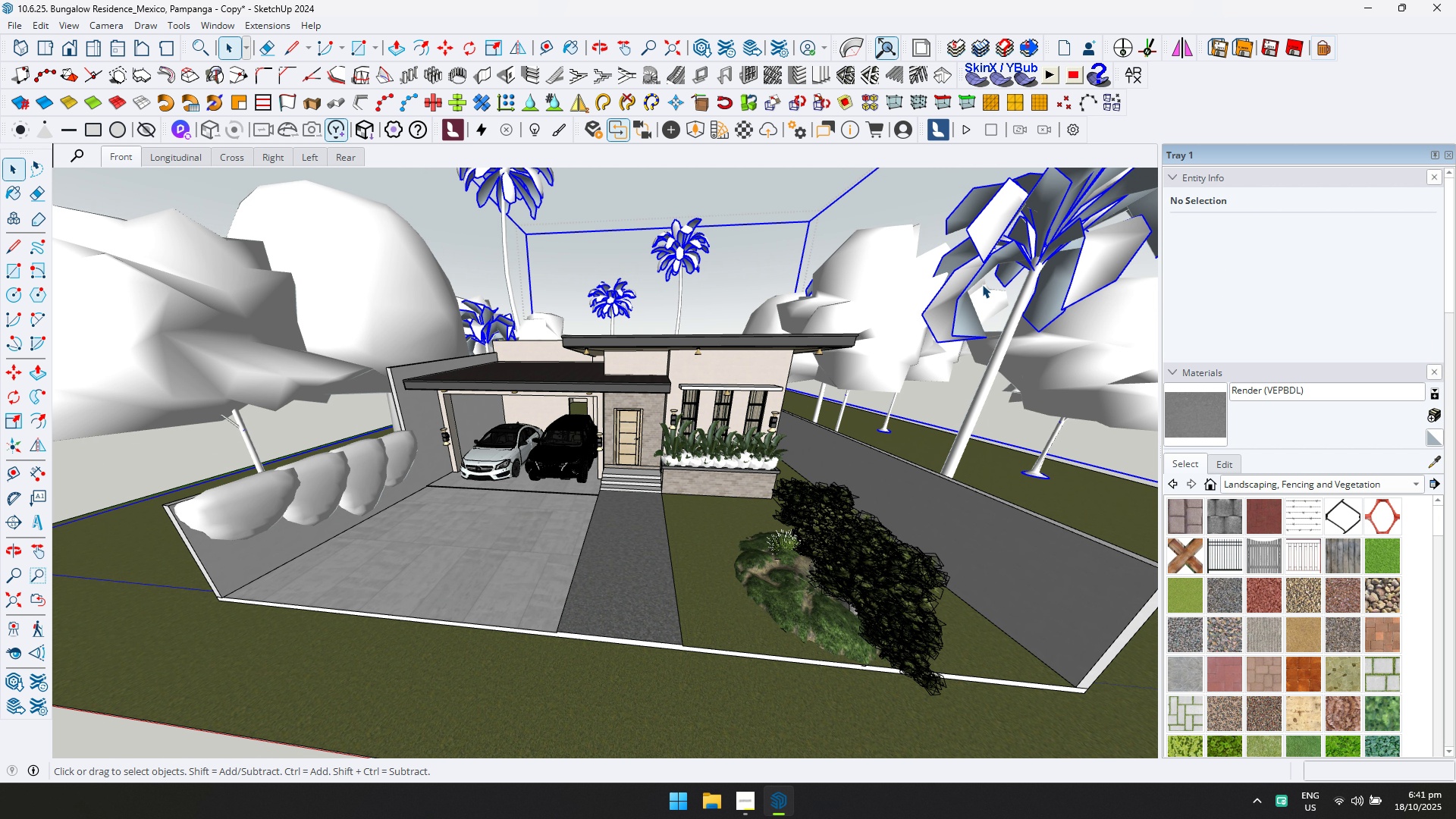 
key(Delete)
 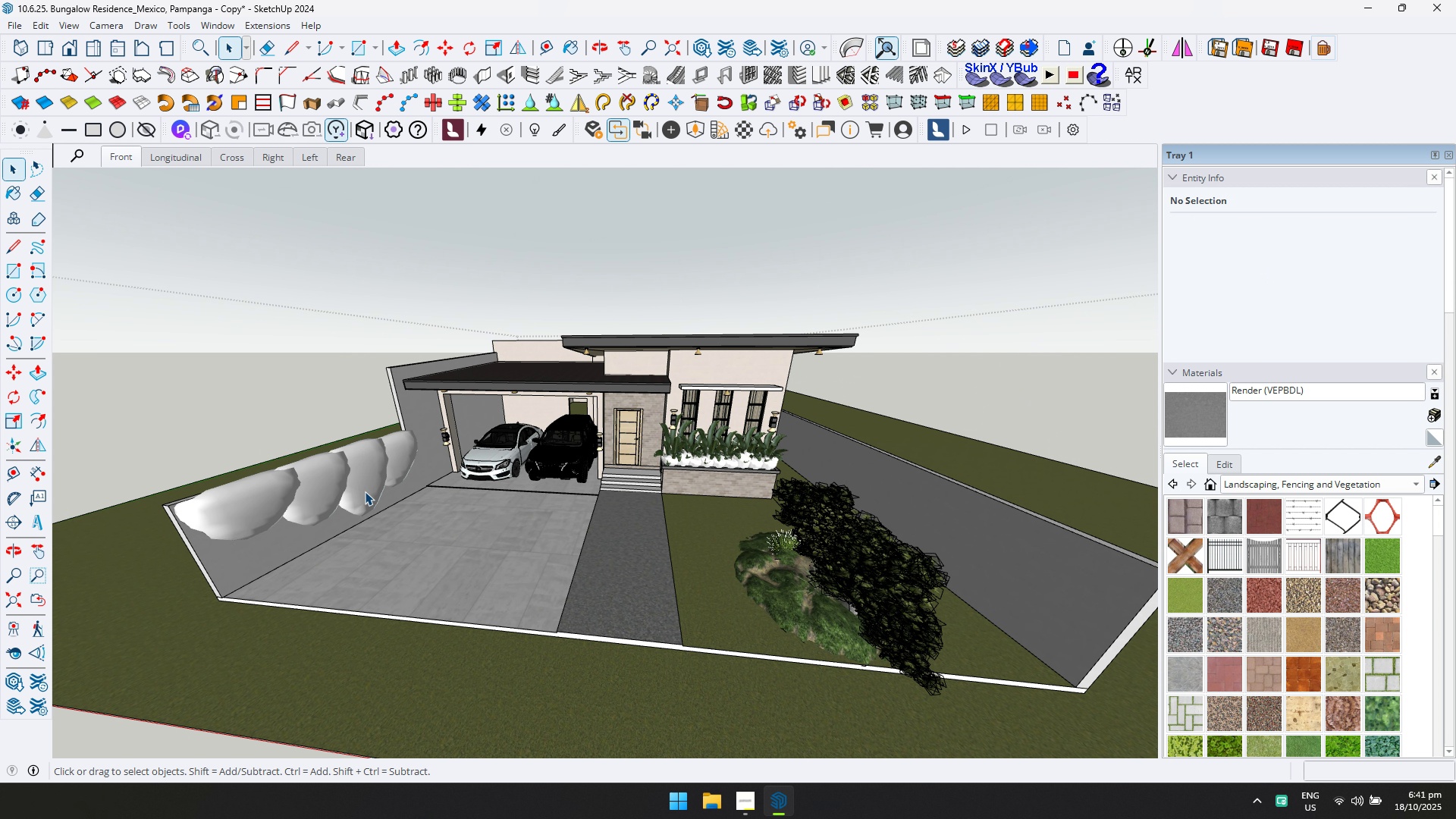 
left_click([365, 492])
 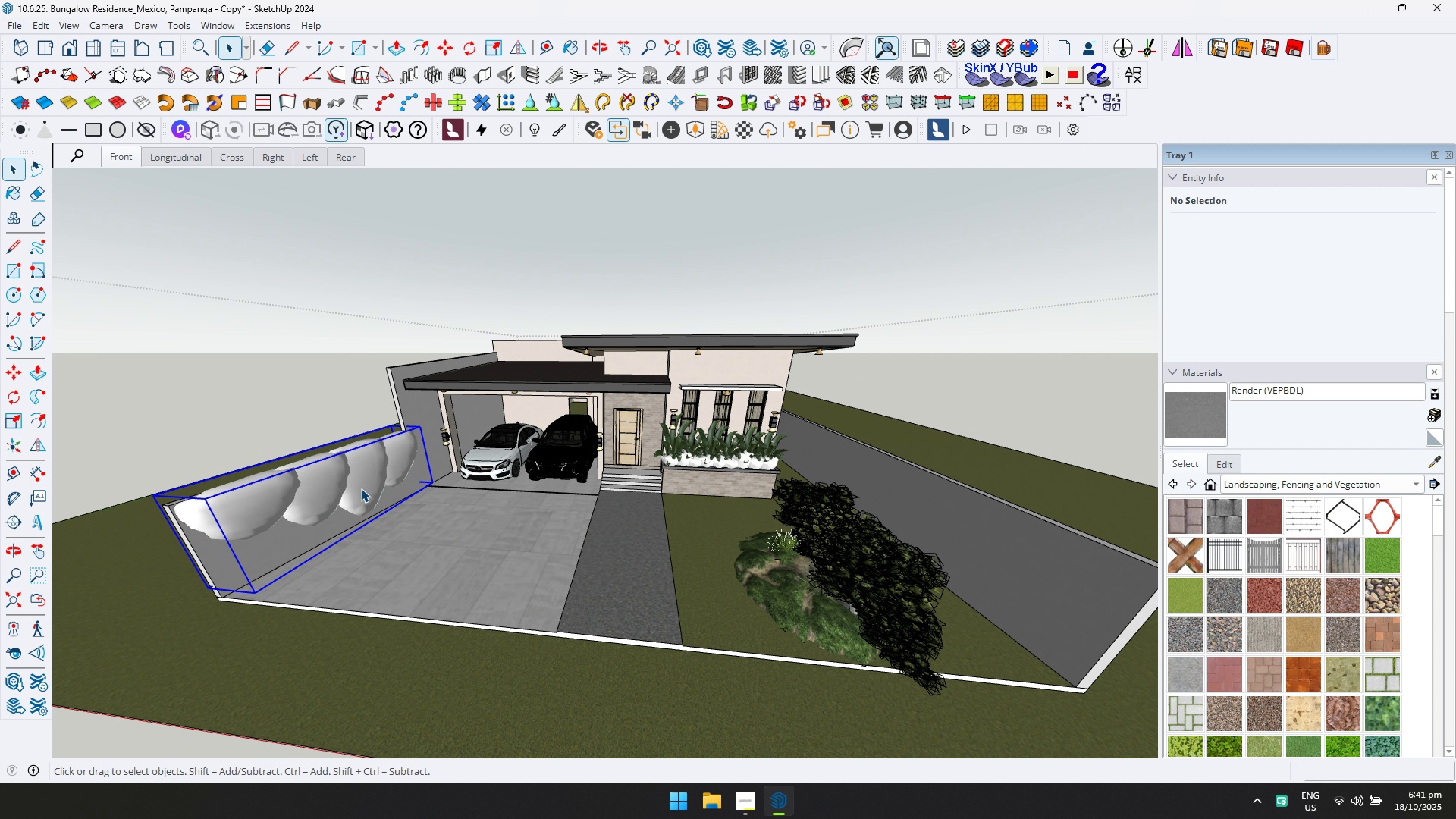 
key(Delete)
 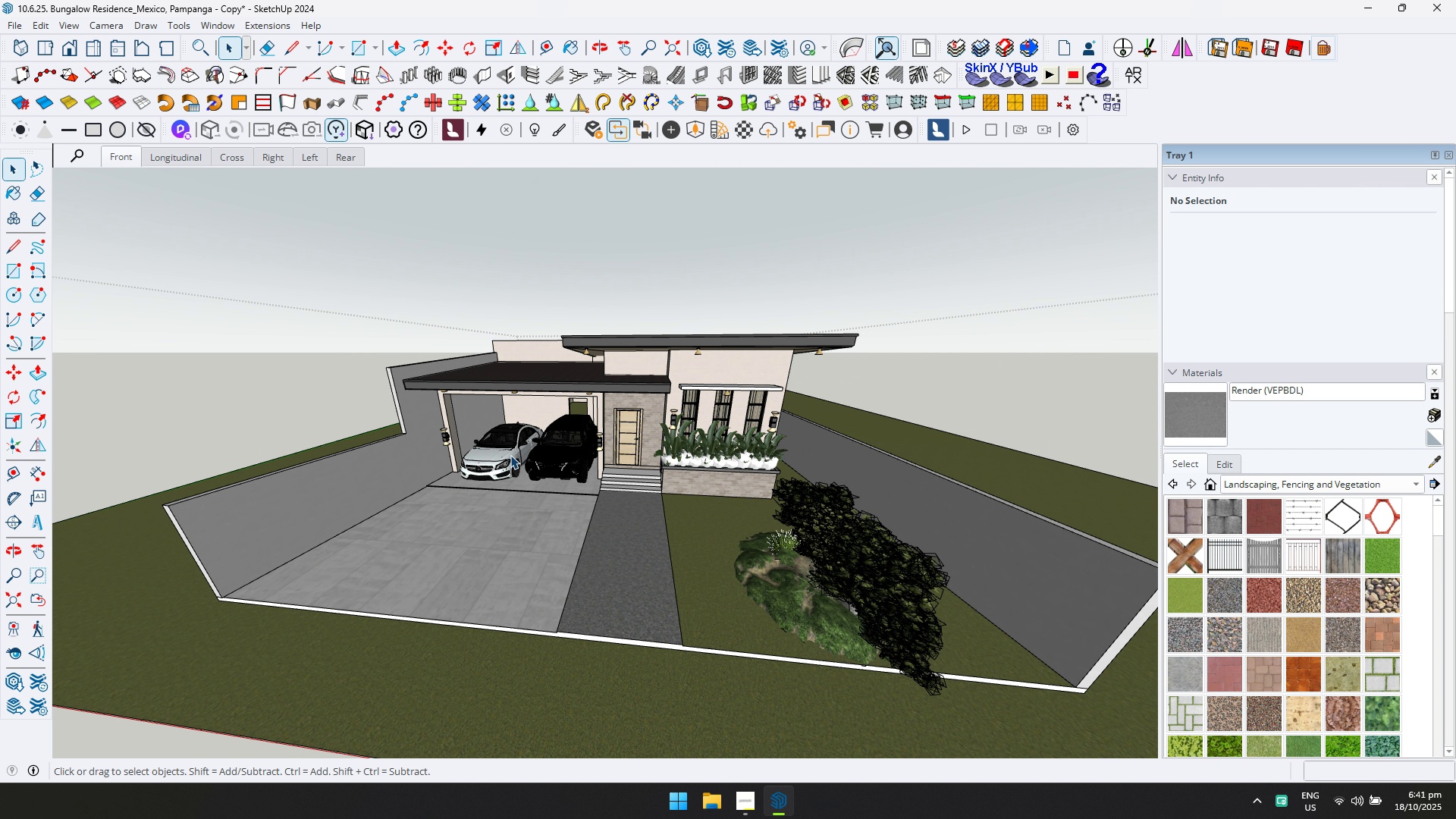 
scroll: coordinate [676, 471], scroll_direction: up, amount: 25.0
 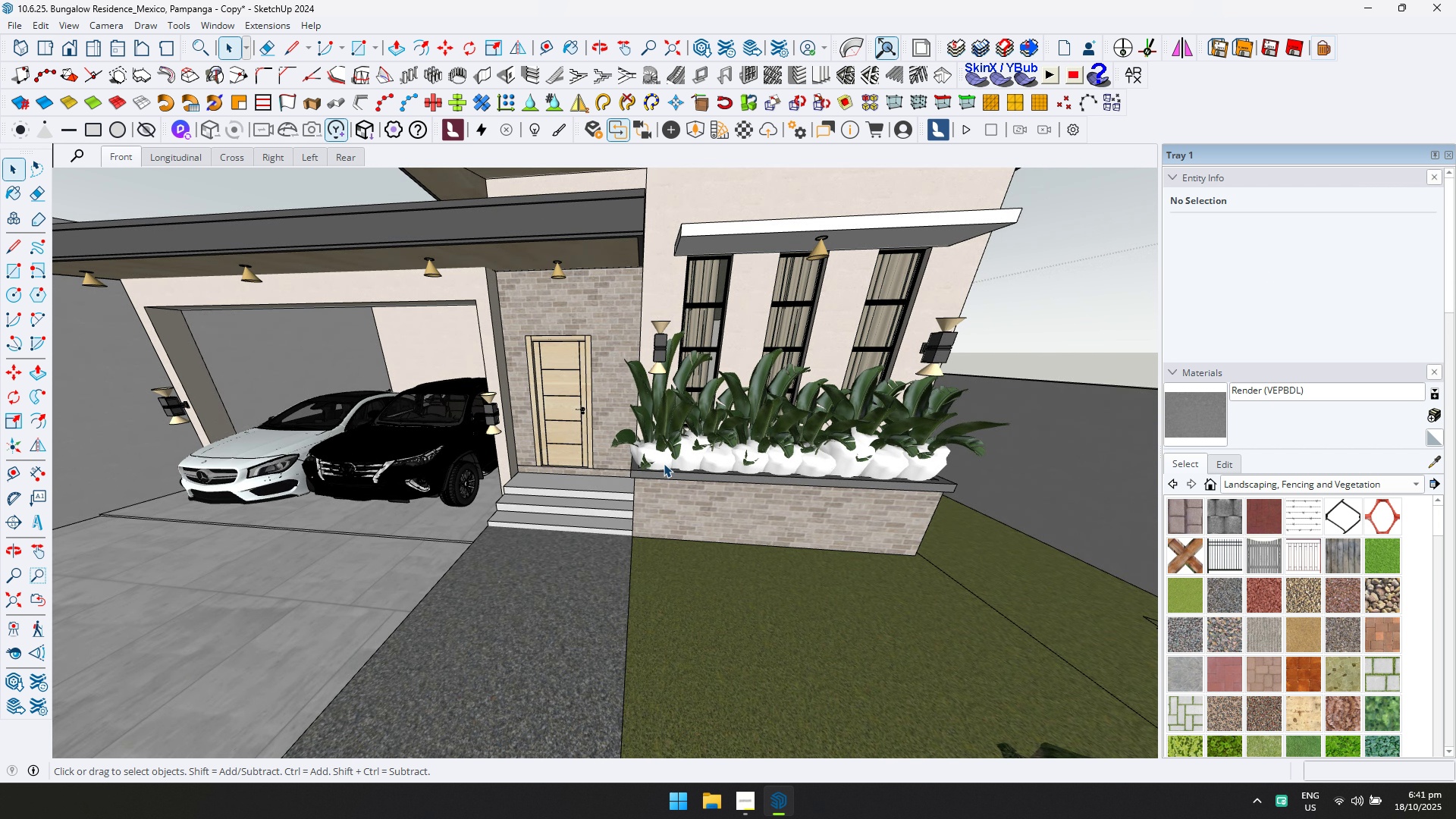 
left_click([664, 463])
 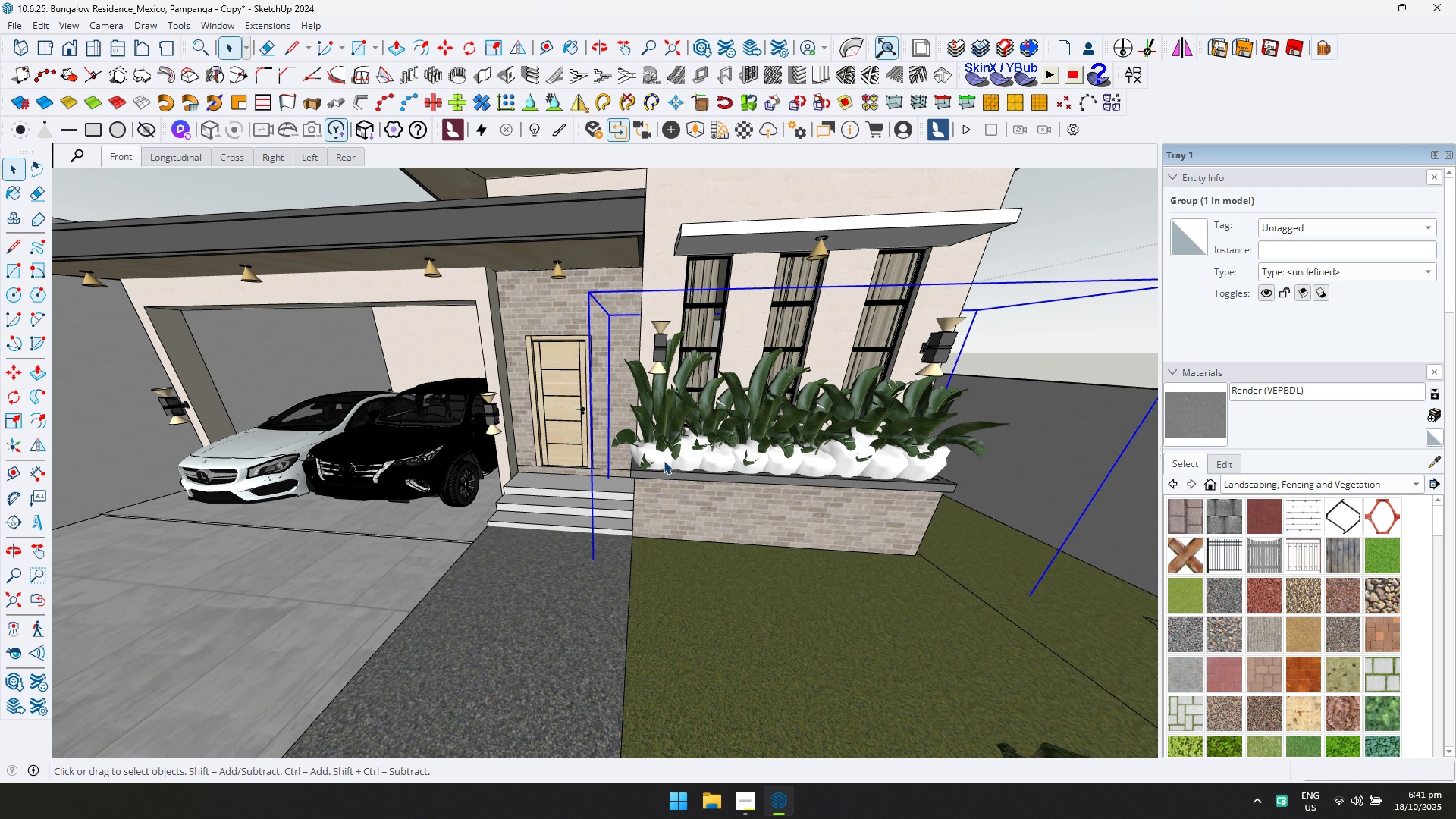 
double_click([664, 460])
 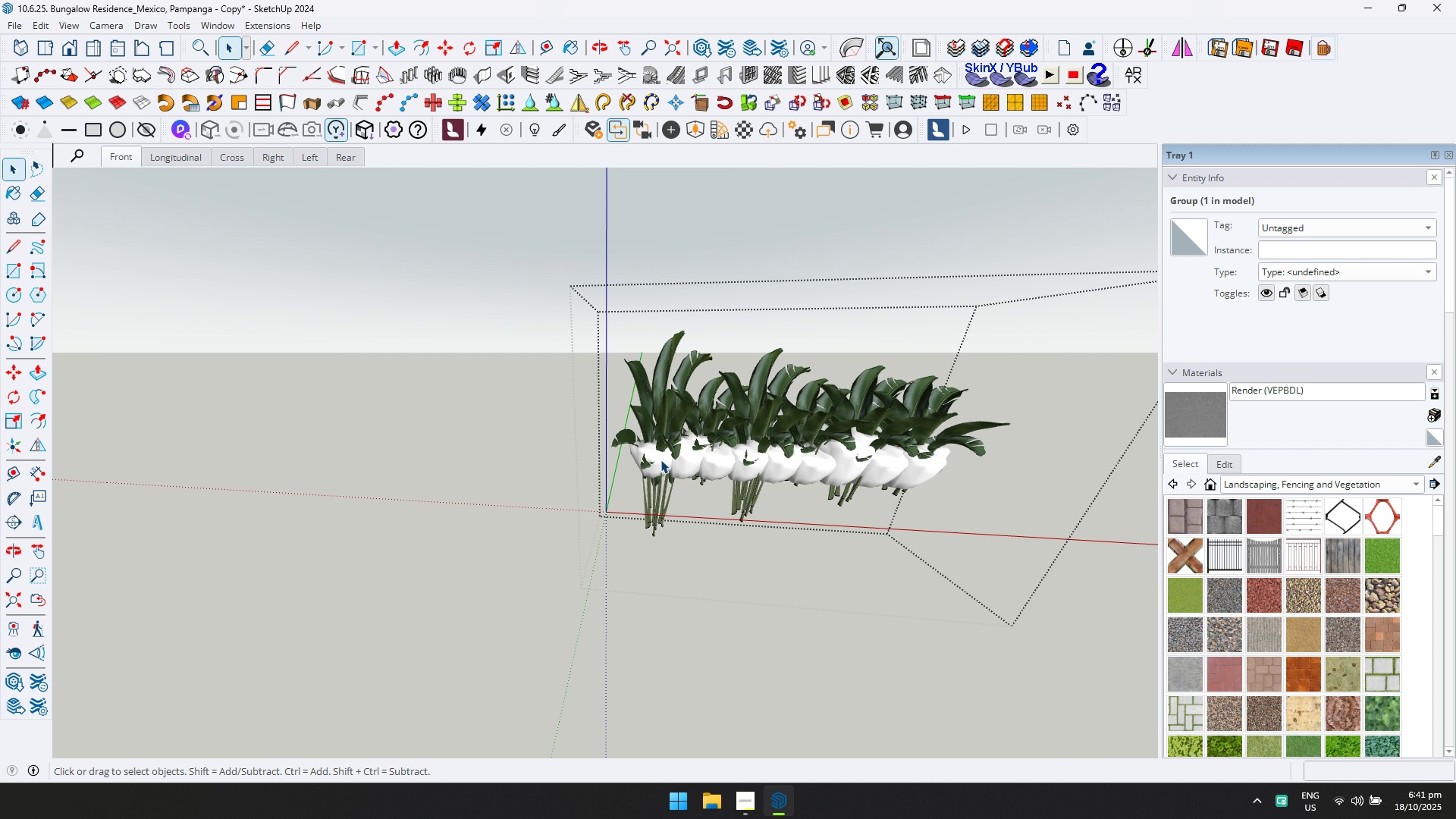 
left_click([661, 460])
 